 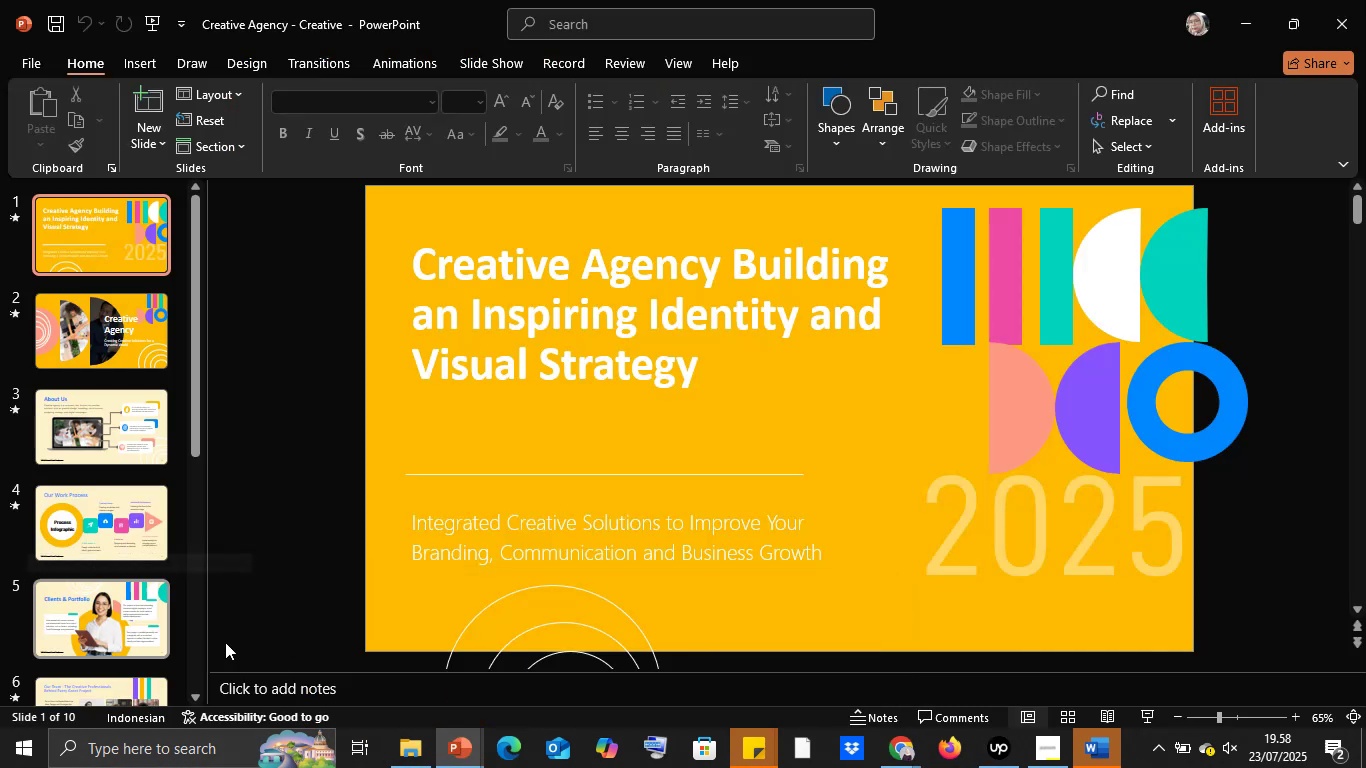 
scroll: coordinate [132, 582], scroll_direction: down, amount: 19.0
 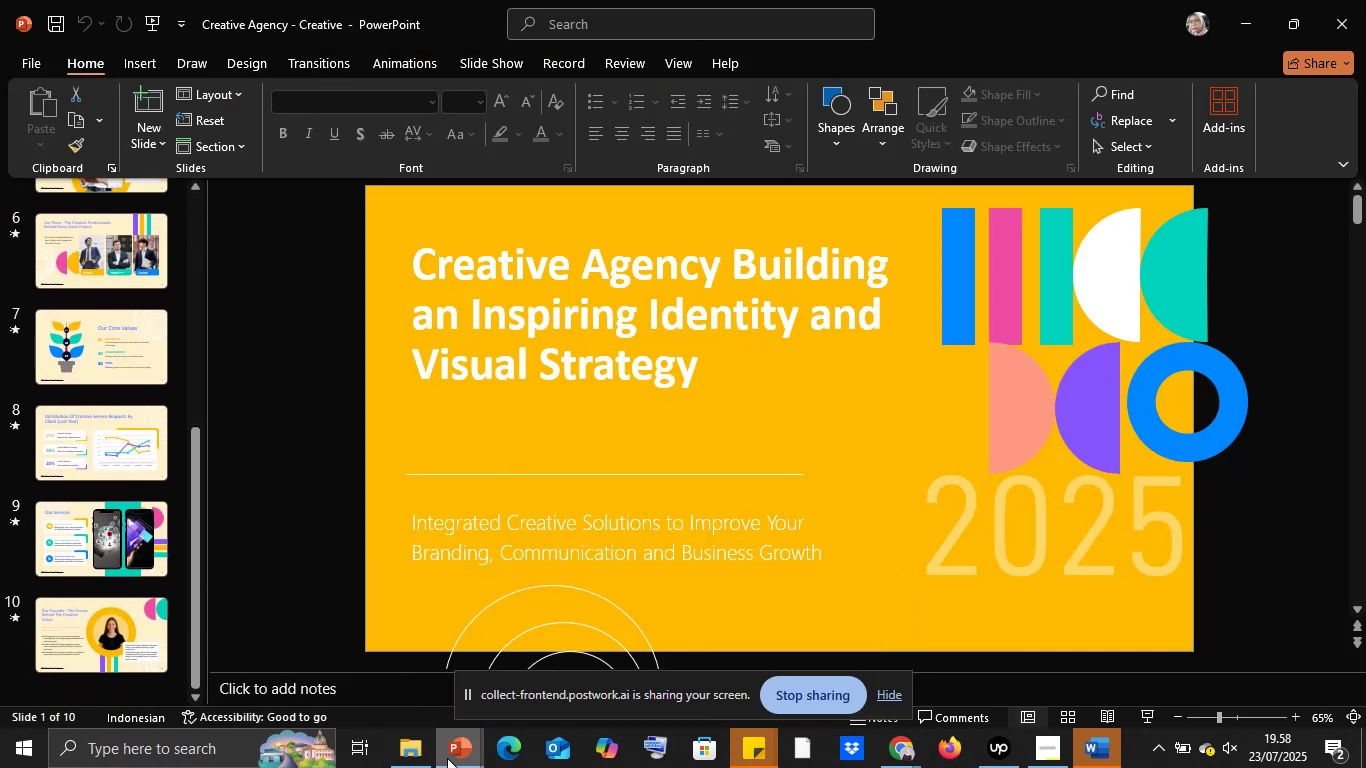 
left_click([449, 758])
 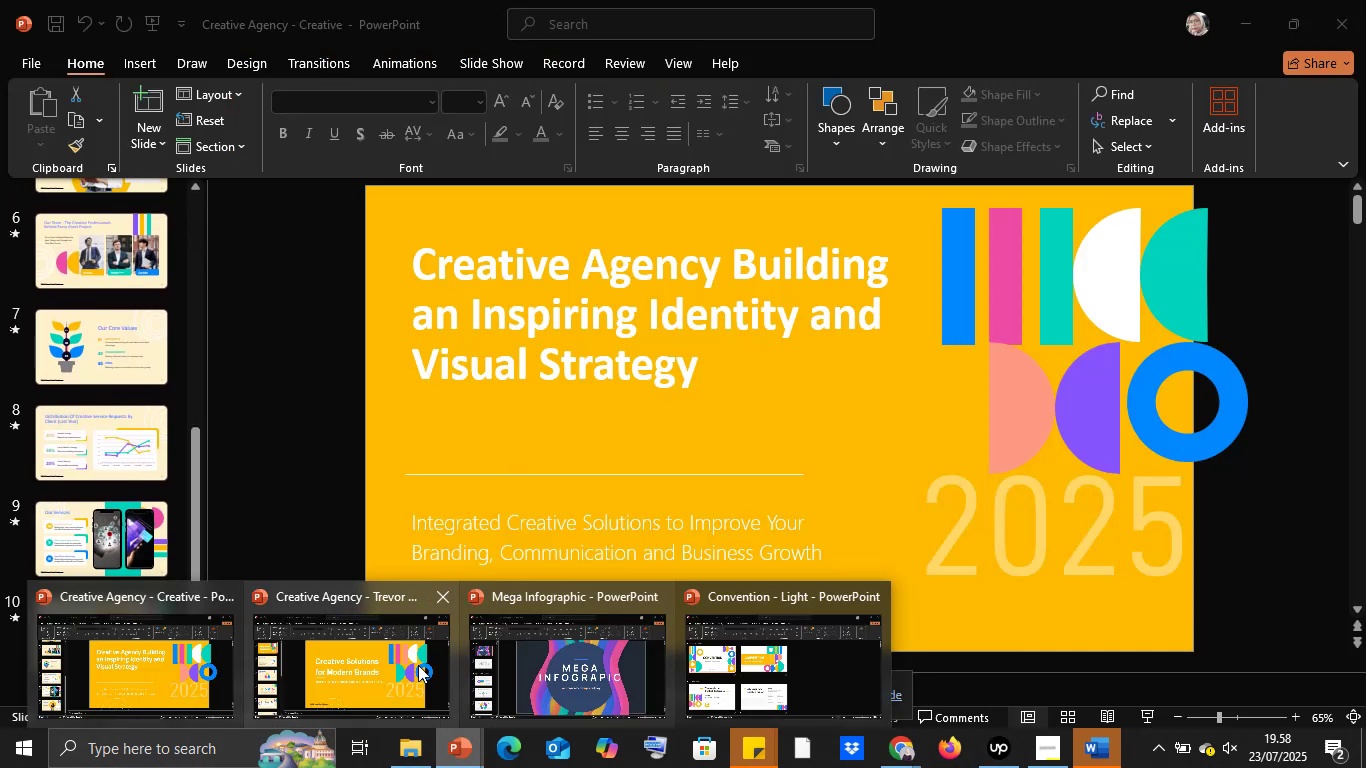 
left_click([418, 665])
 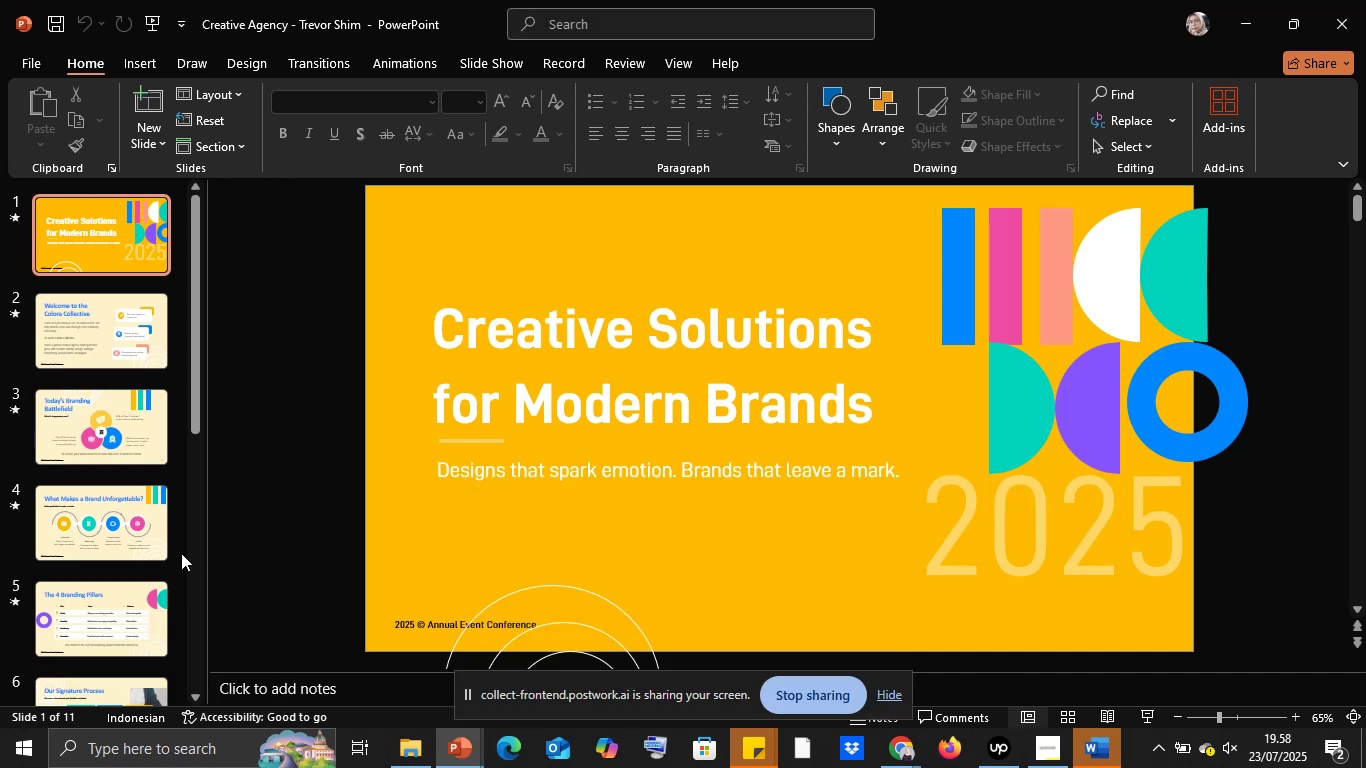 
scroll: coordinate [111, 629], scroll_direction: down, amount: 18.0
 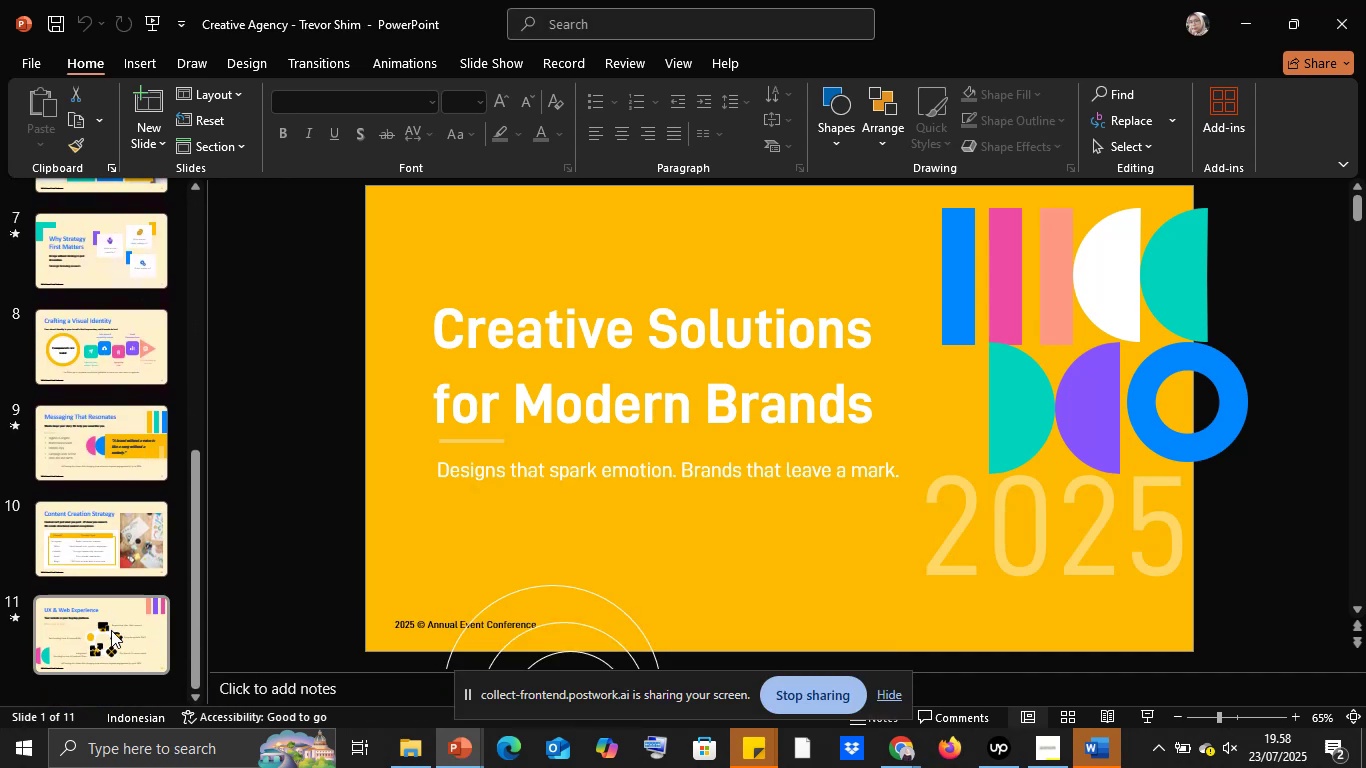 
left_click([111, 630])
 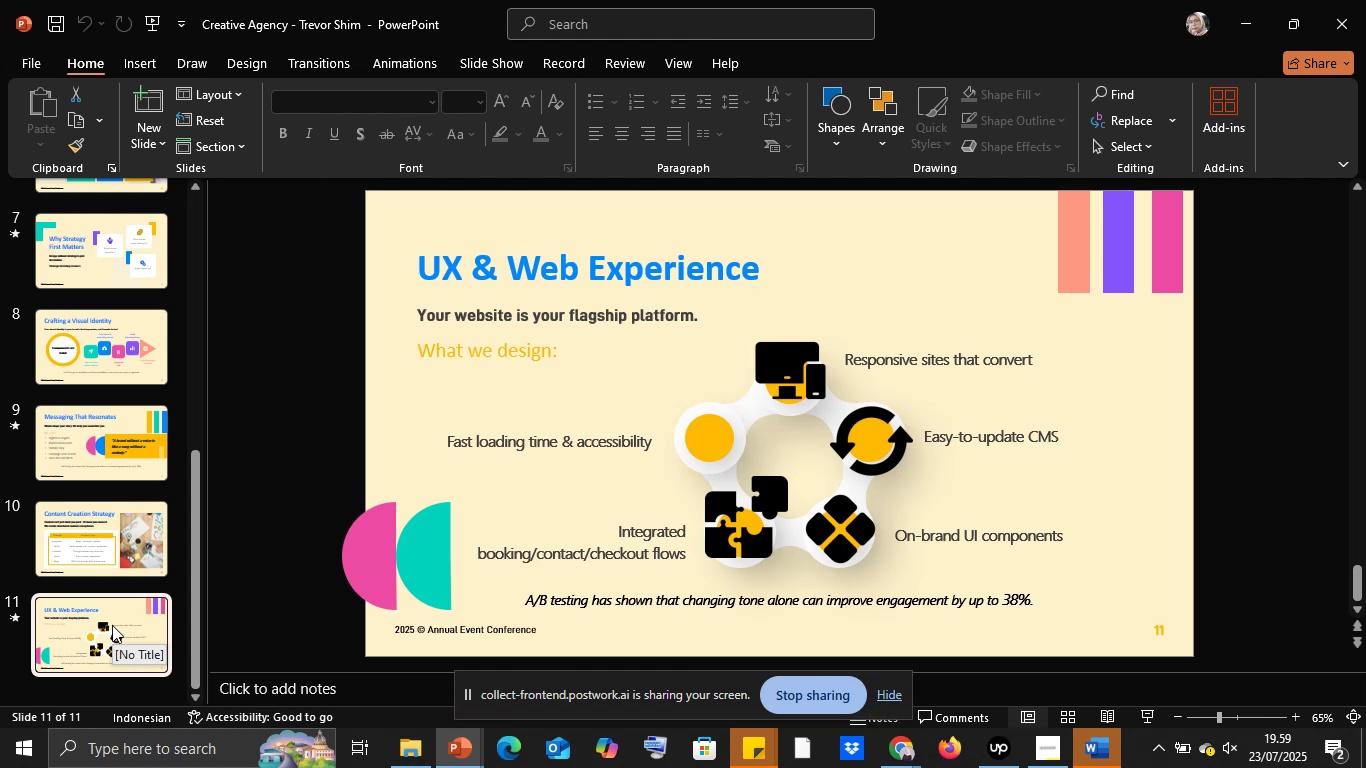 
wait(67.84)
 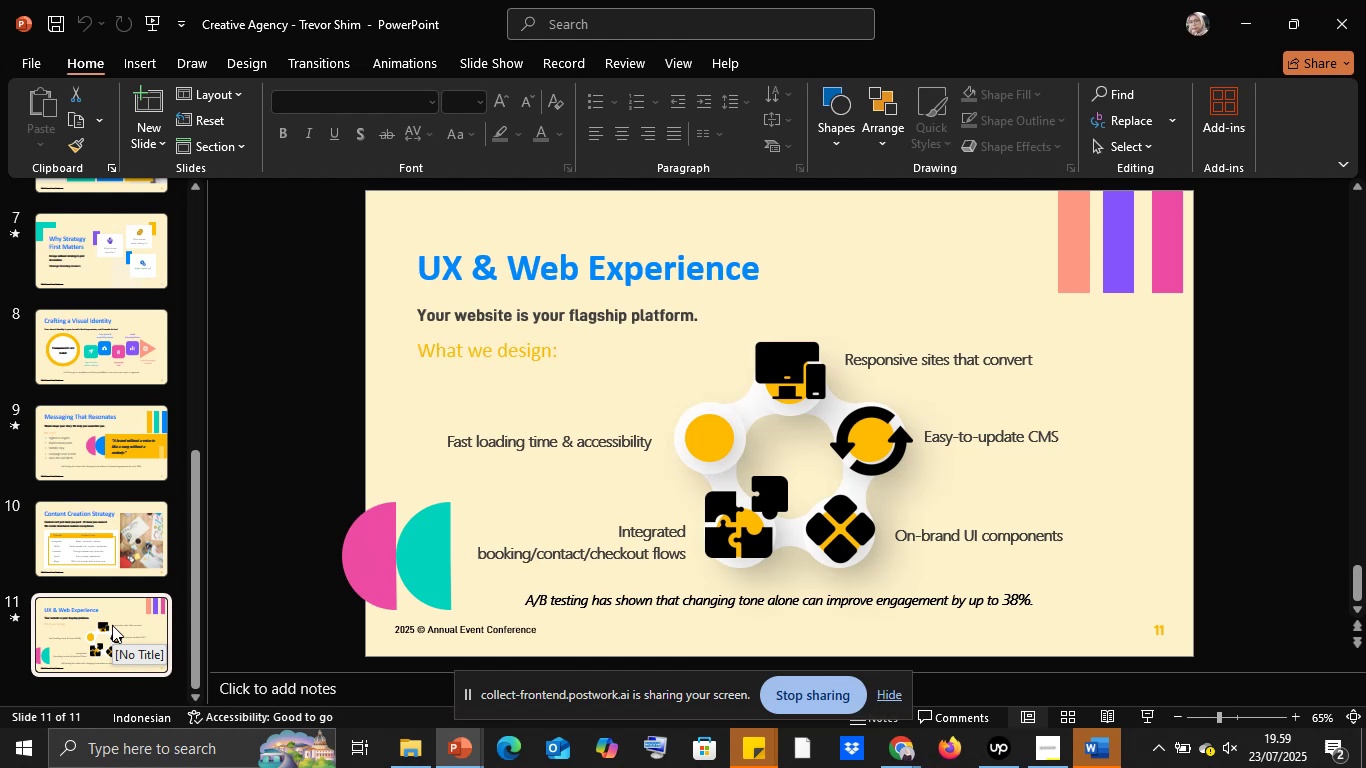 
left_click([769, 506])
 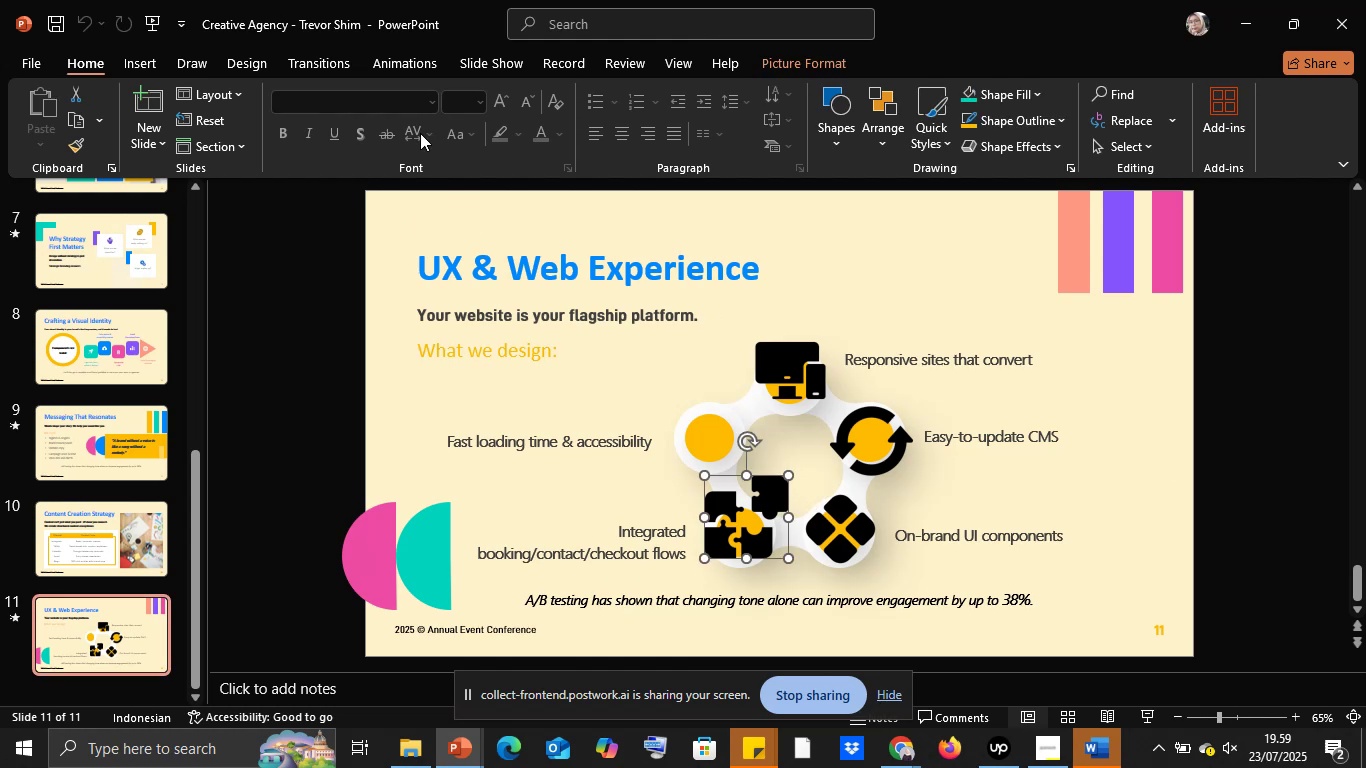 
wait(6.61)
 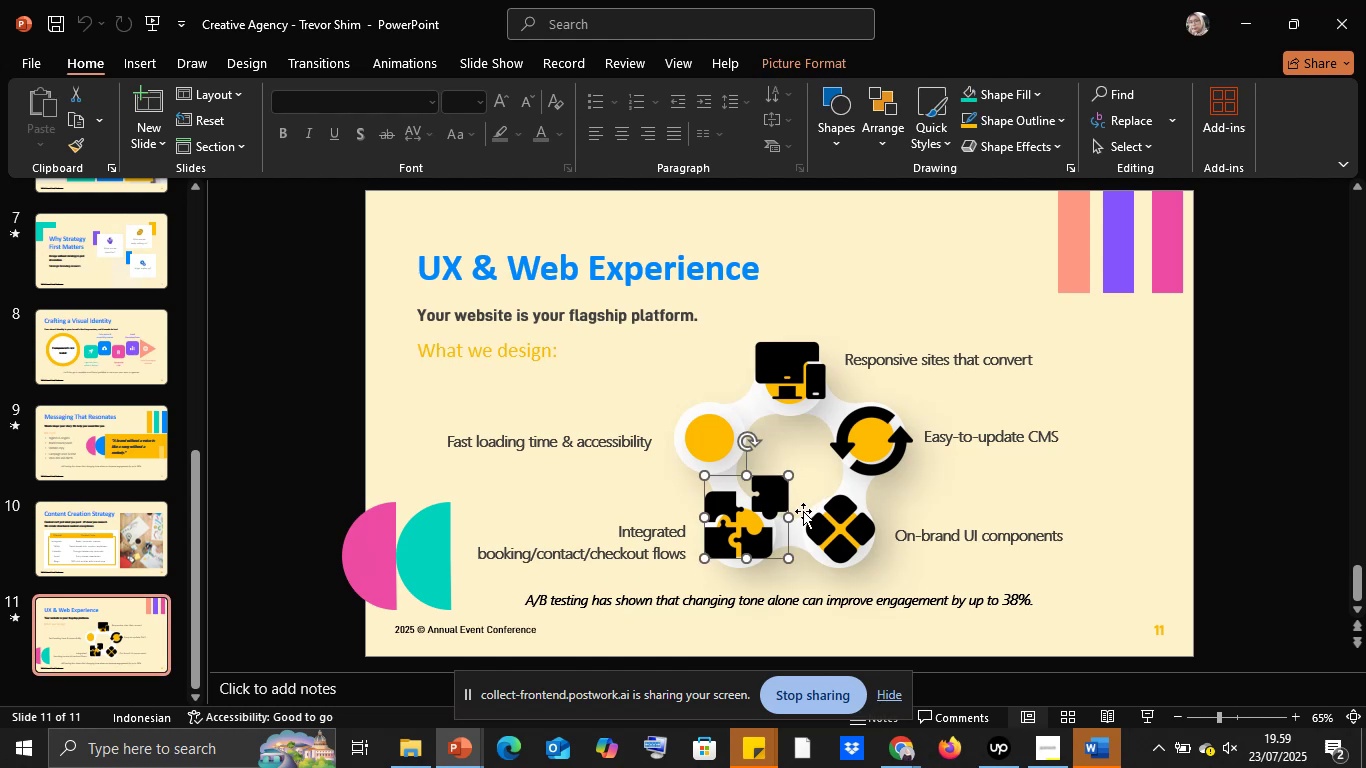 
left_click([527, 445])
 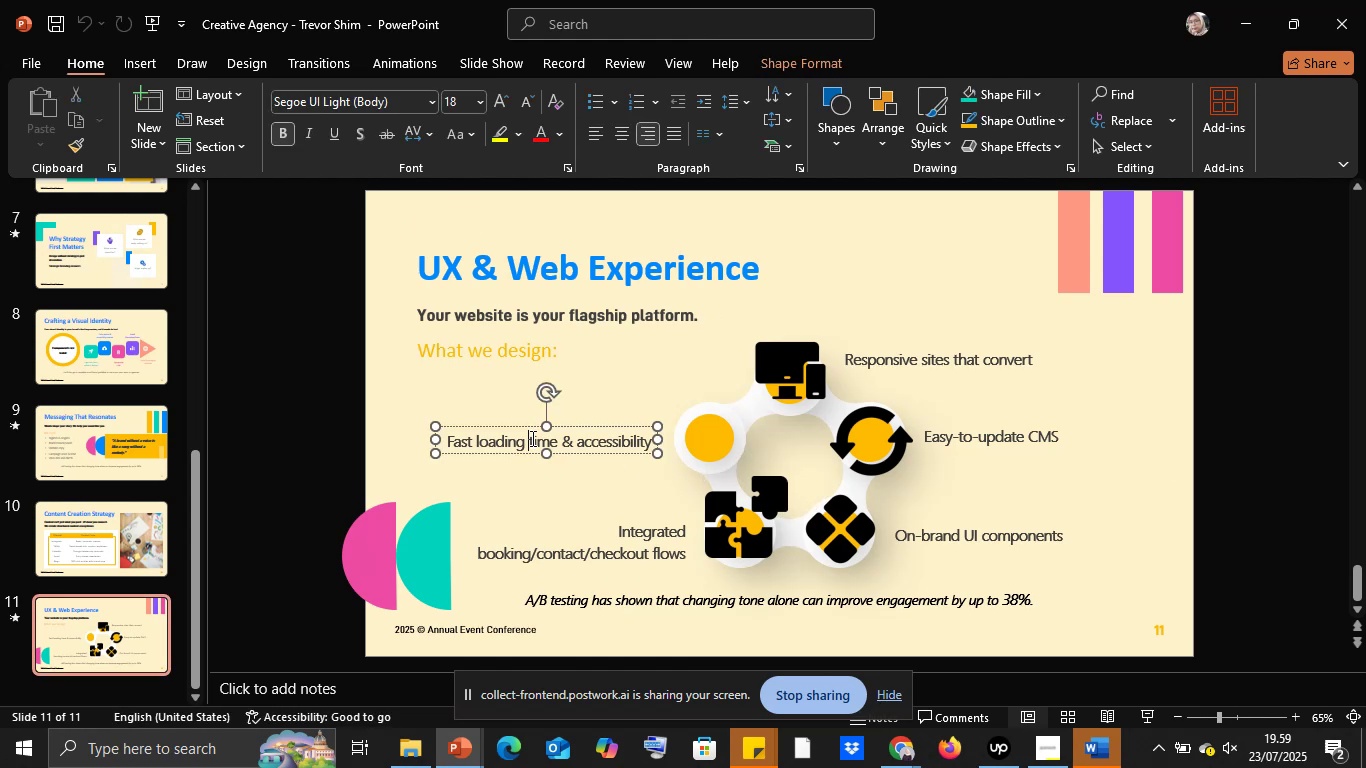 
left_click_drag(start_coordinate=[530, 439], to_coordinate=[554, 440])
 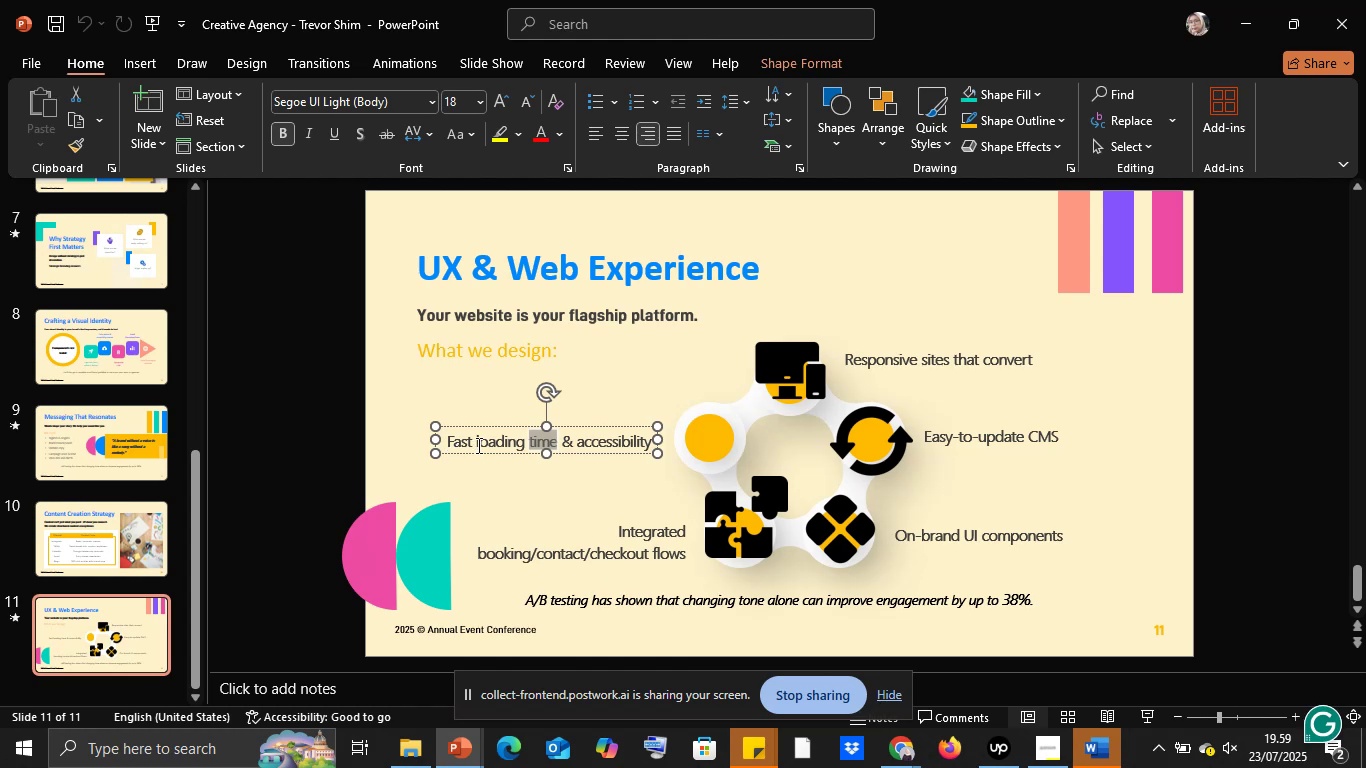 
left_click_drag(start_coordinate=[475, 440], to_coordinate=[526, 444])
 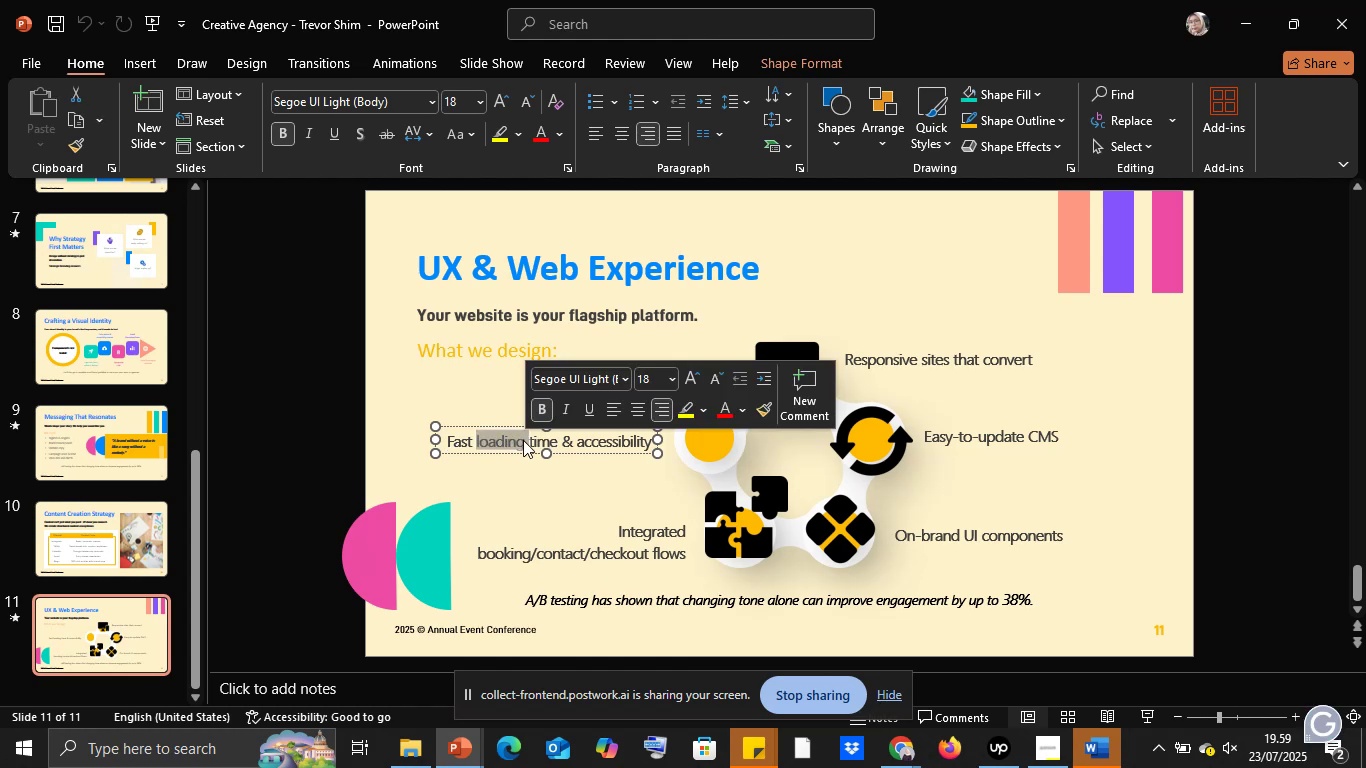 
left_click([523, 440])
 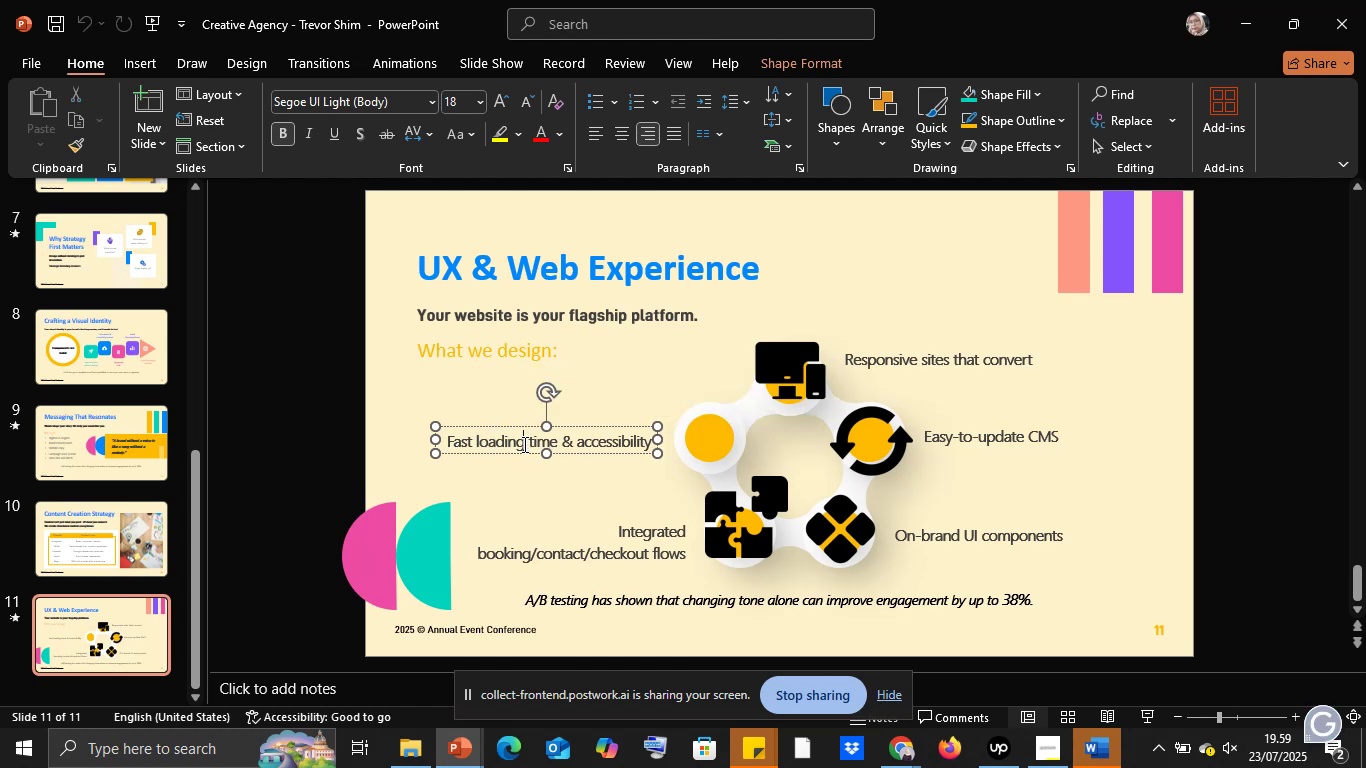 
left_click_drag(start_coordinate=[523, 444], to_coordinate=[477, 438])
 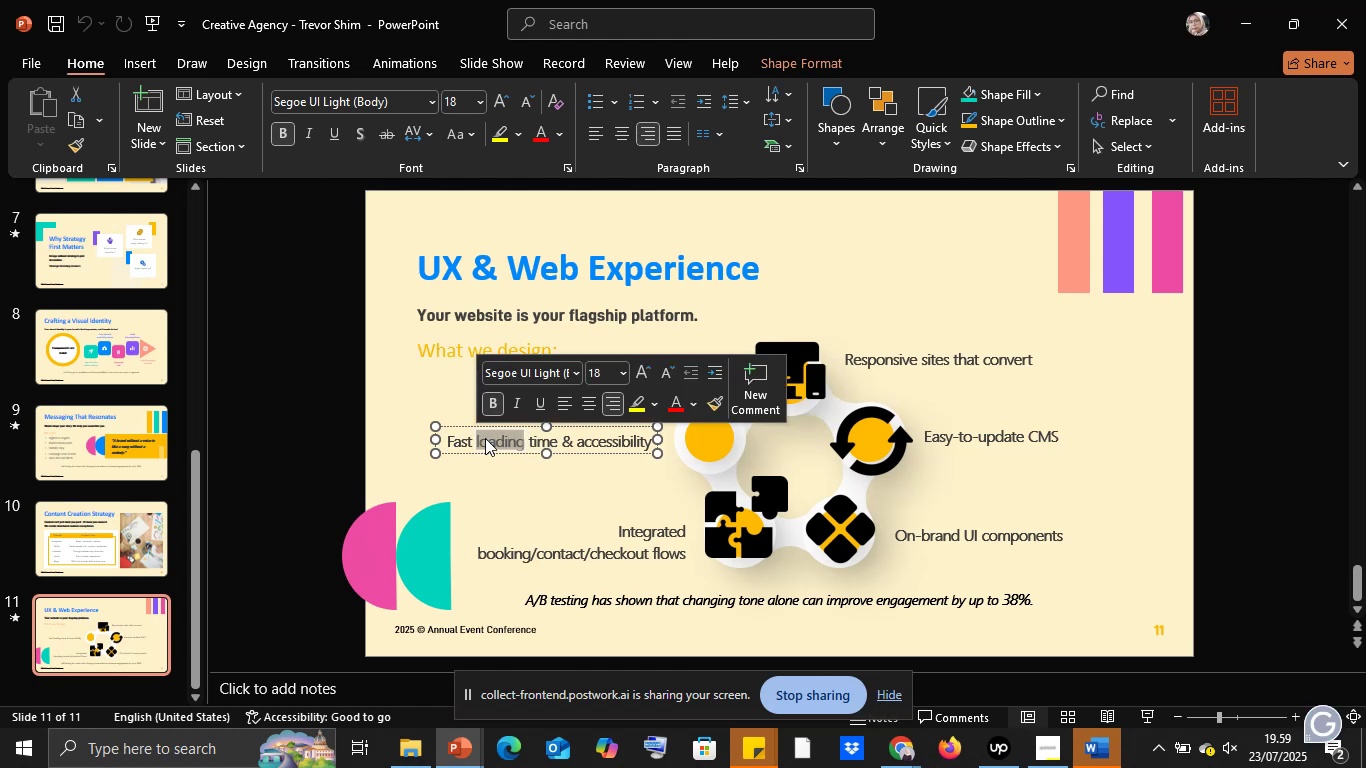 
key(Control+C)
 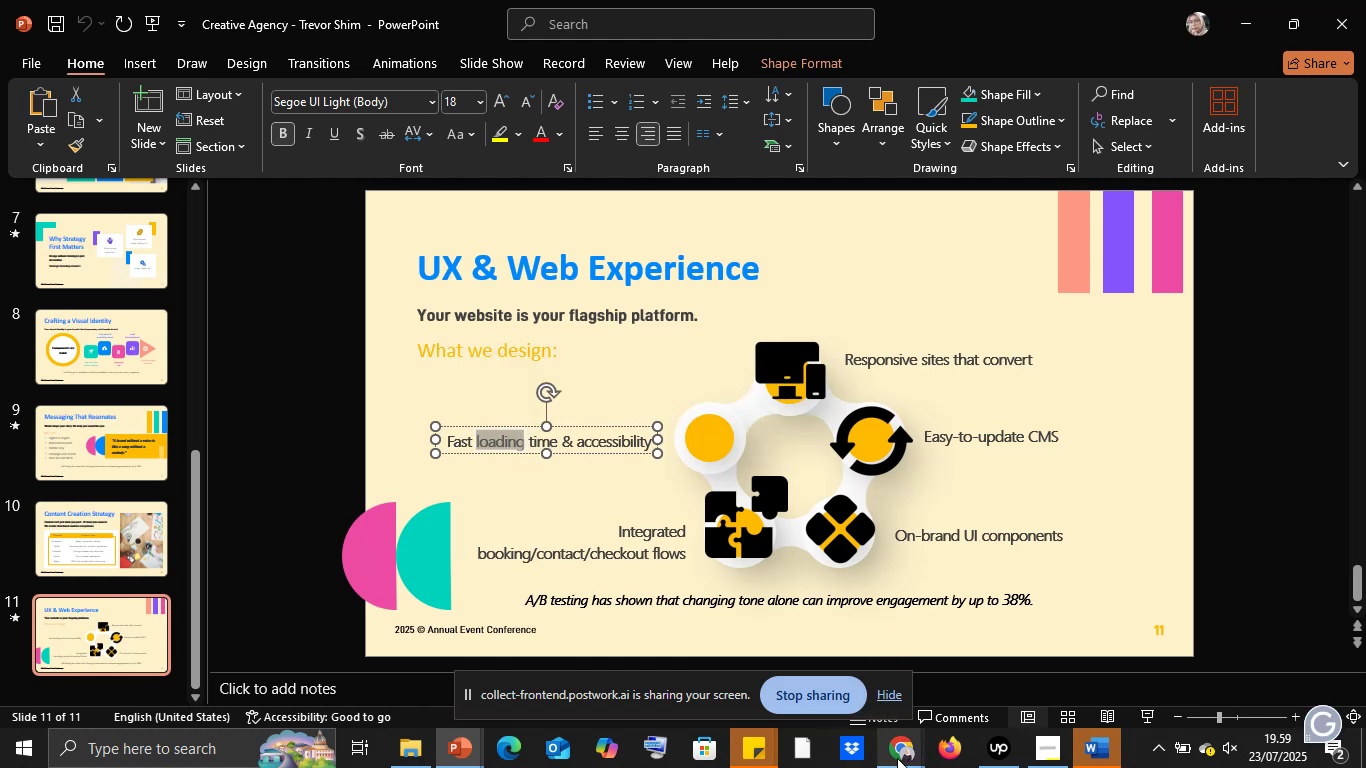 
left_click([897, 757])
 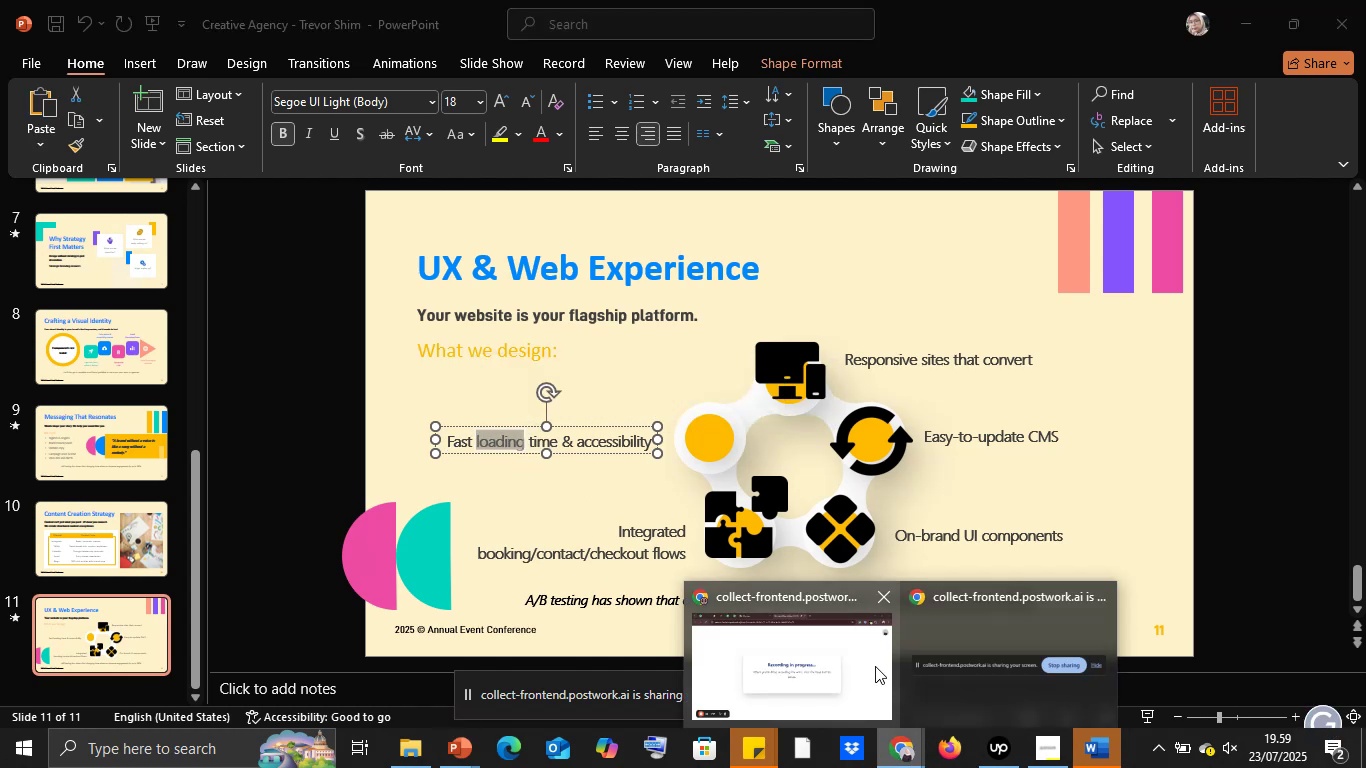 
left_click([875, 666])
 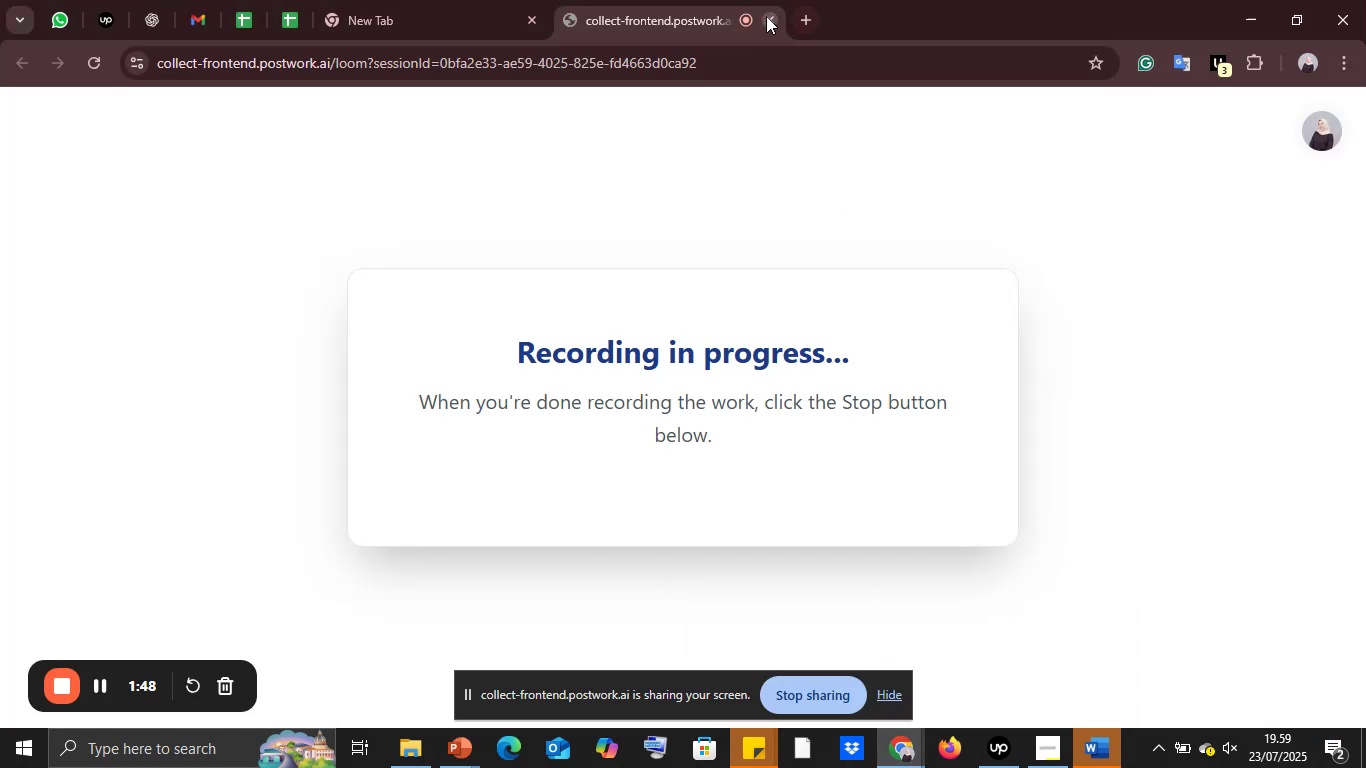 
left_click([808, 21])
 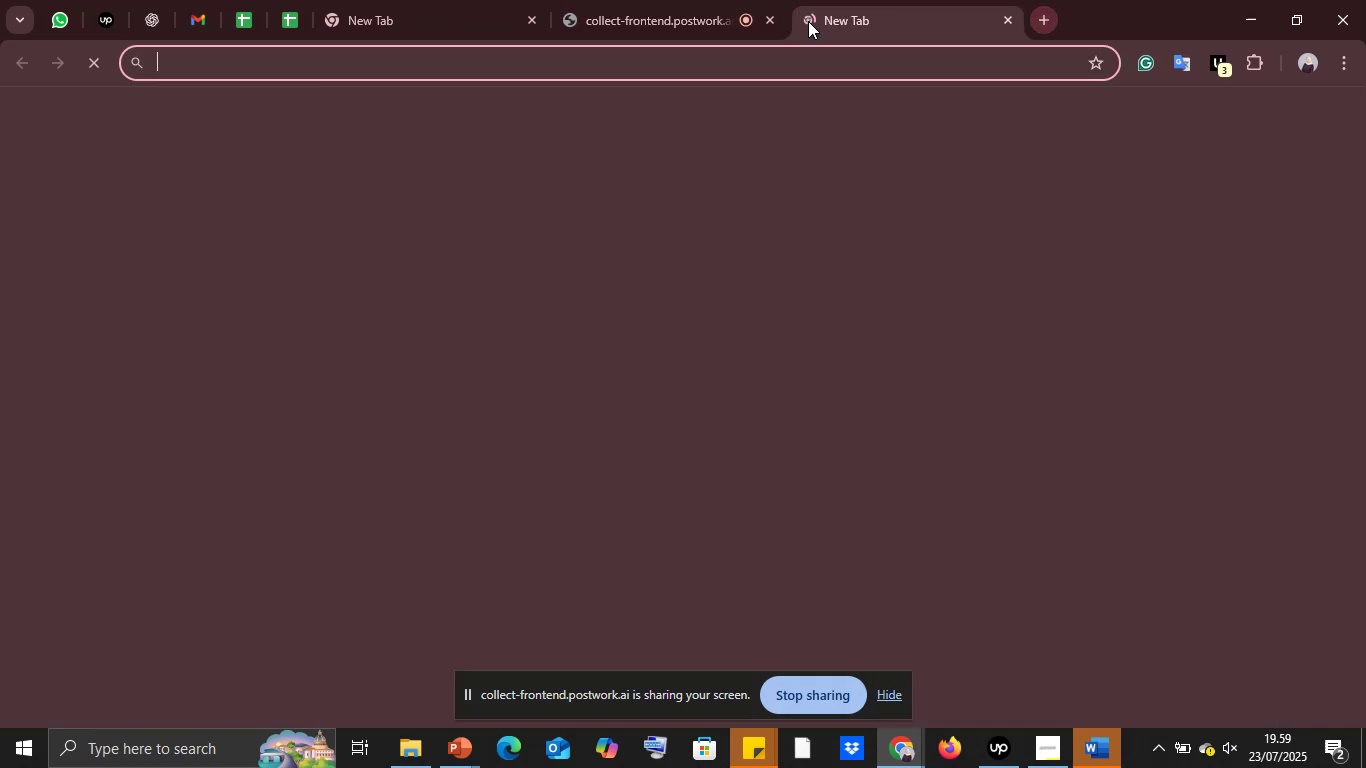 
type(fl)
 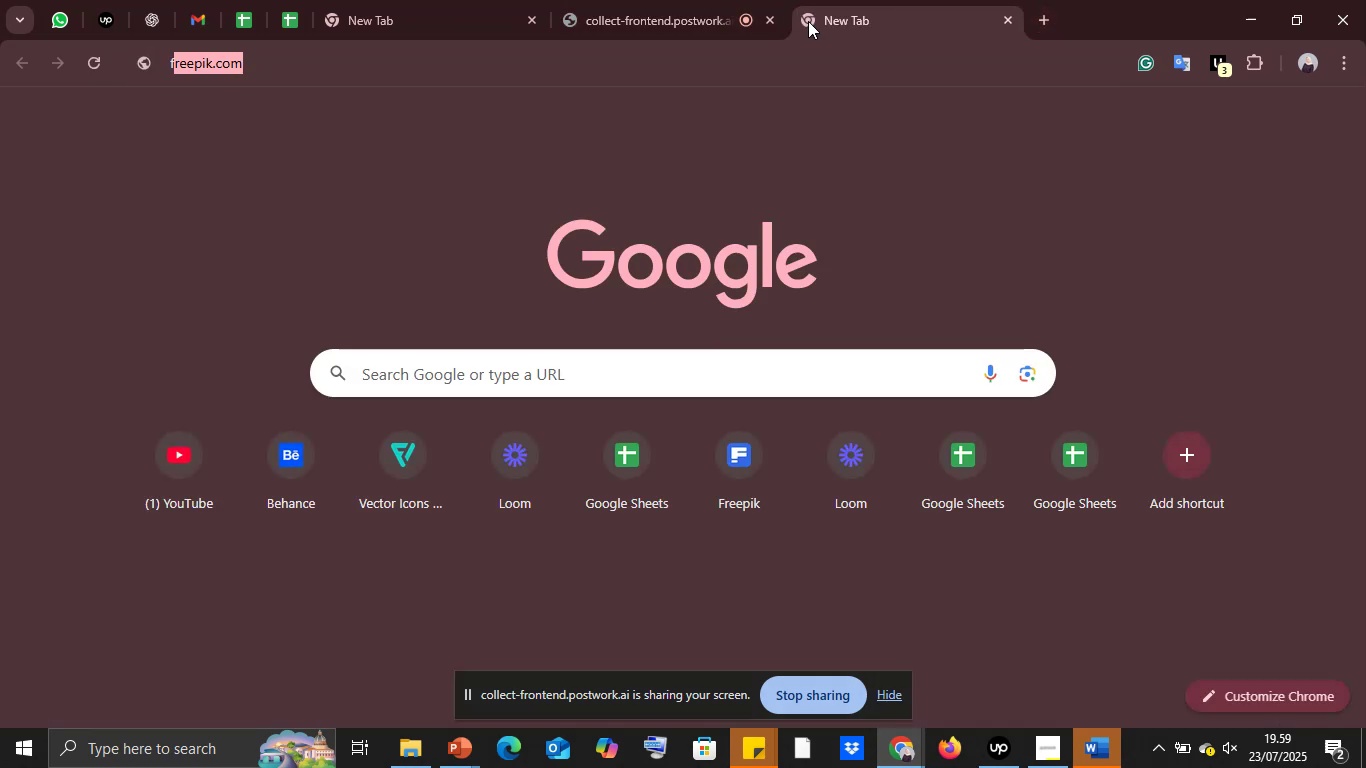 
key(Enter)
 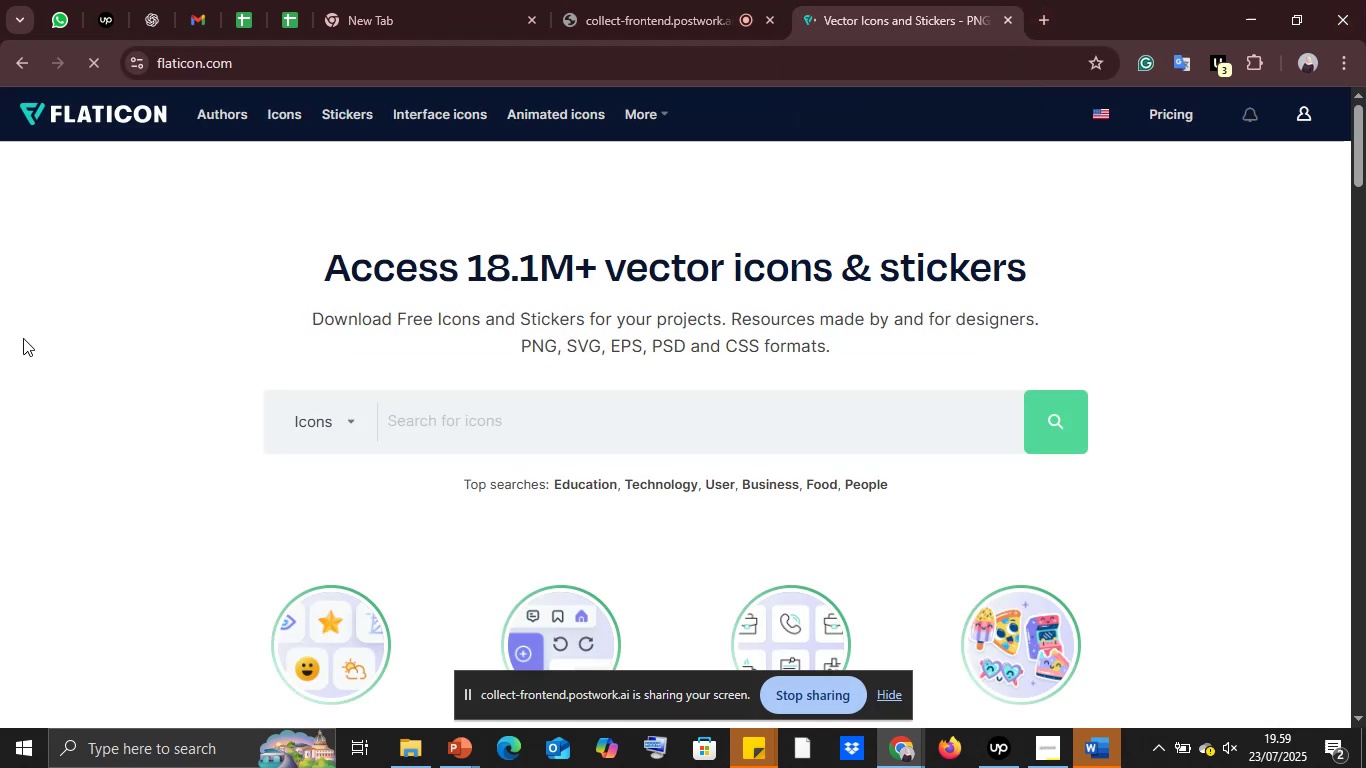 
left_click([465, 441])
 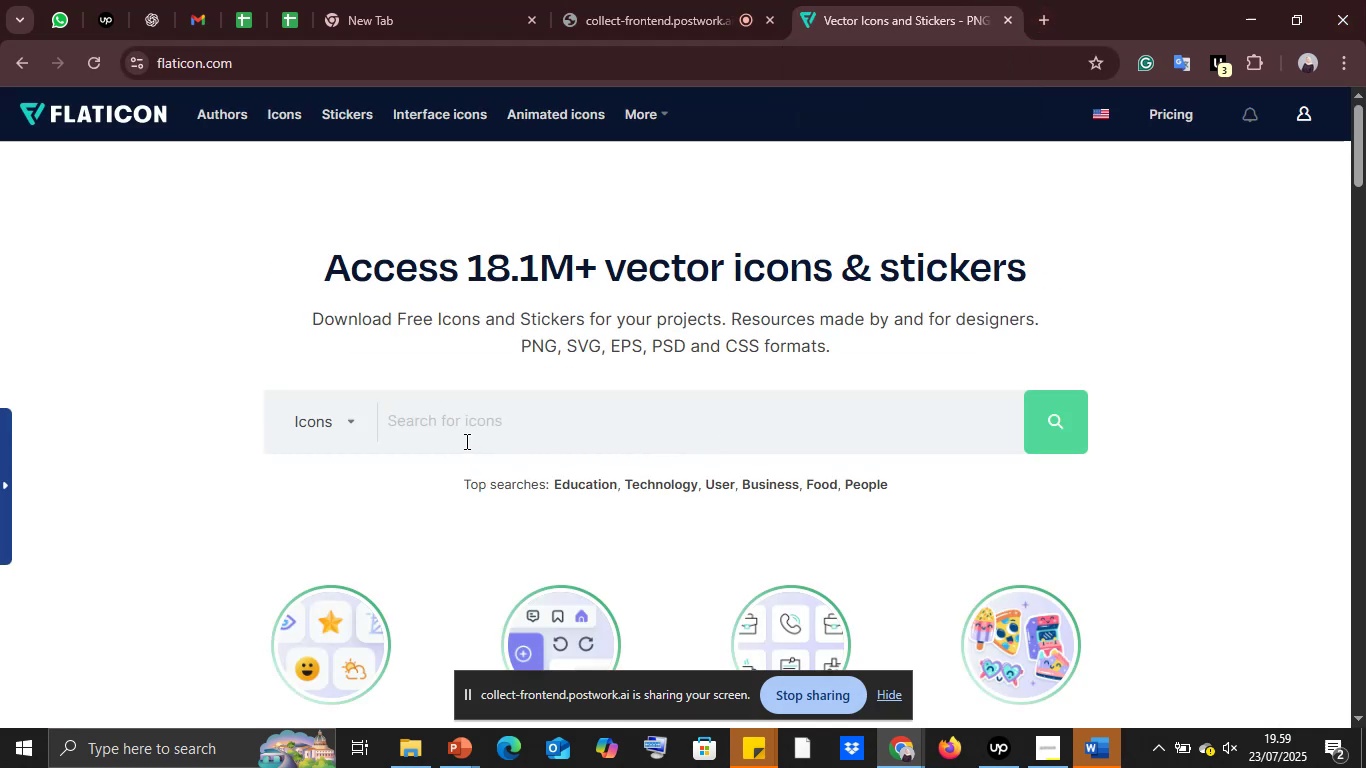 
key(Control+V)
 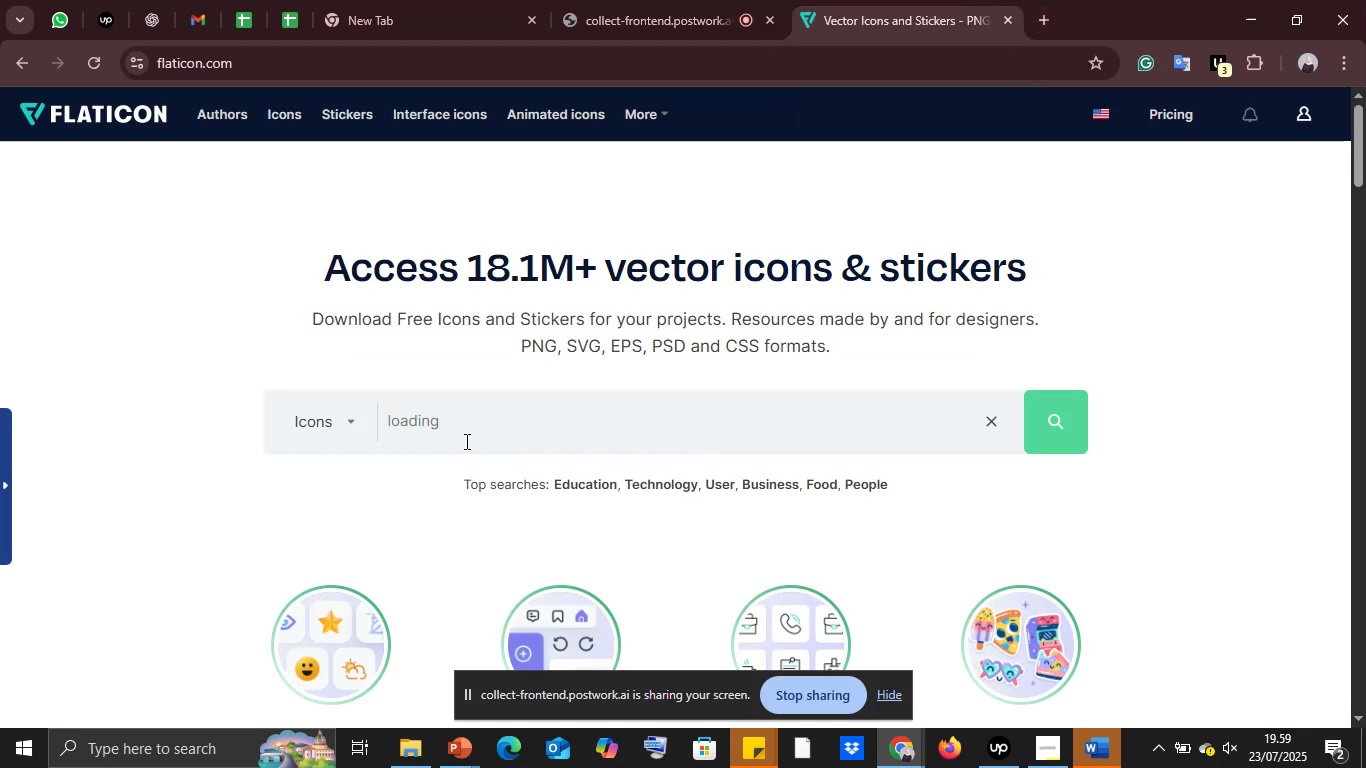 
key(Enter)
 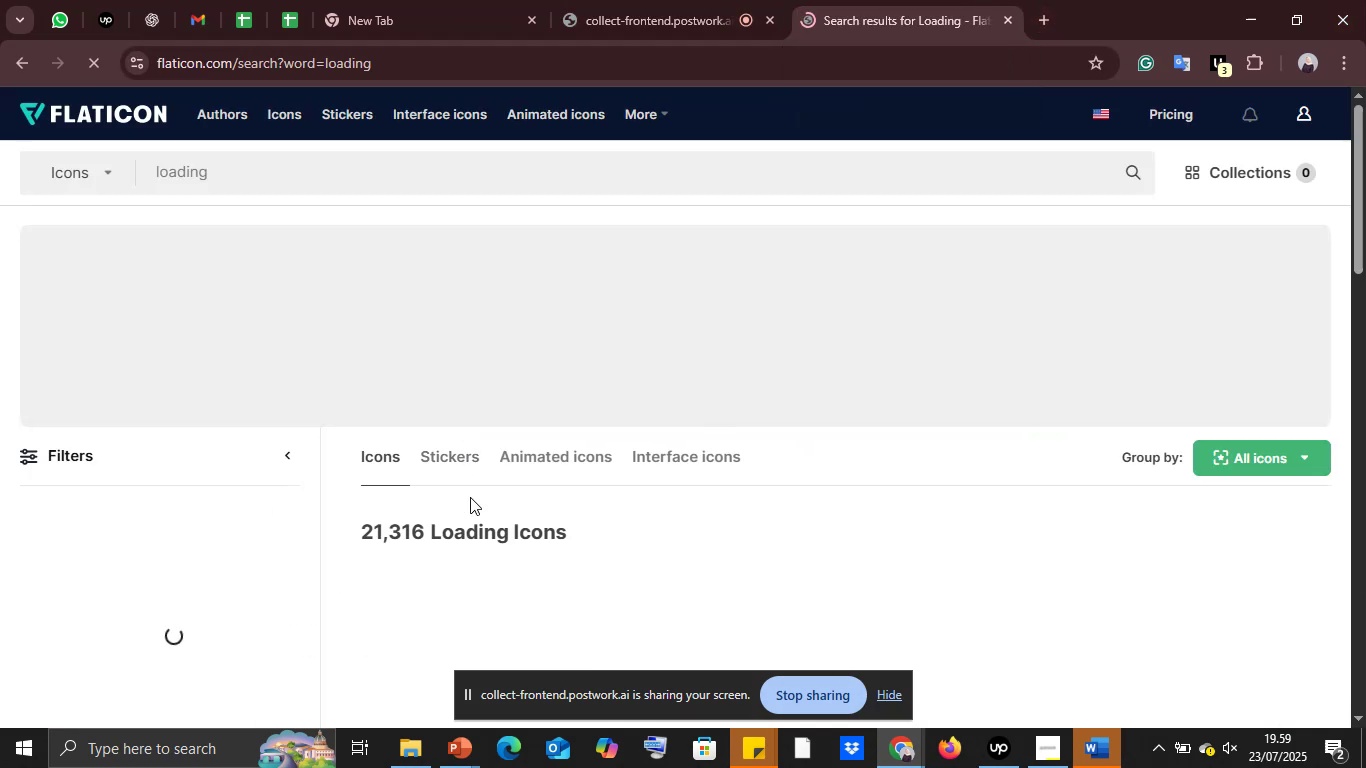 
scroll: coordinate [489, 544], scroll_direction: down, amount: 14.0
 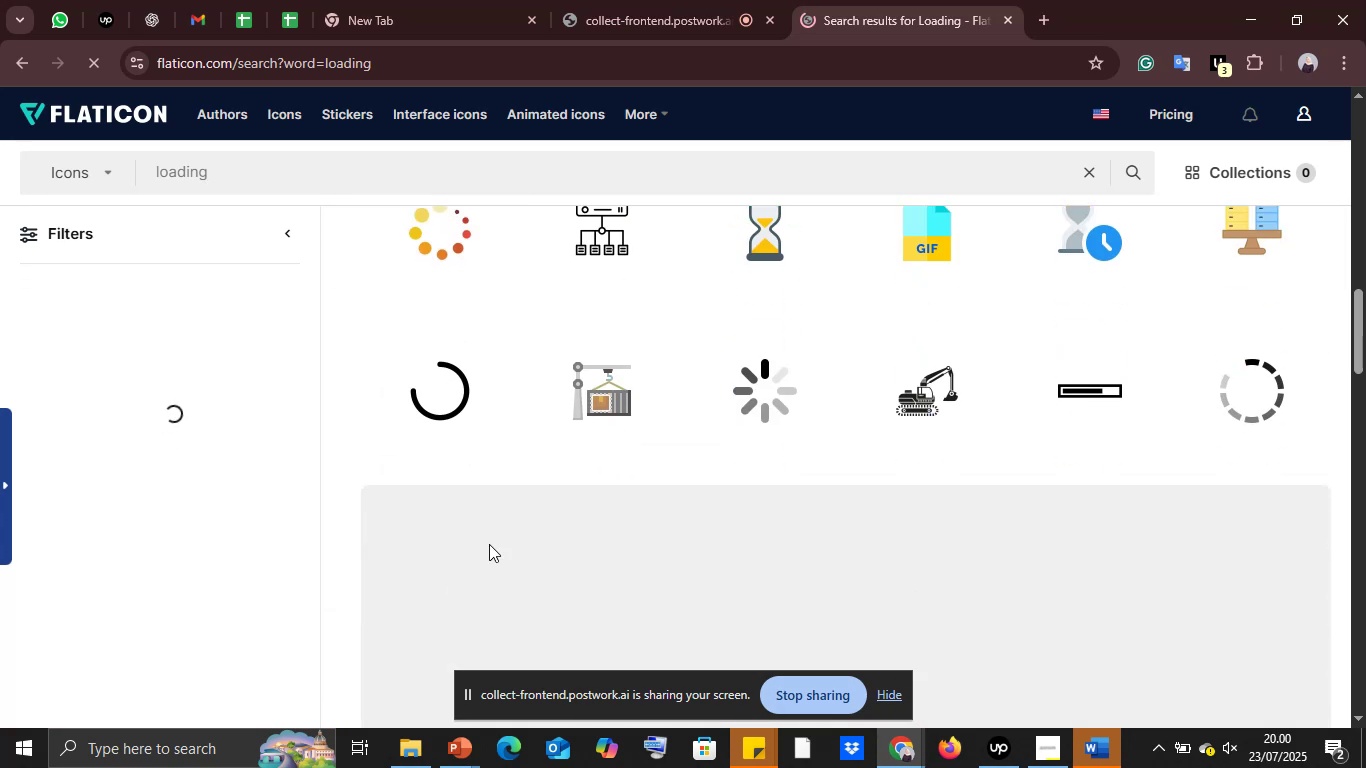 
scroll: coordinate [489, 544], scroll_direction: down, amount: 5.0
 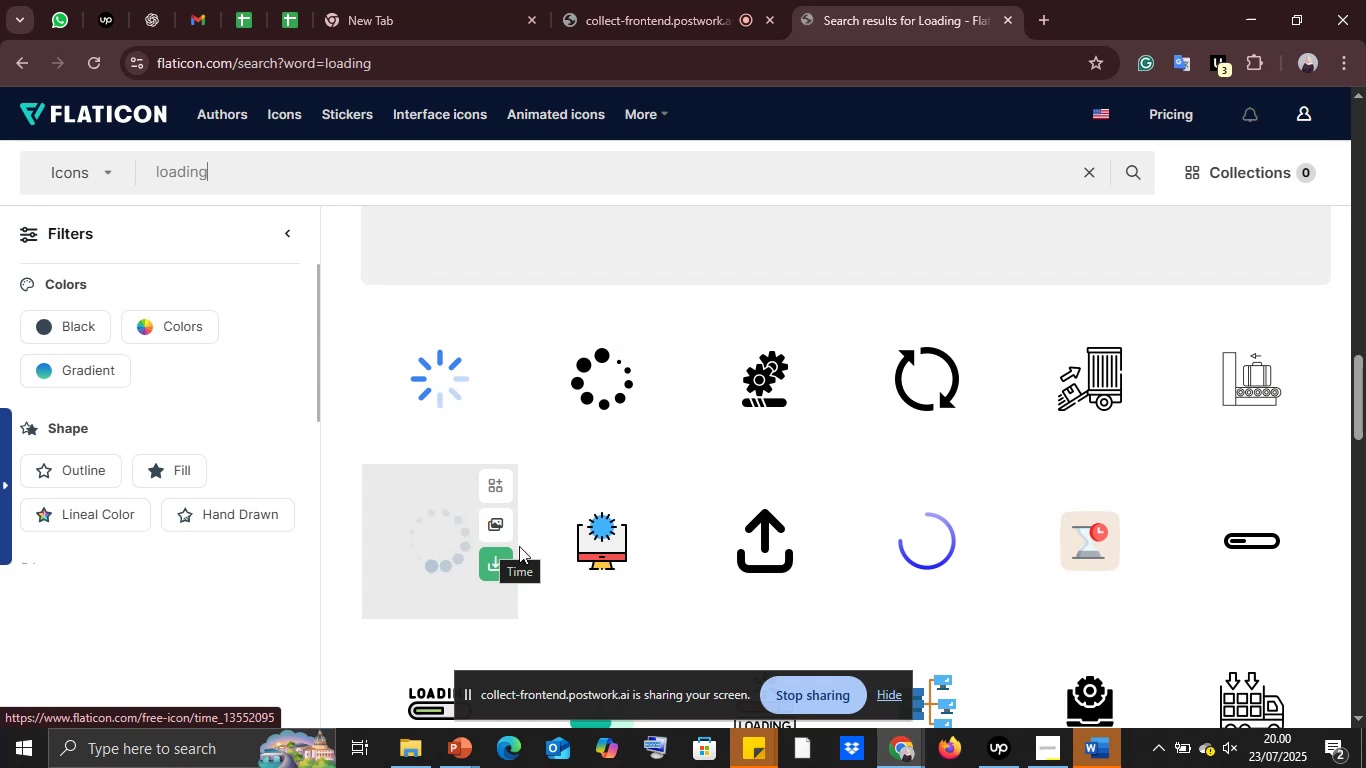 
left_click([468, 752])
 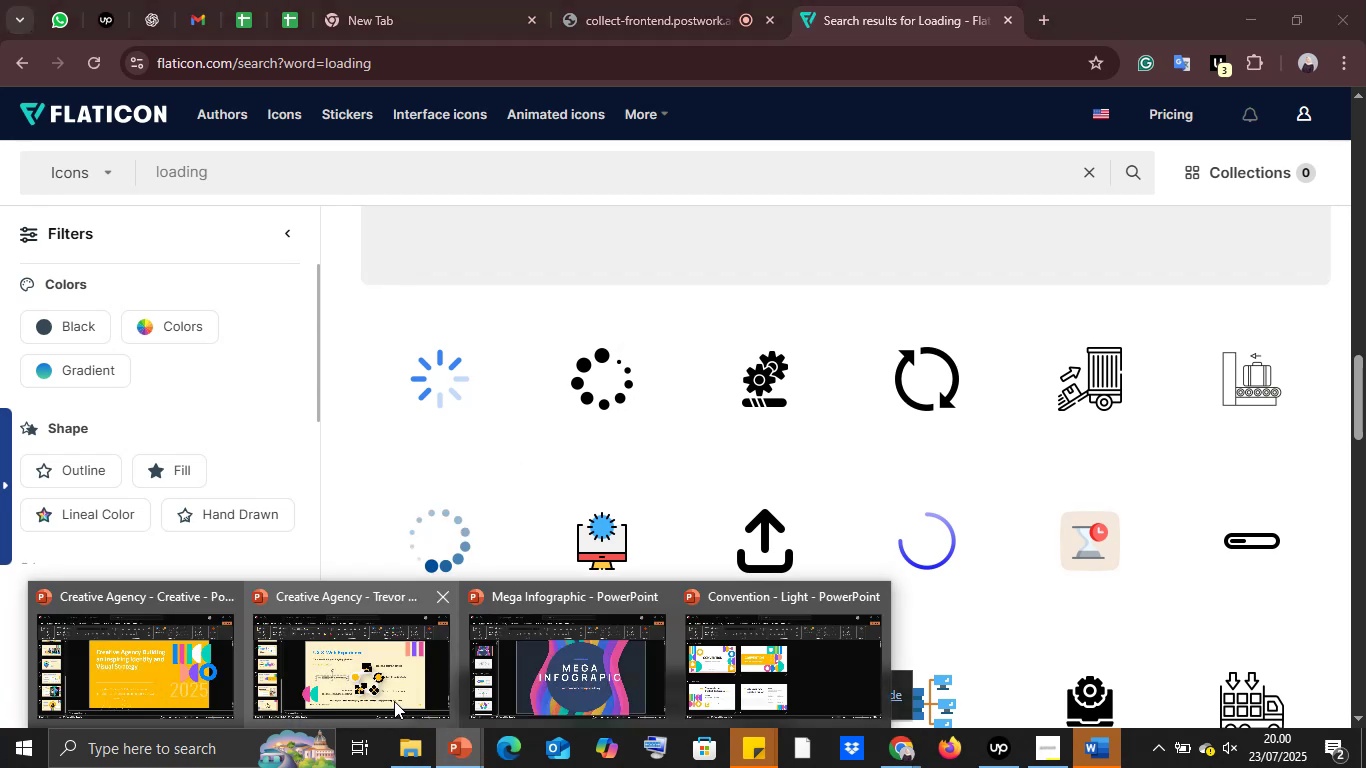 
mouse_move([390, 675])
 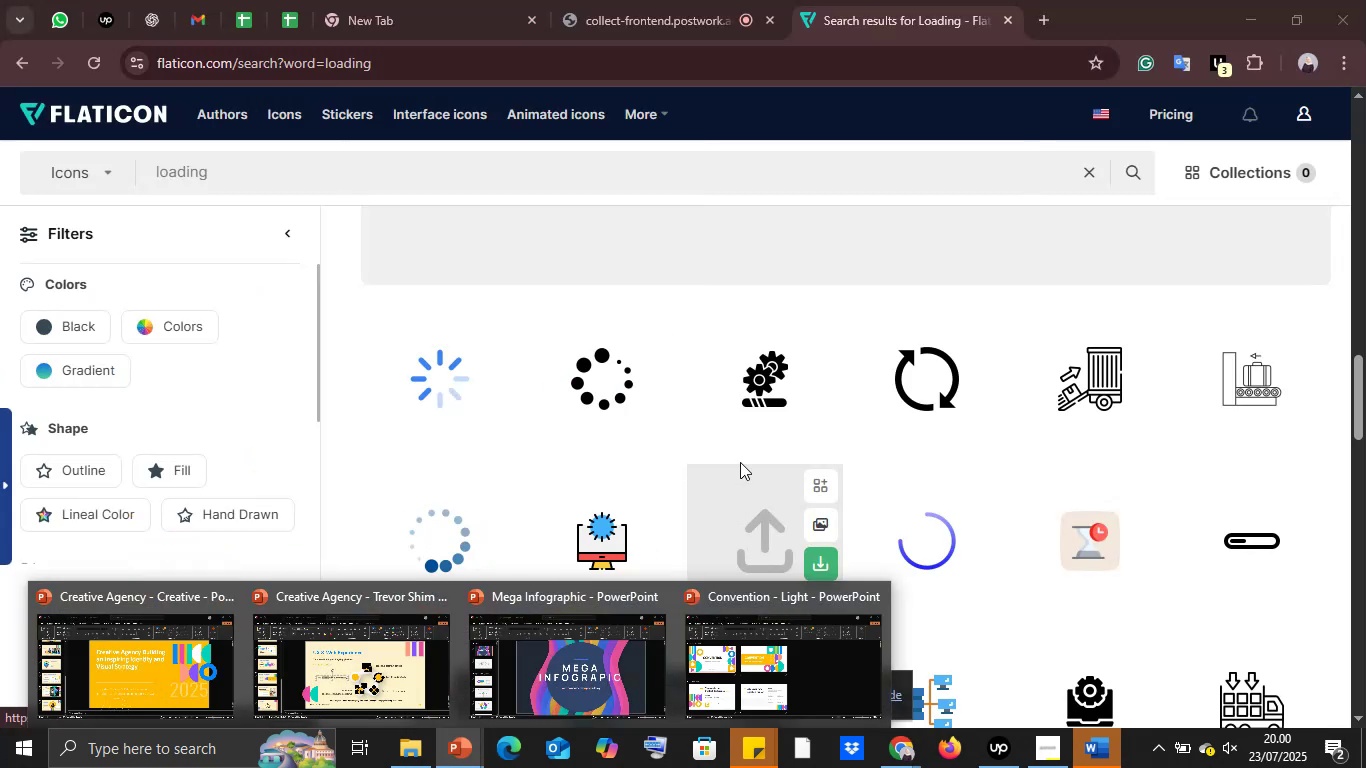 
scroll: coordinate [739, 461], scroll_direction: down, amount: 4.0
 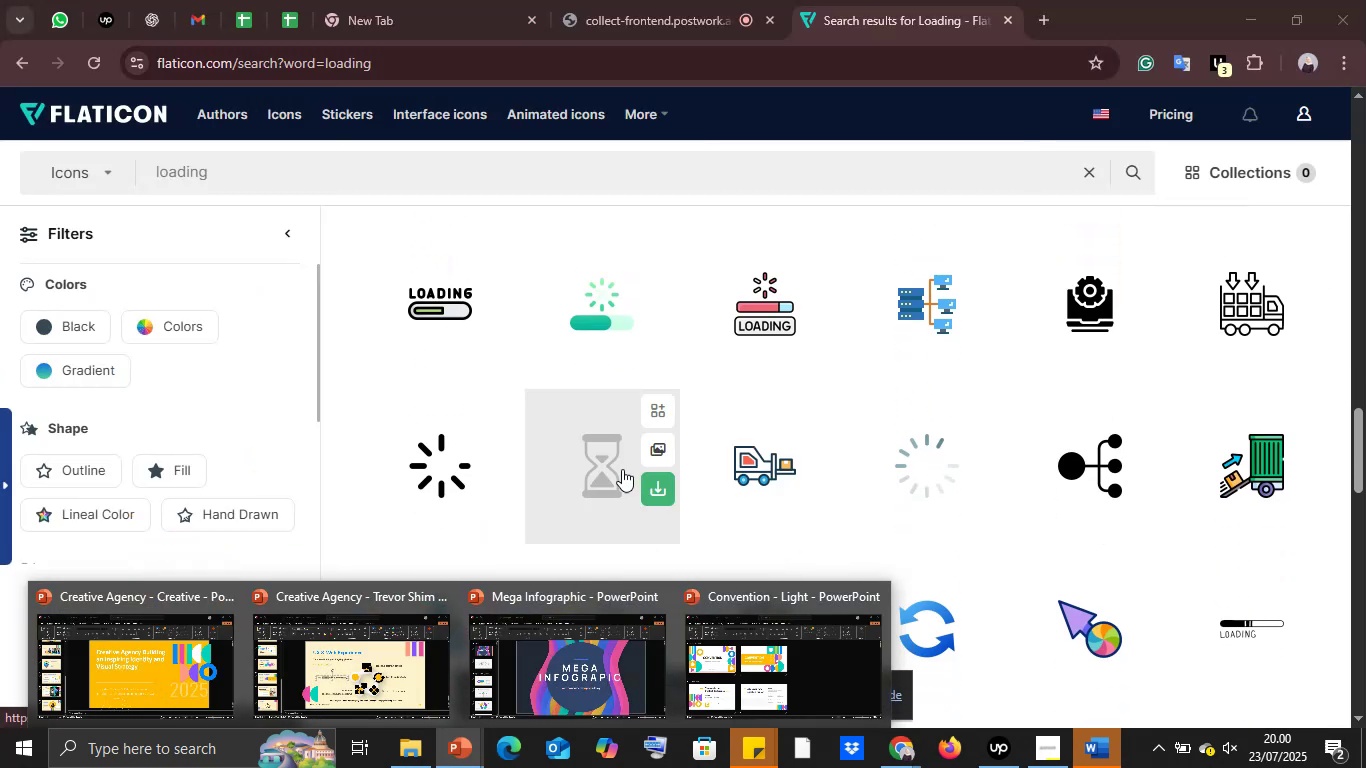 
right_click([612, 464])
 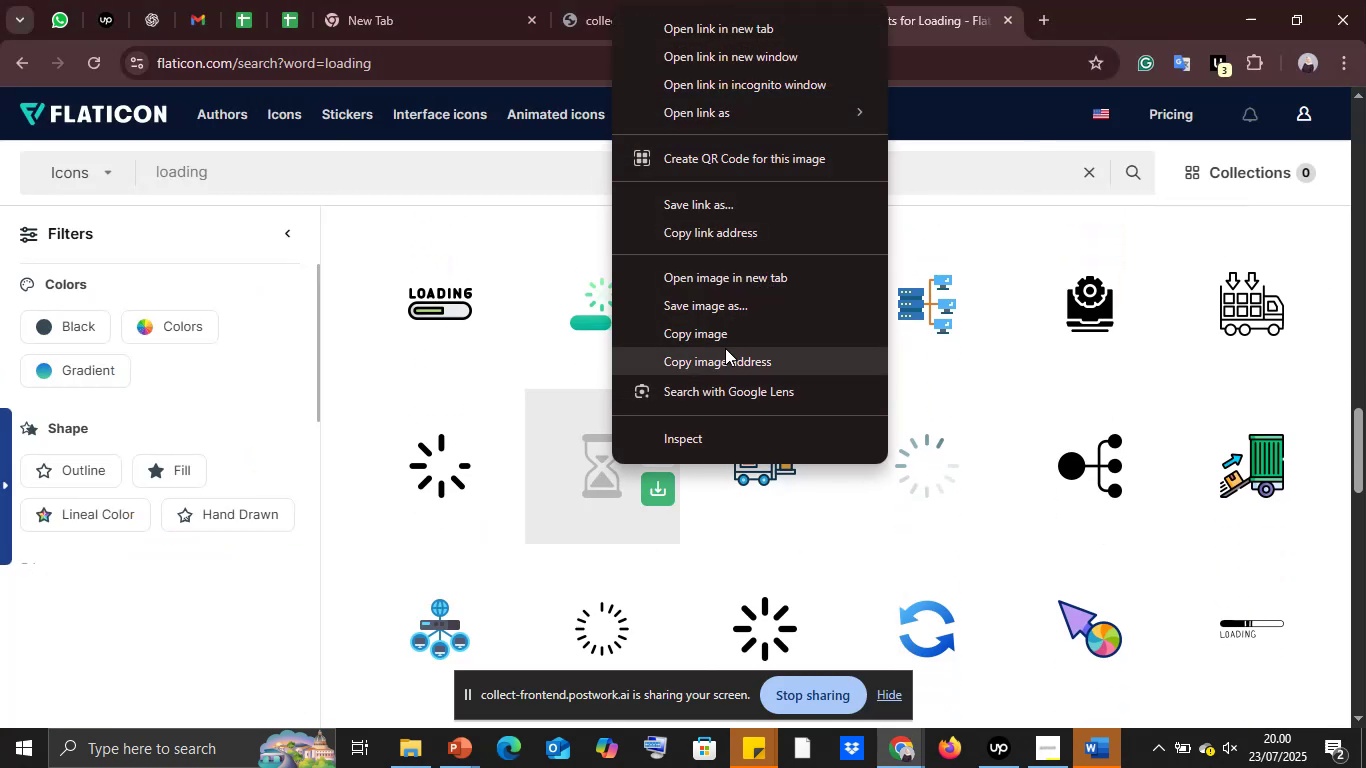 
left_click([720, 339])
 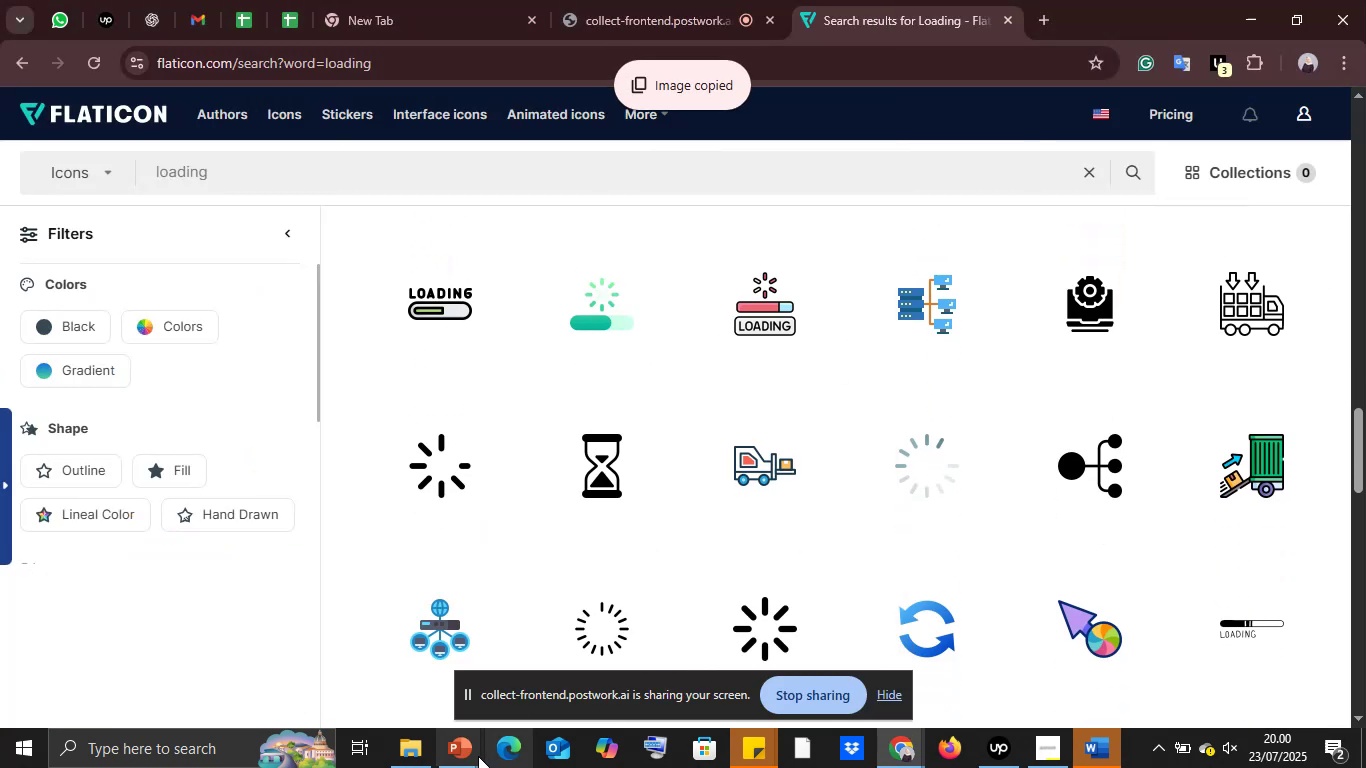 
left_click([476, 754])
 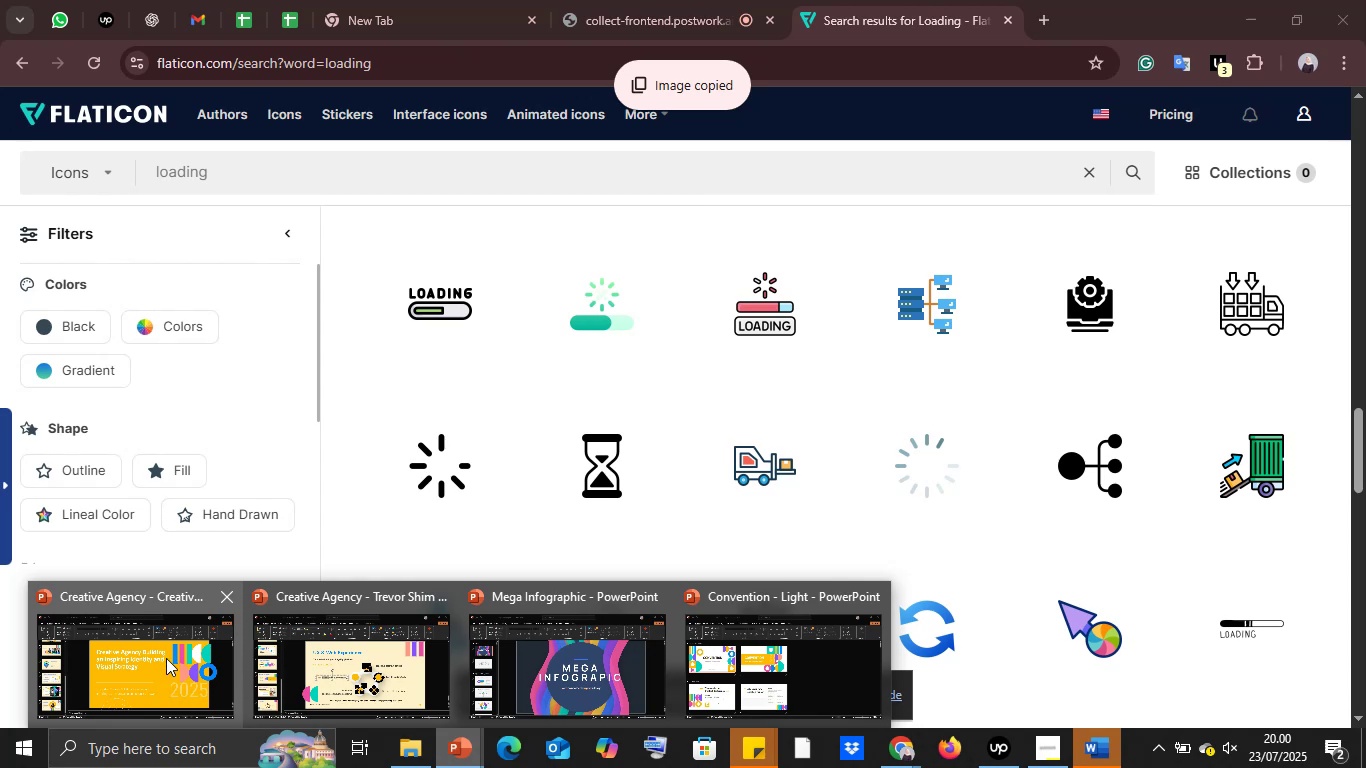 
left_click([166, 658])
 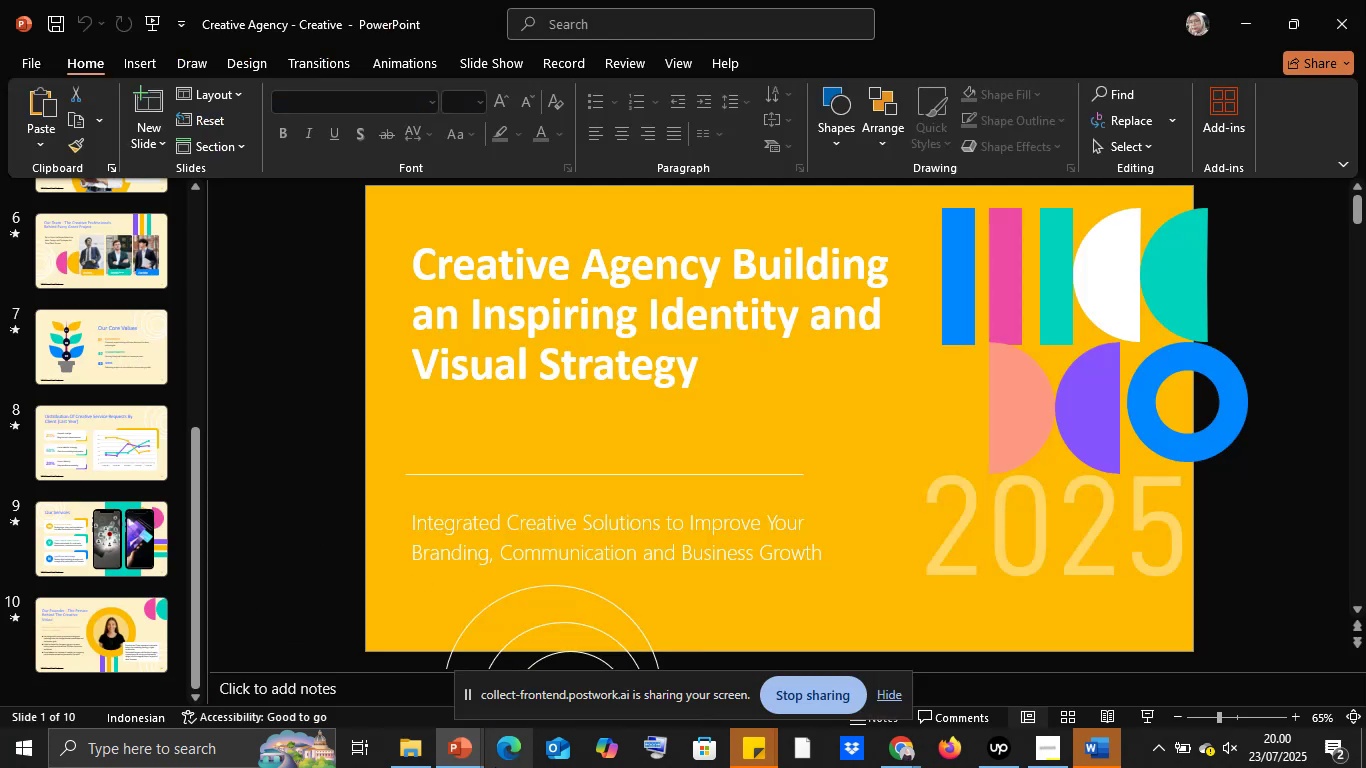 
left_click([469, 756])
 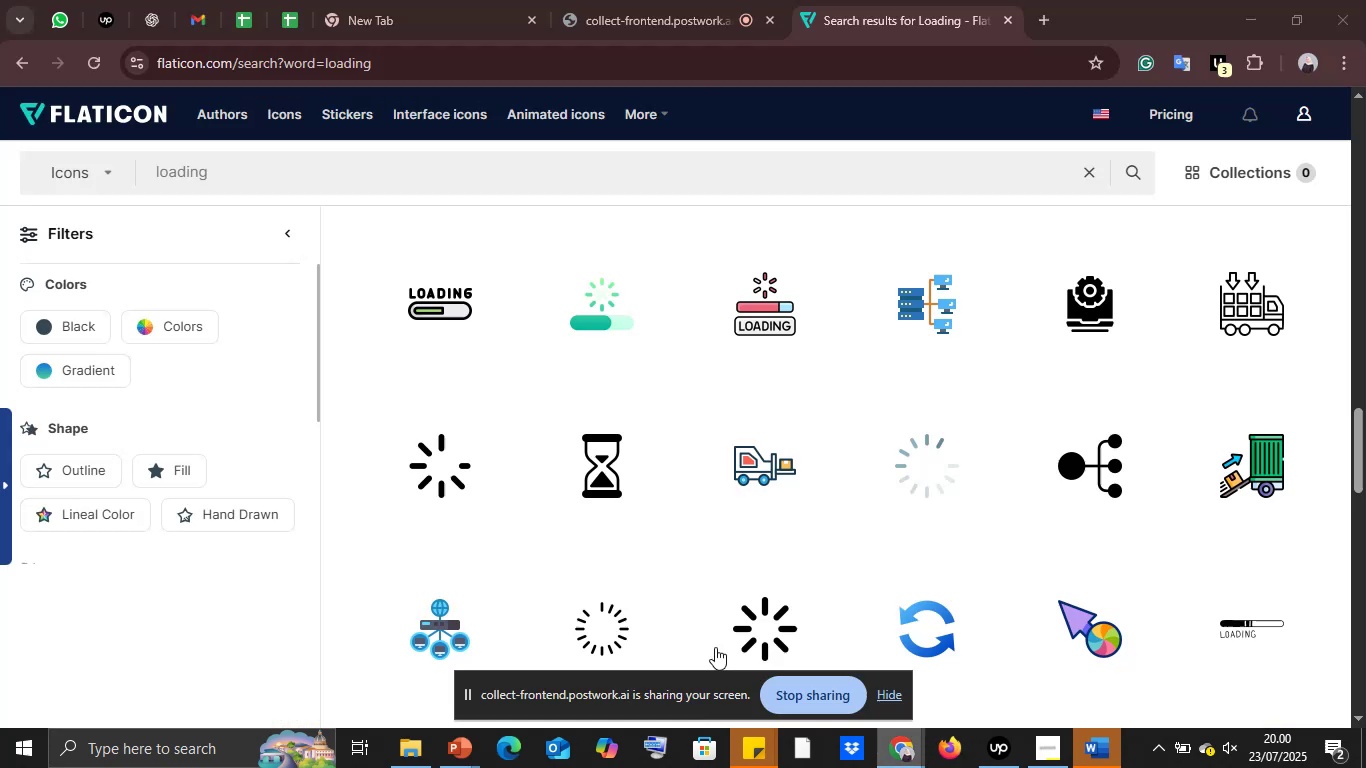 
right_click([410, 470])
 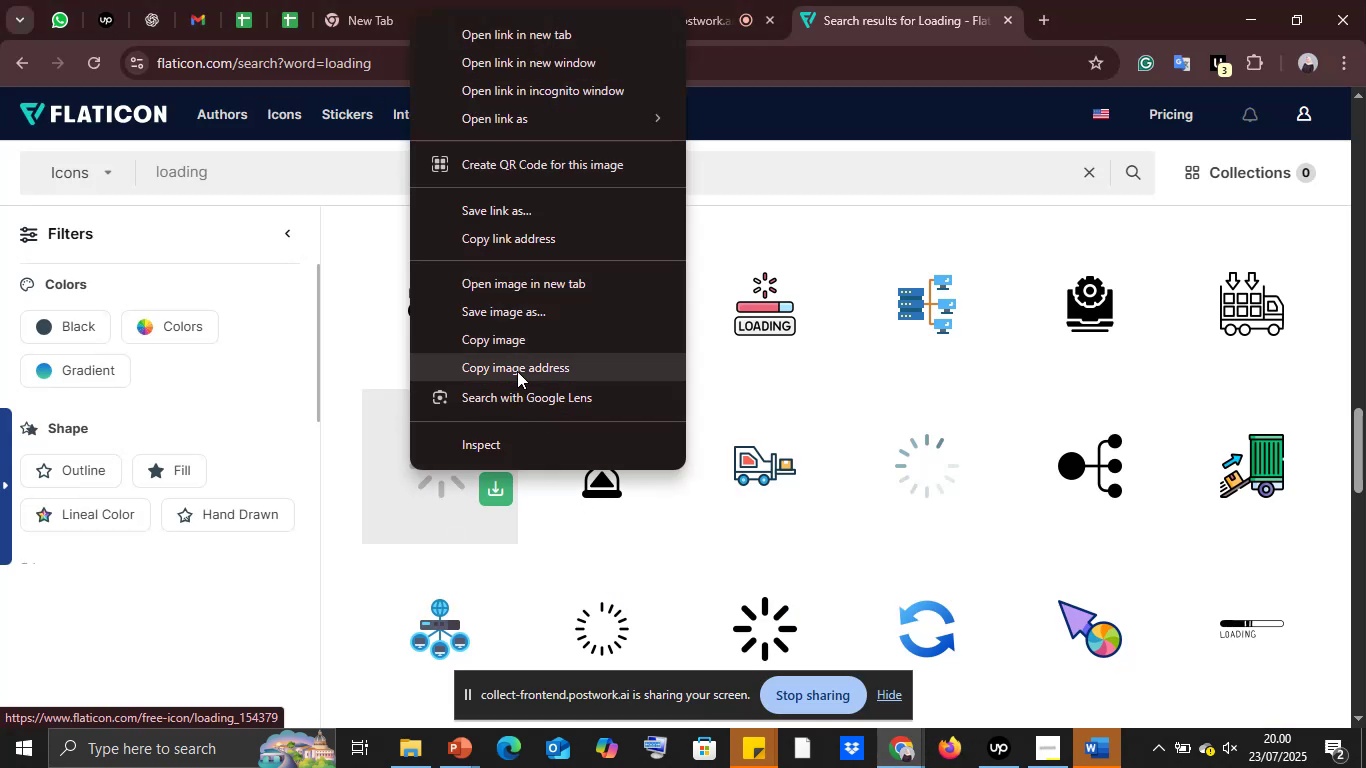 
left_click([508, 345])
 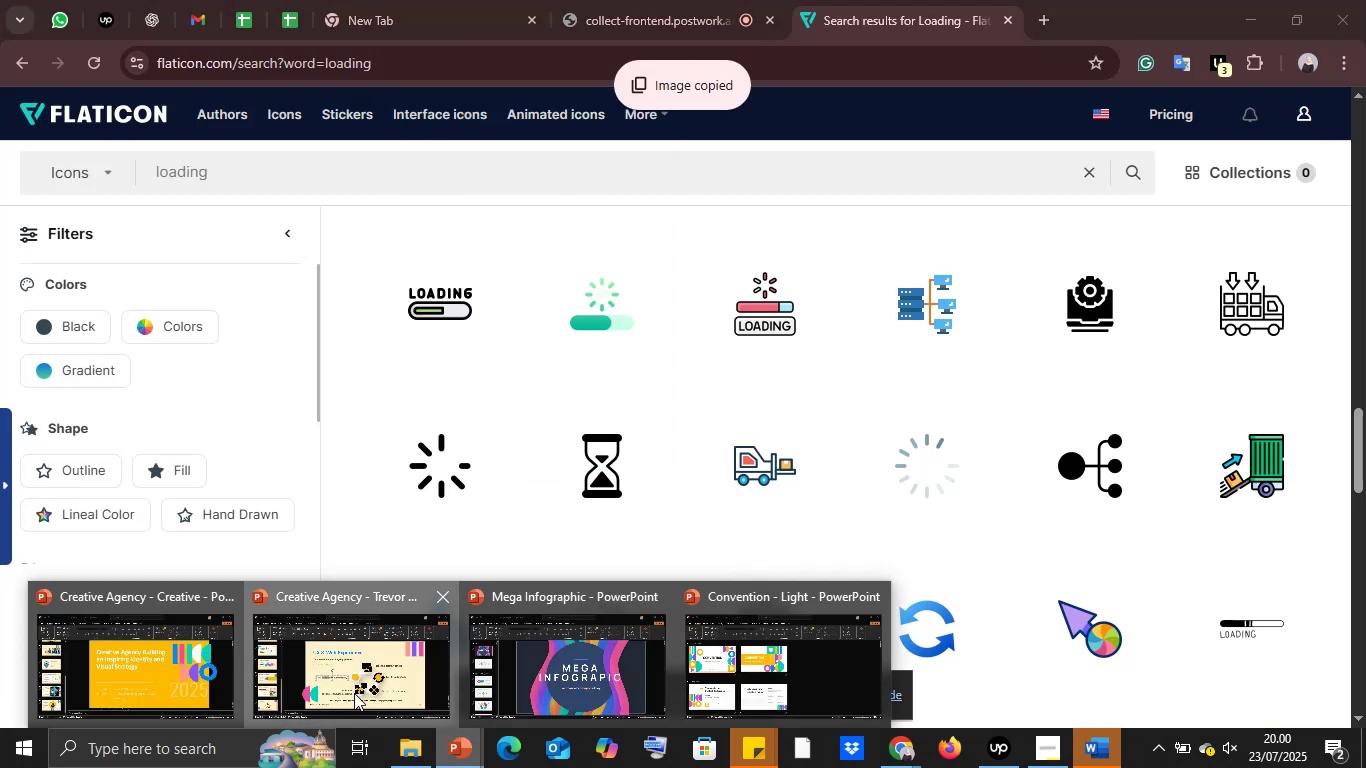 
left_click([291, 526])
 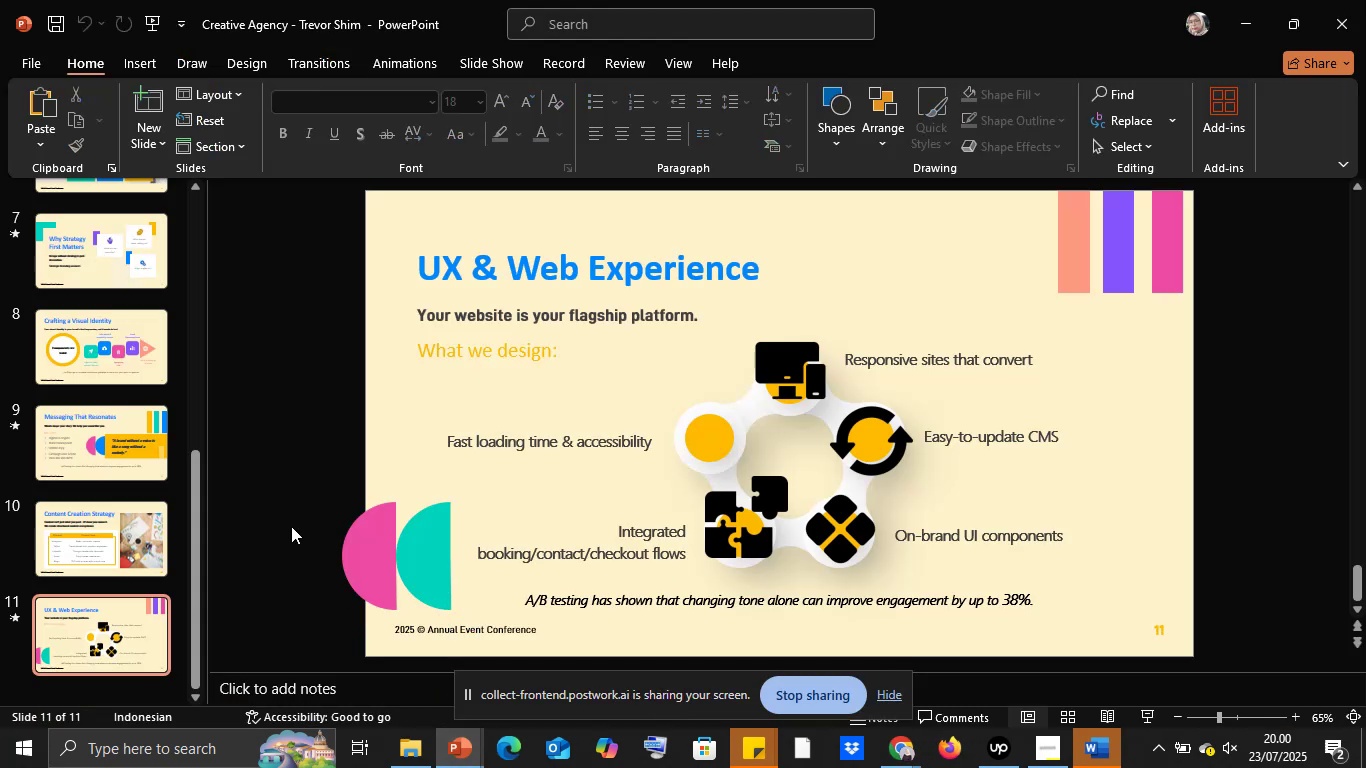 
hold_key(key=ControlLeft, duration=0.46)
 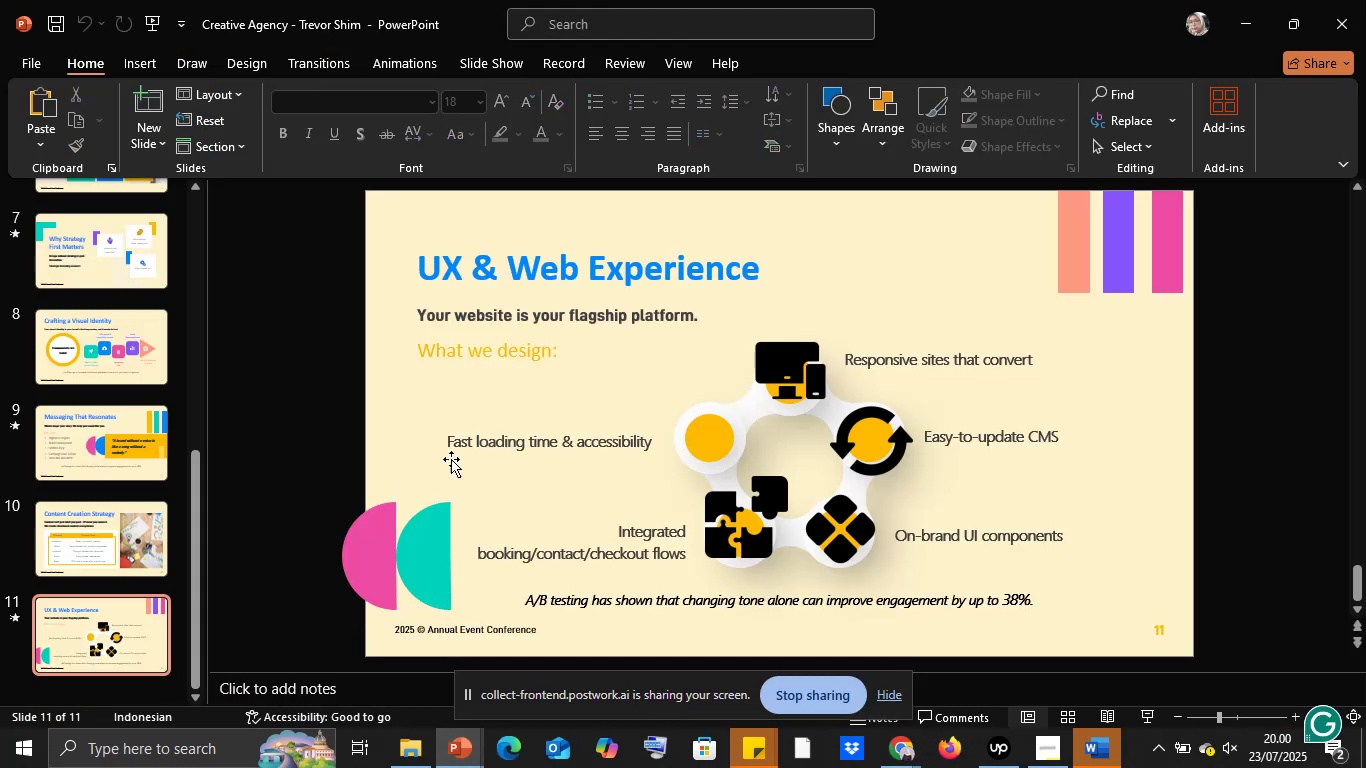 
key(Control+V)
 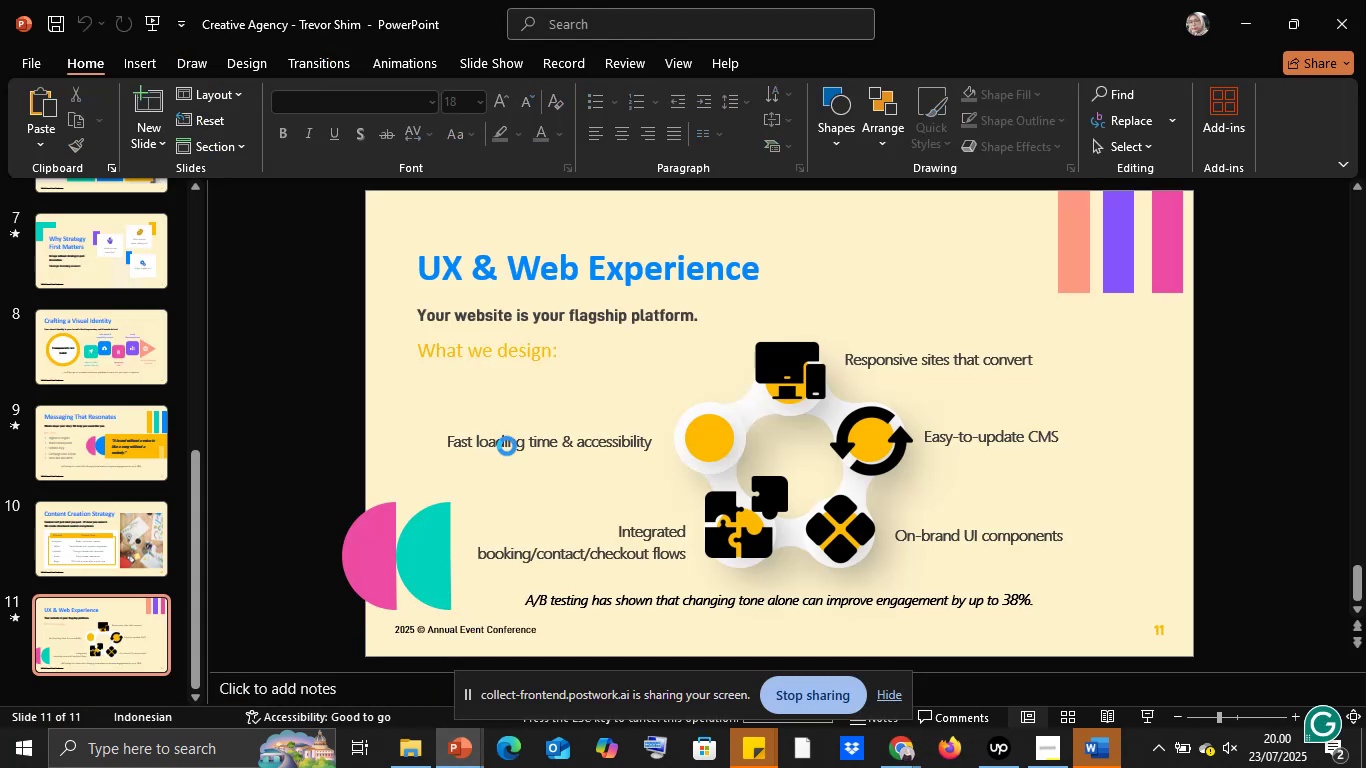 
key(Control+V)
 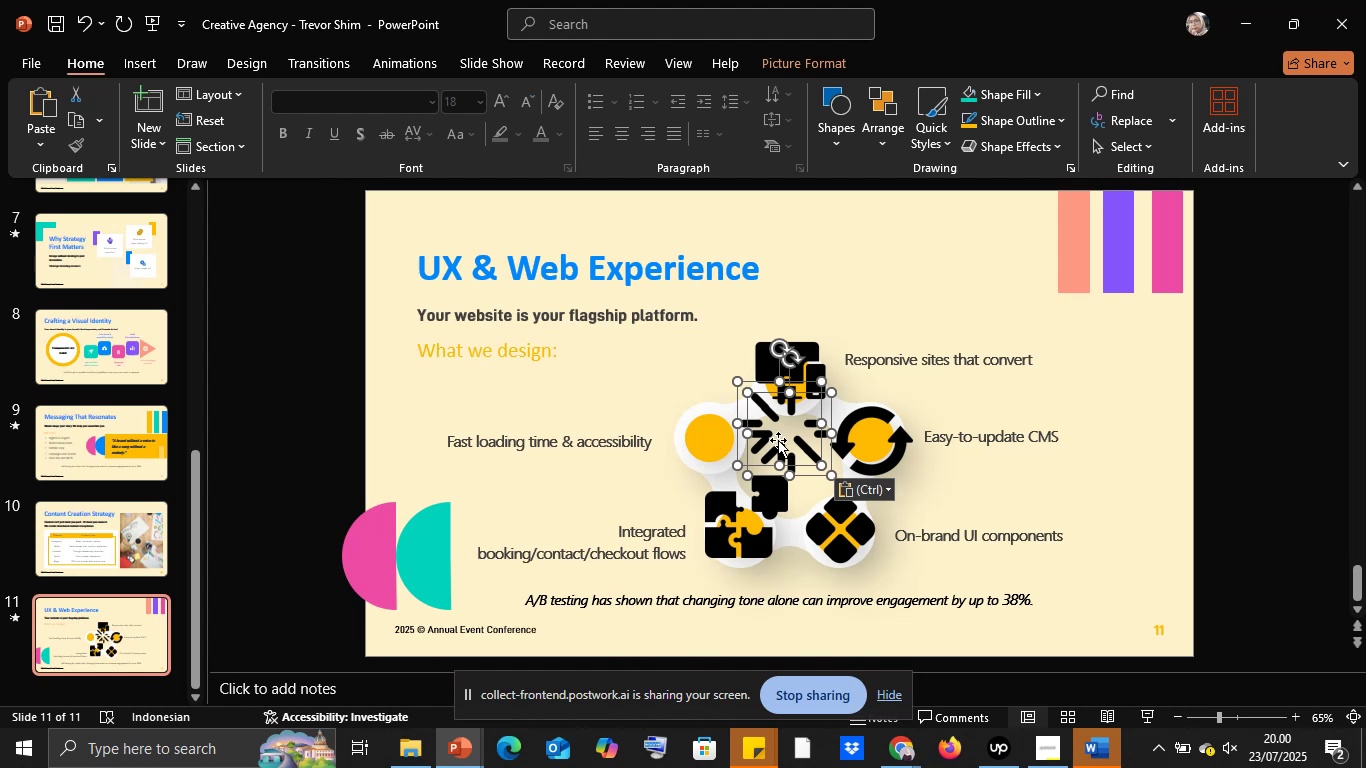 
key(Control+Z)
 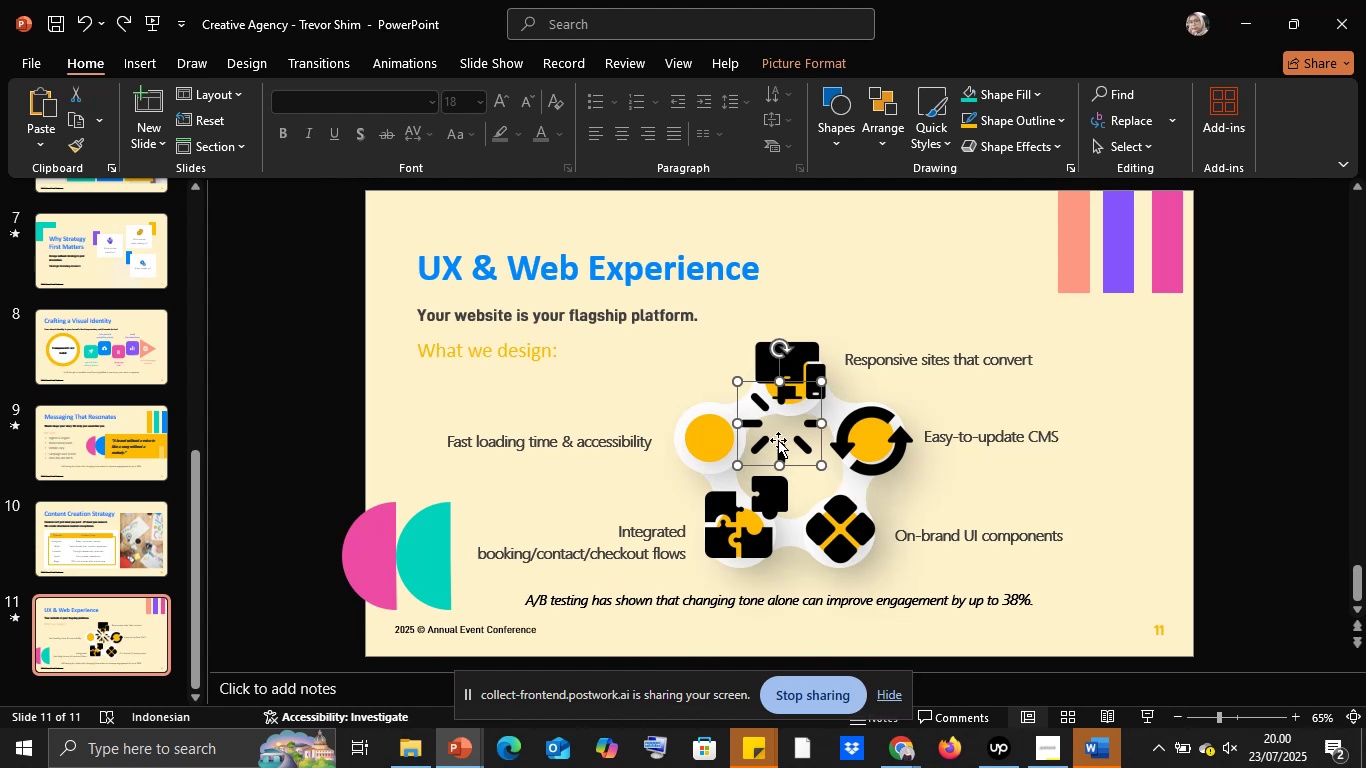 
left_click_drag(start_coordinate=[778, 440], to_coordinate=[686, 452])
 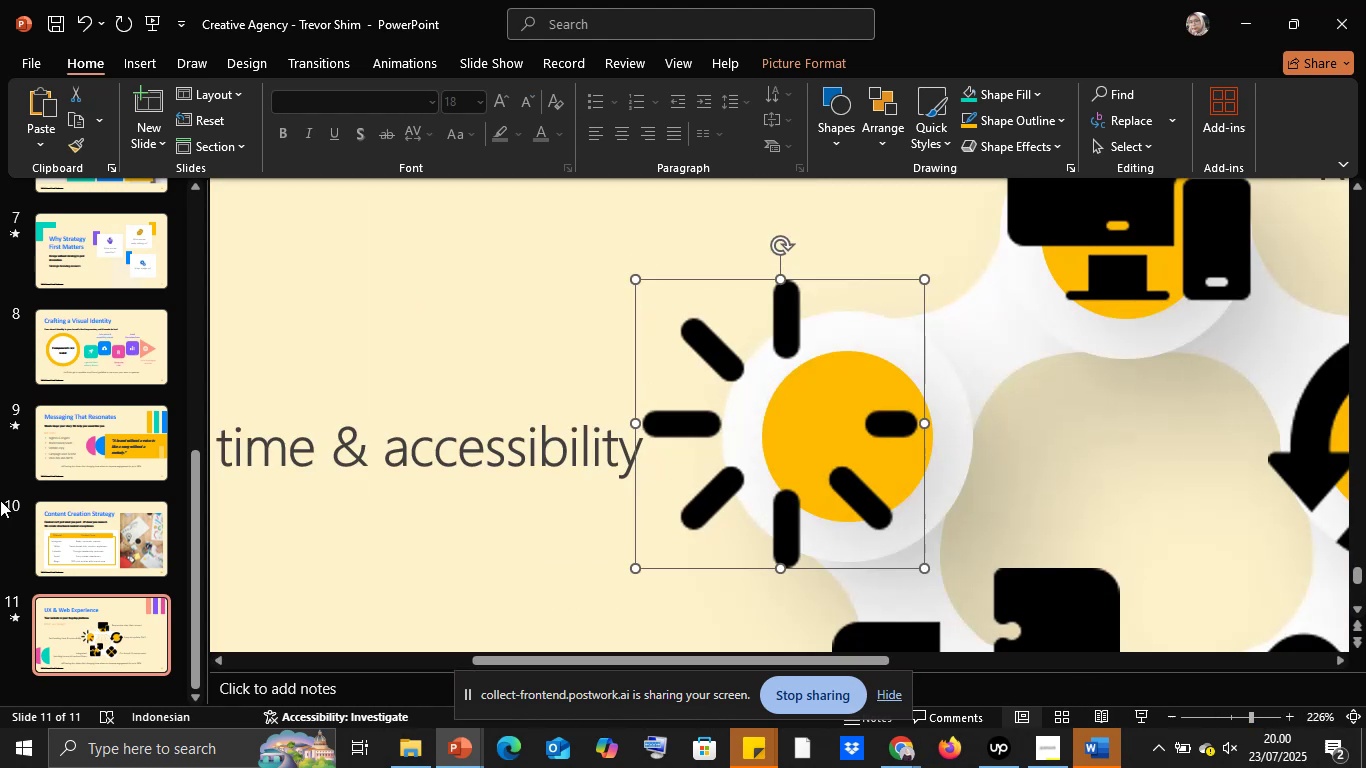 
hold_key(key=ShiftLeft, duration=1.44)
left_click_drag(start_coordinate=[927, 568], to_coordinate=[704, 395])
 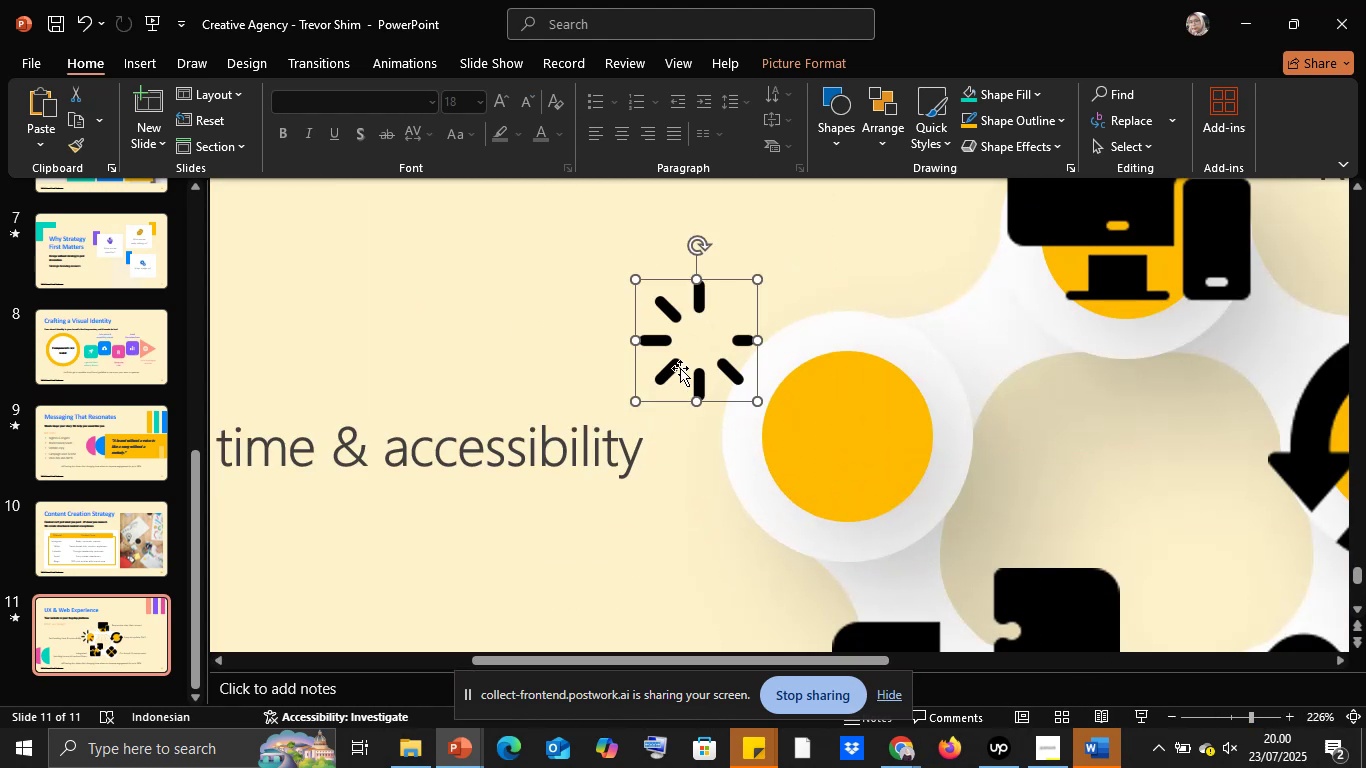 
left_click_drag(start_coordinate=[680, 365], to_coordinate=[830, 463])
 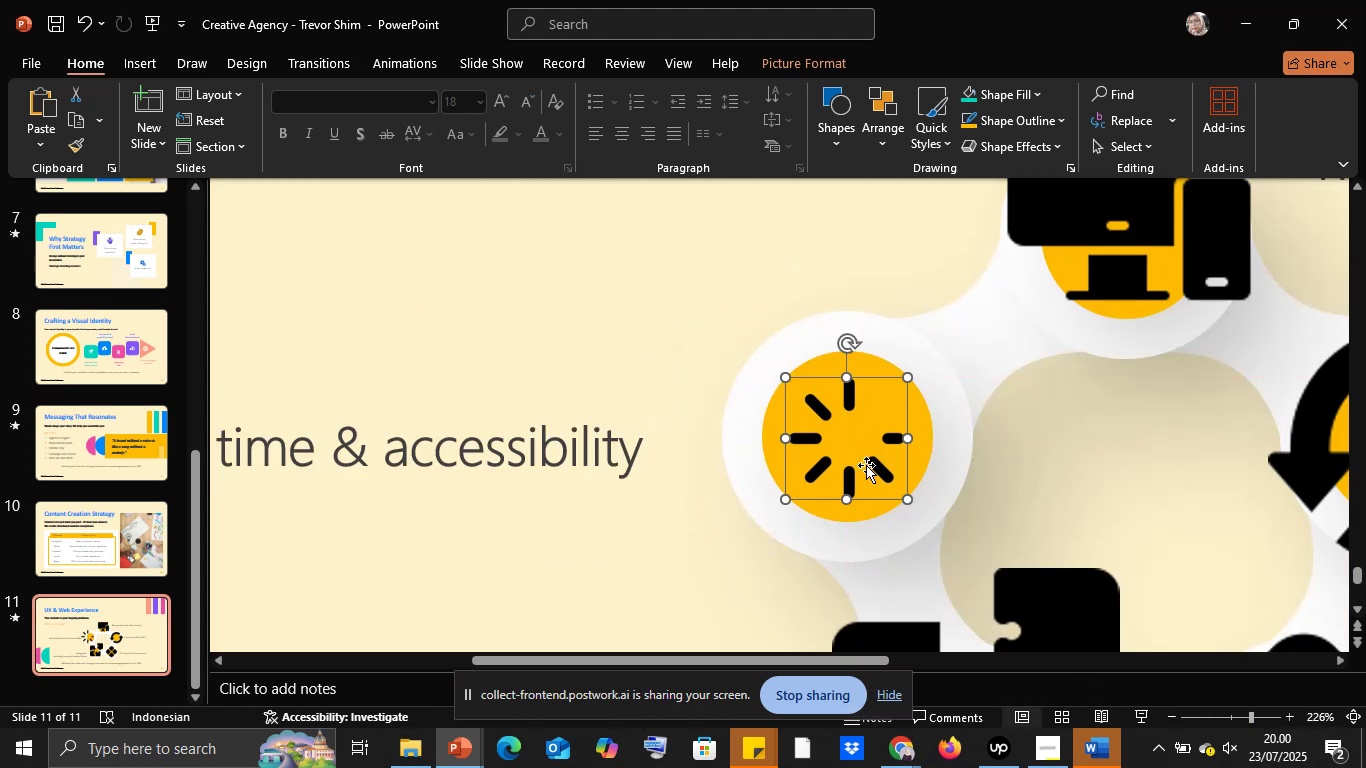 
hold_key(key=ShiftLeft, duration=0.99)
left_click_drag(start_coordinate=[908, 499], to_coordinate=[875, 469])
 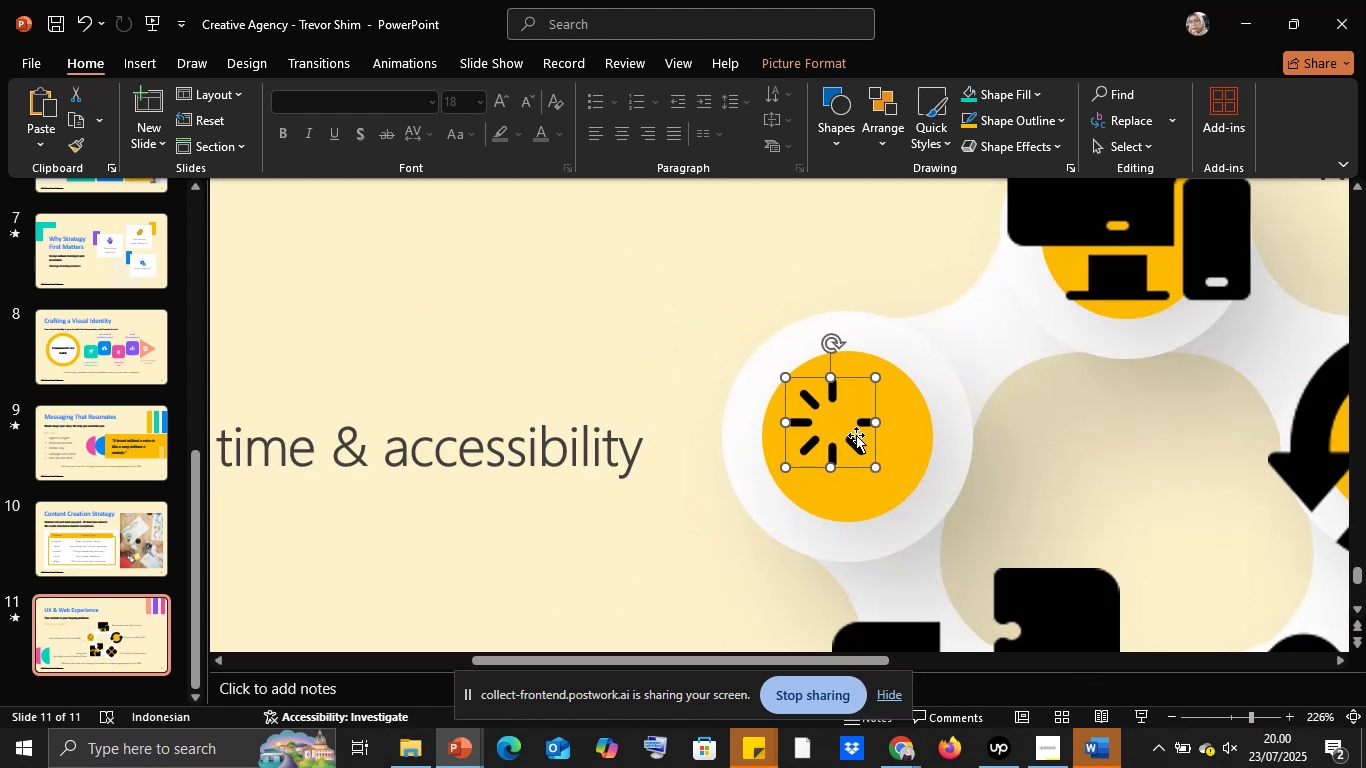 
left_click_drag(start_coordinate=[856, 435], to_coordinate=[875, 454])
 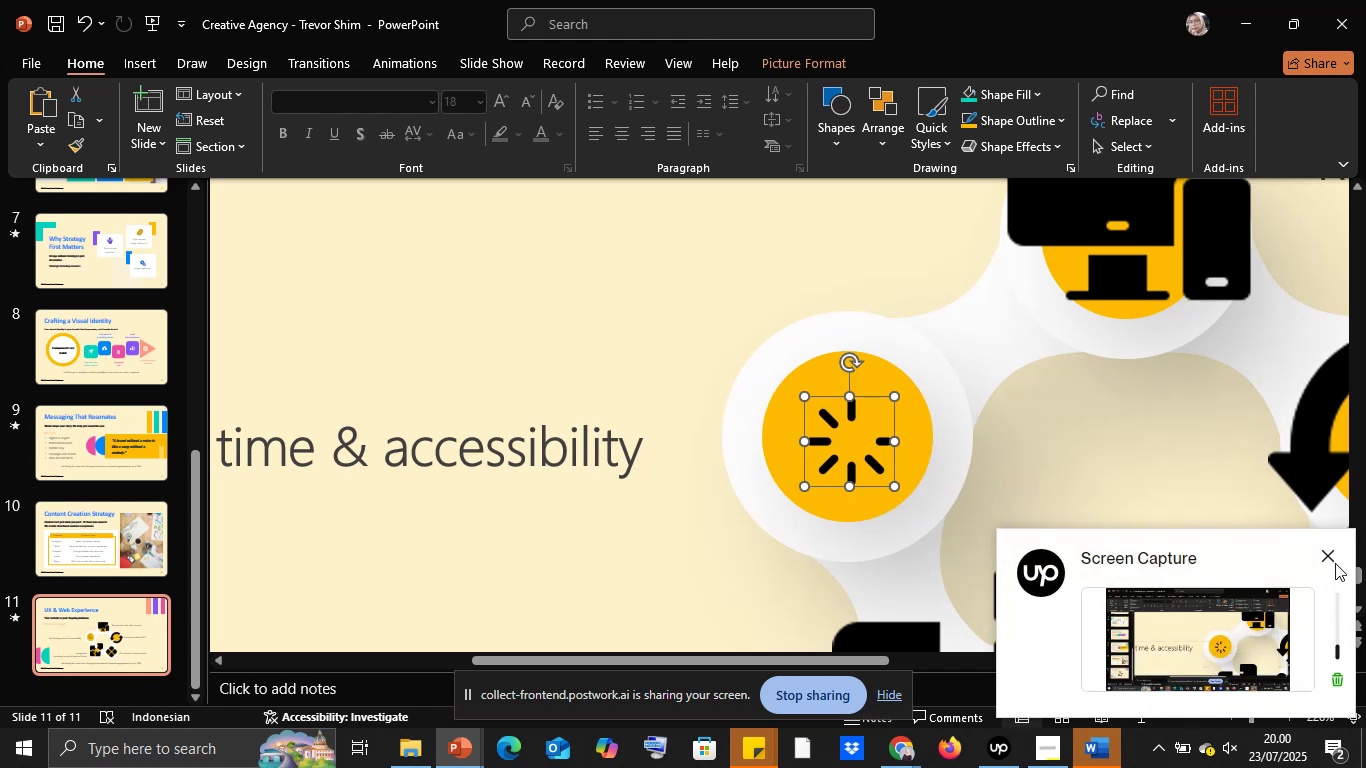 
left_click([1332, 558])
 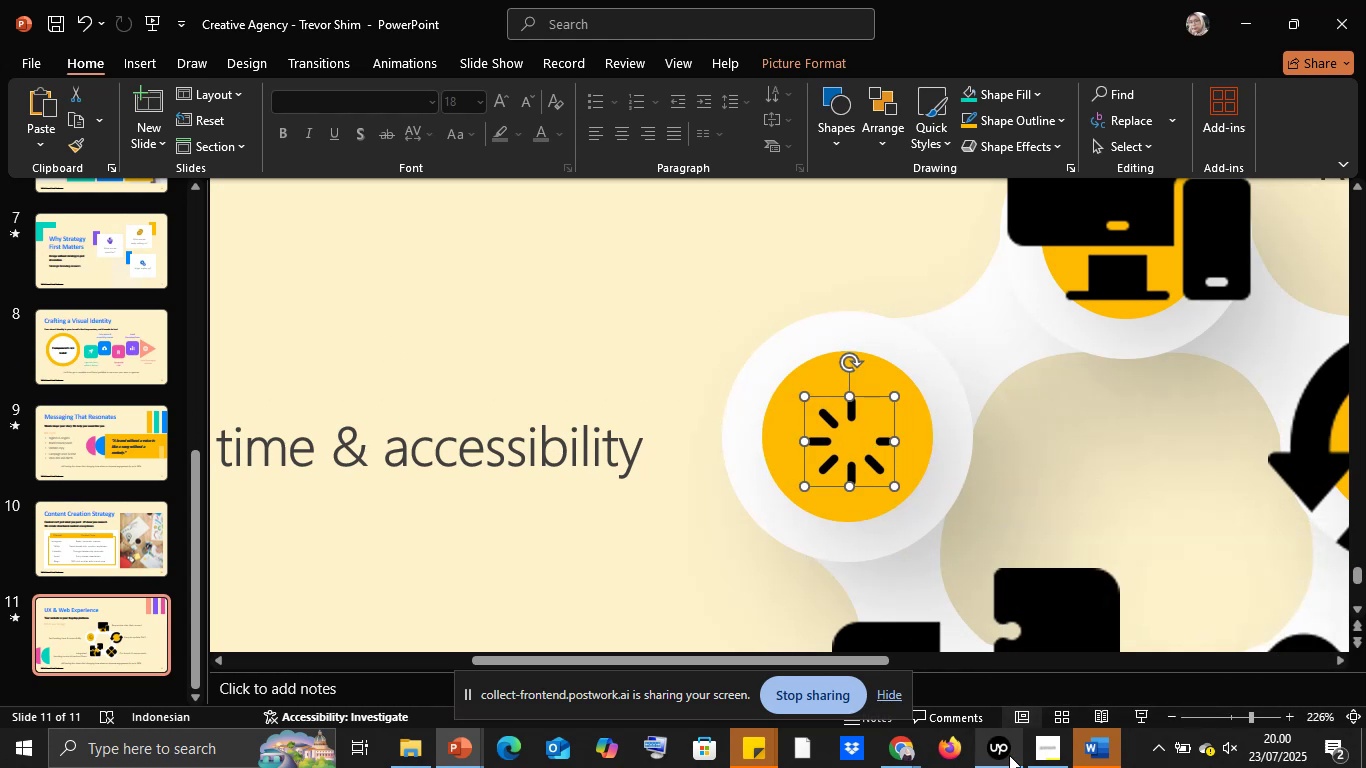 
left_click([1009, 752])
 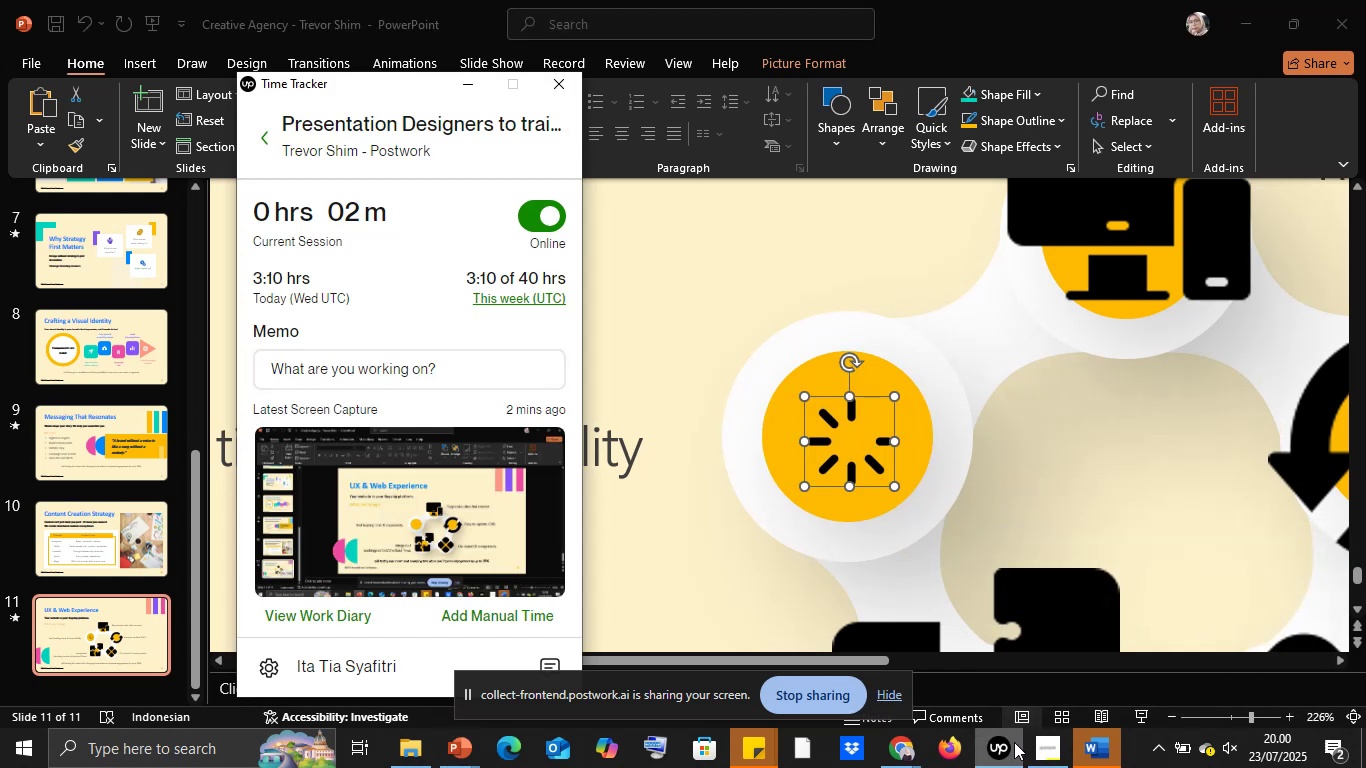 
left_click_drag(start_coordinate=[1014, 742], to_coordinate=[1014, 747])
 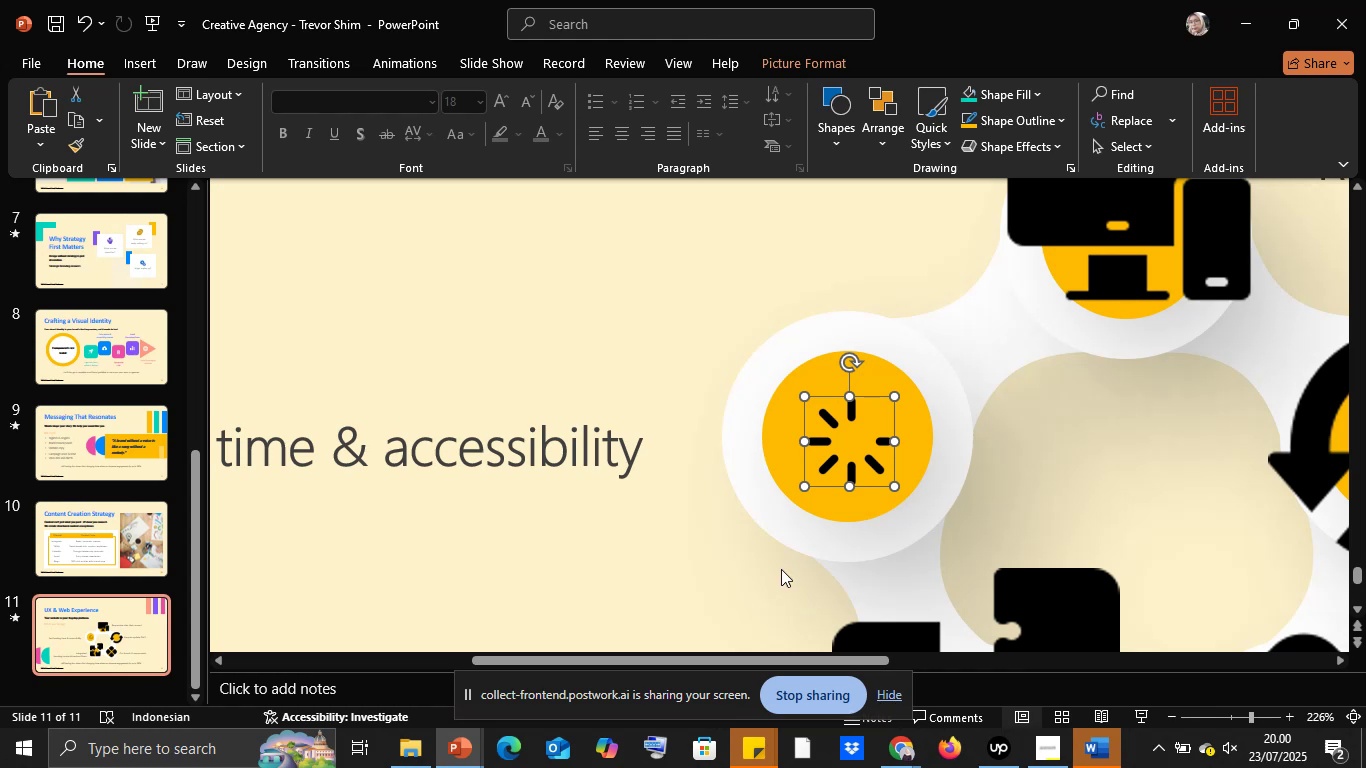 
left_click([720, 551])
 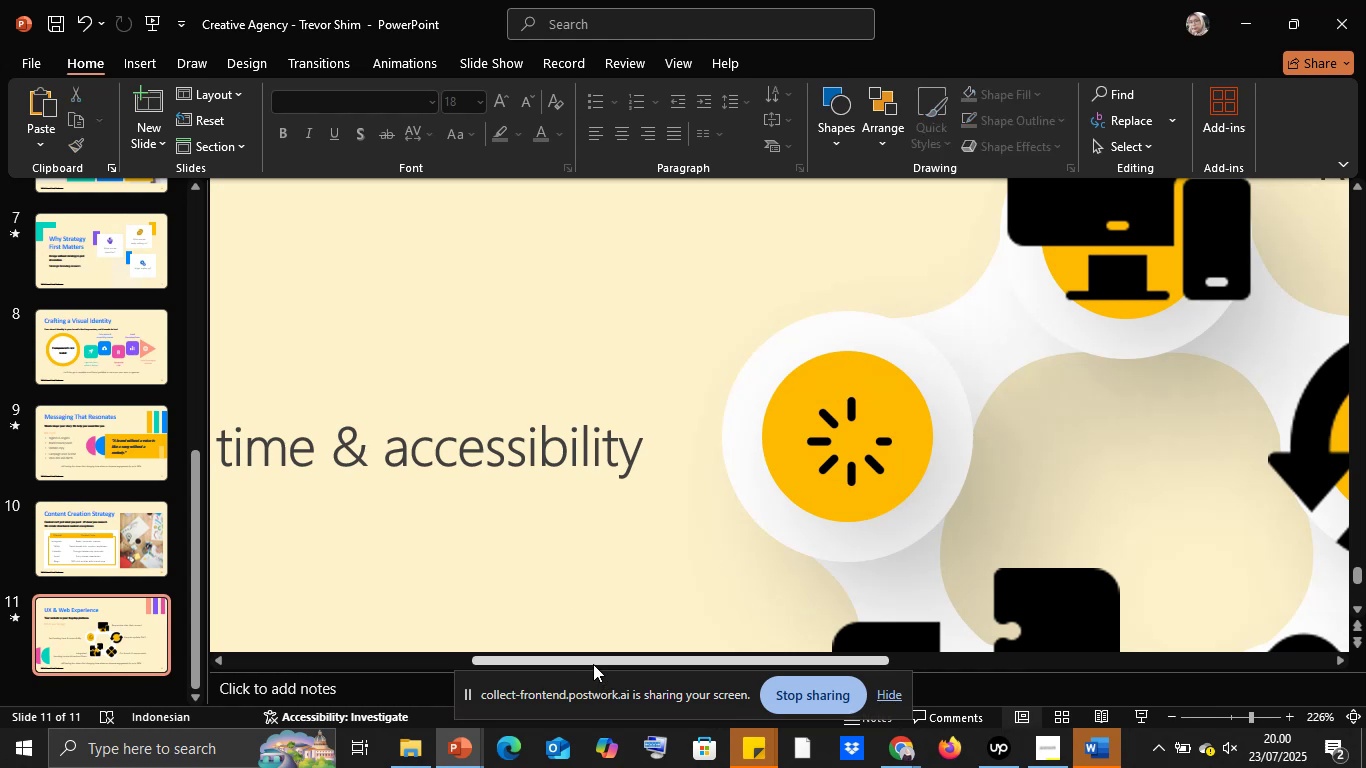 
left_click_drag(start_coordinate=[592, 658], to_coordinate=[806, 642])
 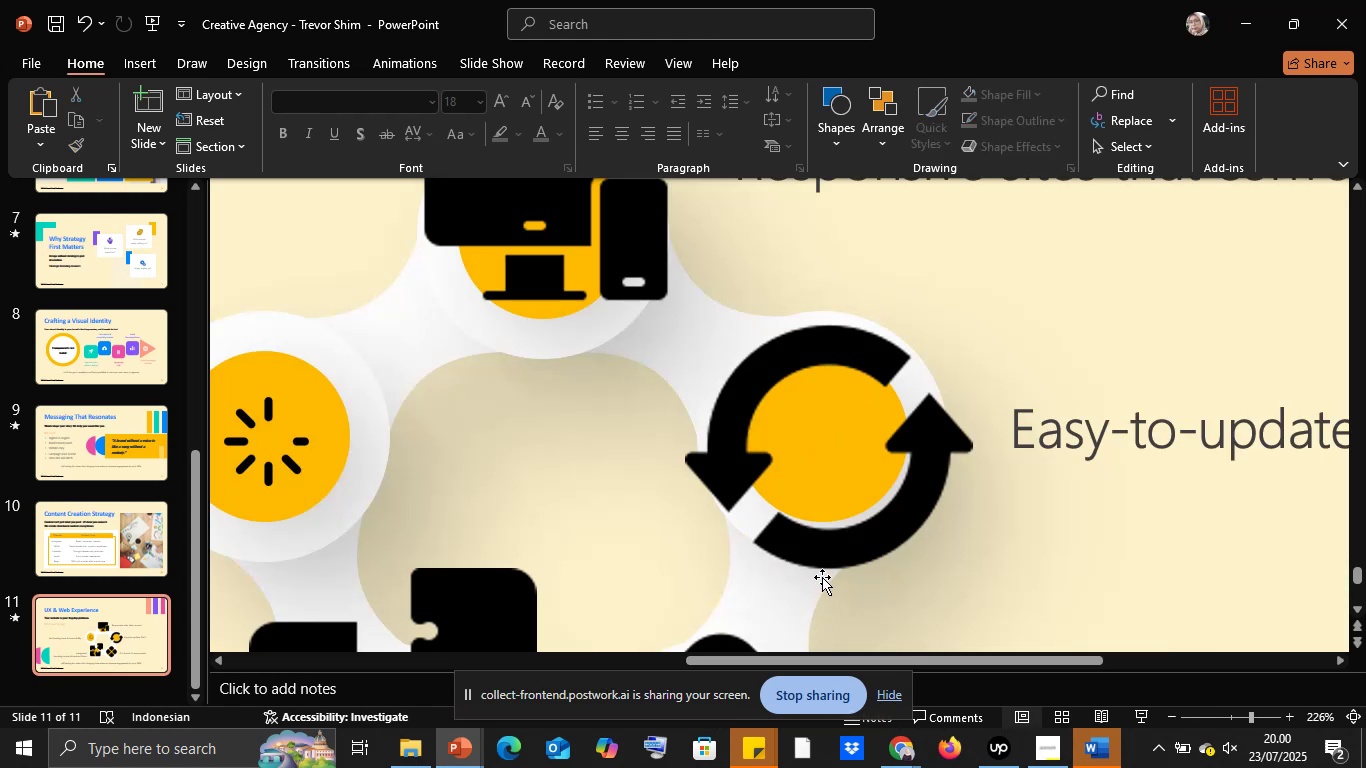 
scroll: coordinate [562, 476], scroll_direction: up, amount: 8.0
 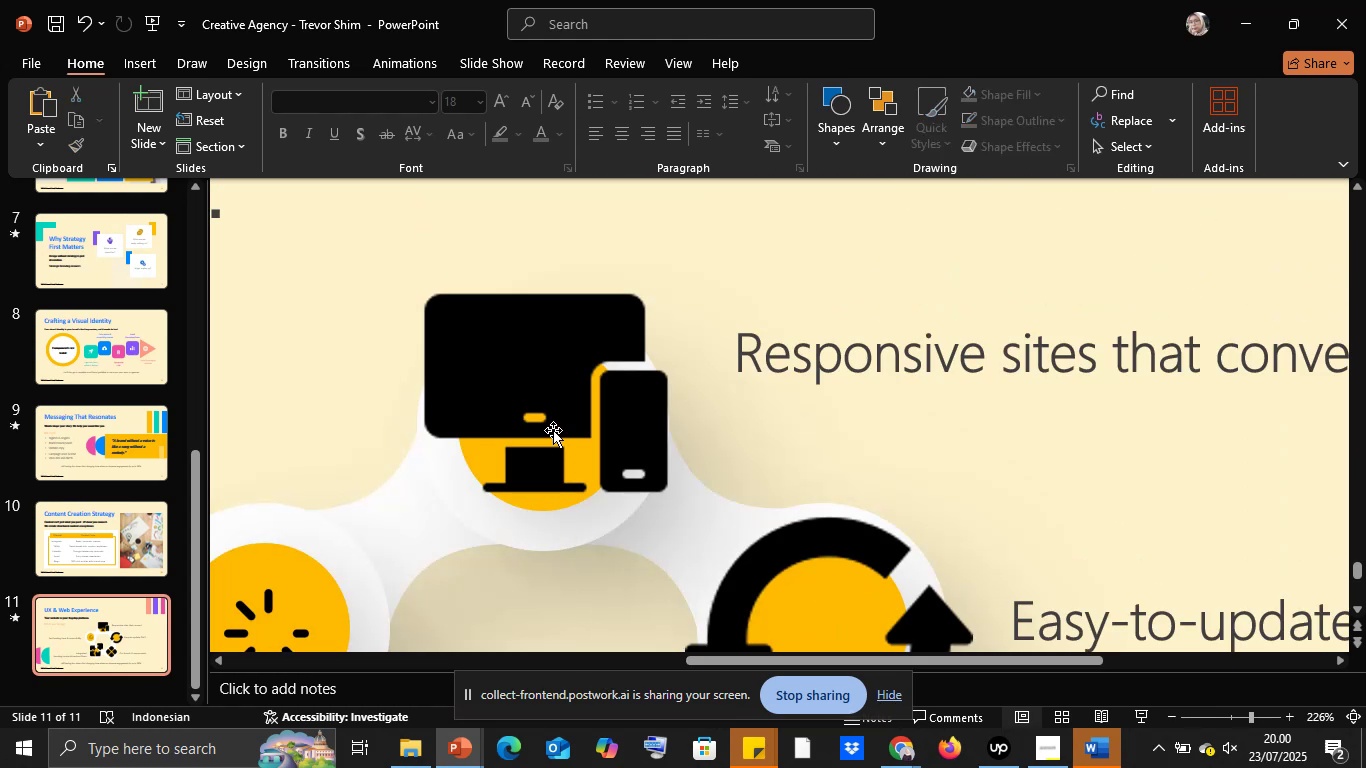 
left_click([553, 430])
 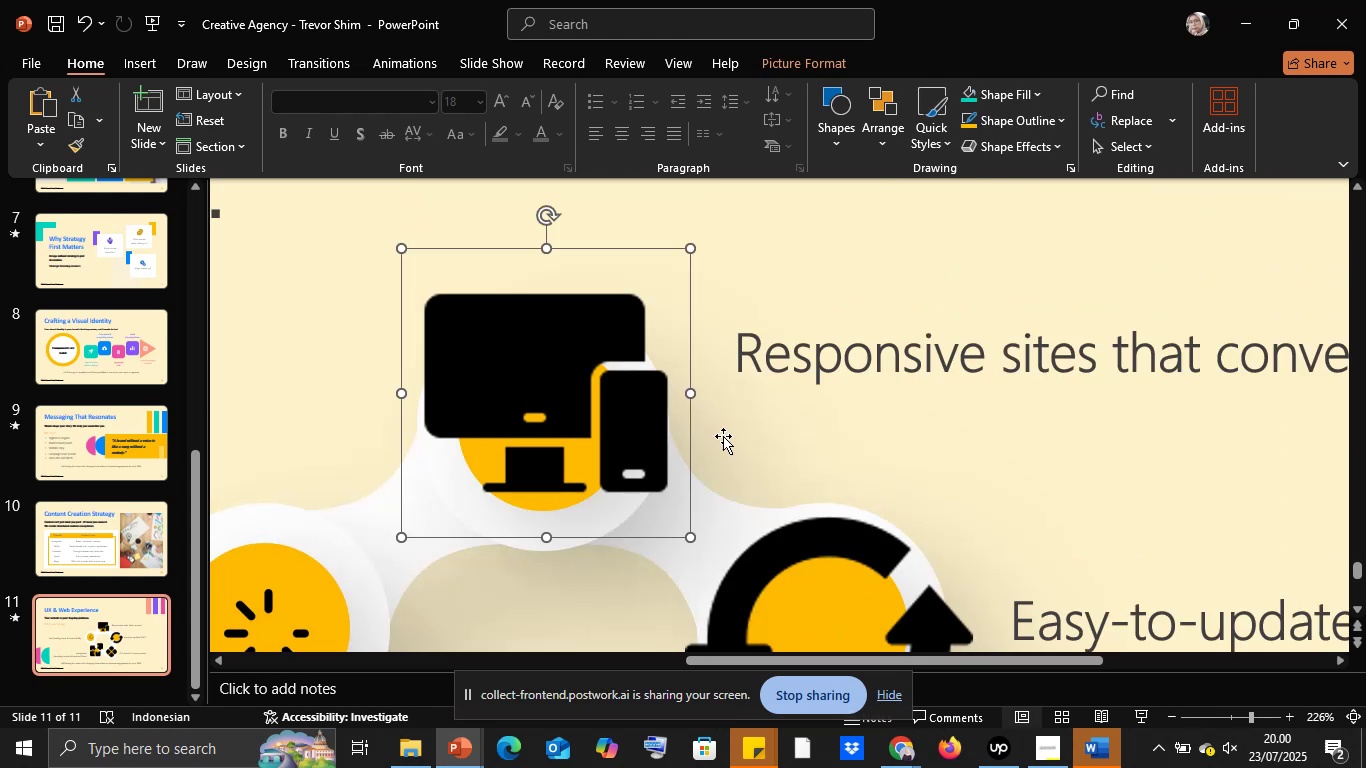 
hold_key(key=ShiftLeft, duration=1.52)
left_click_drag(start_coordinate=[692, 534], to_coordinate=[540, 374])
 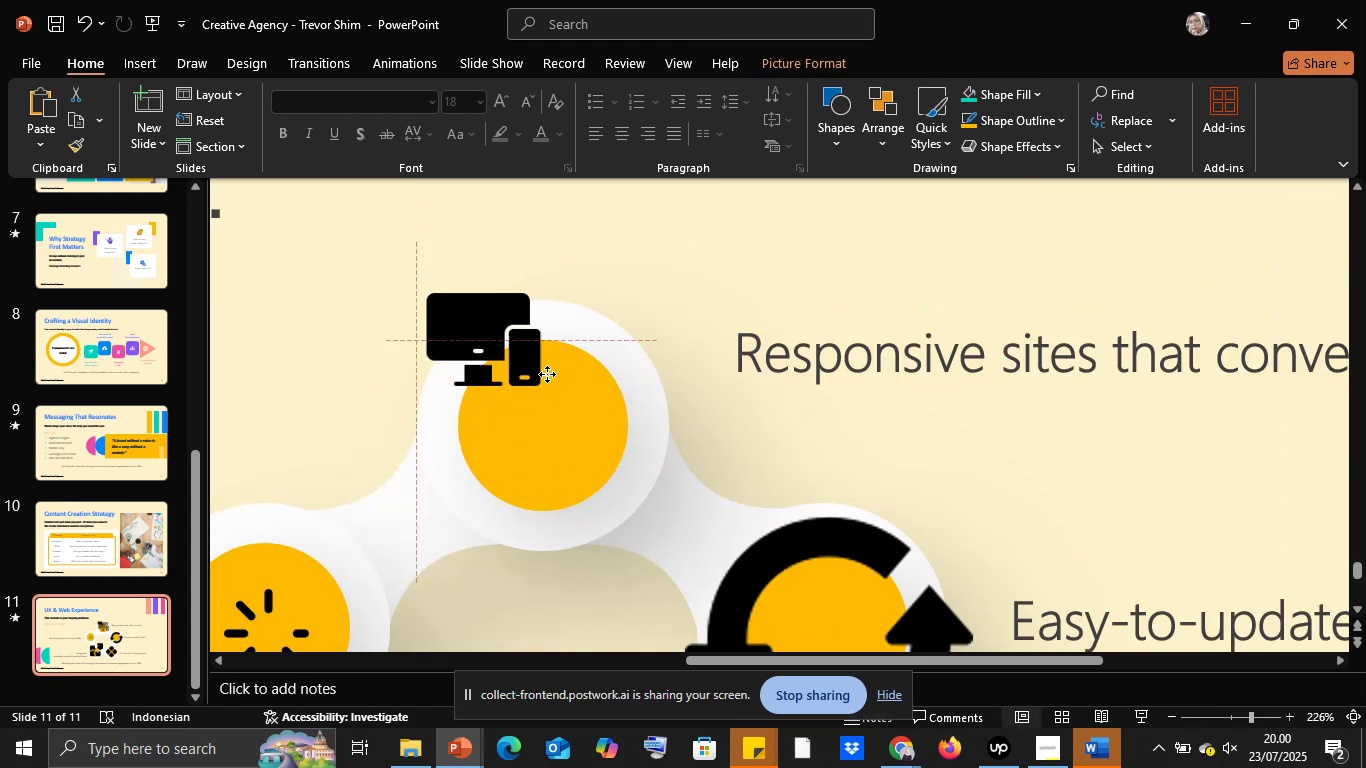 
hold_key(key=ShiftLeft, duration=0.66)
 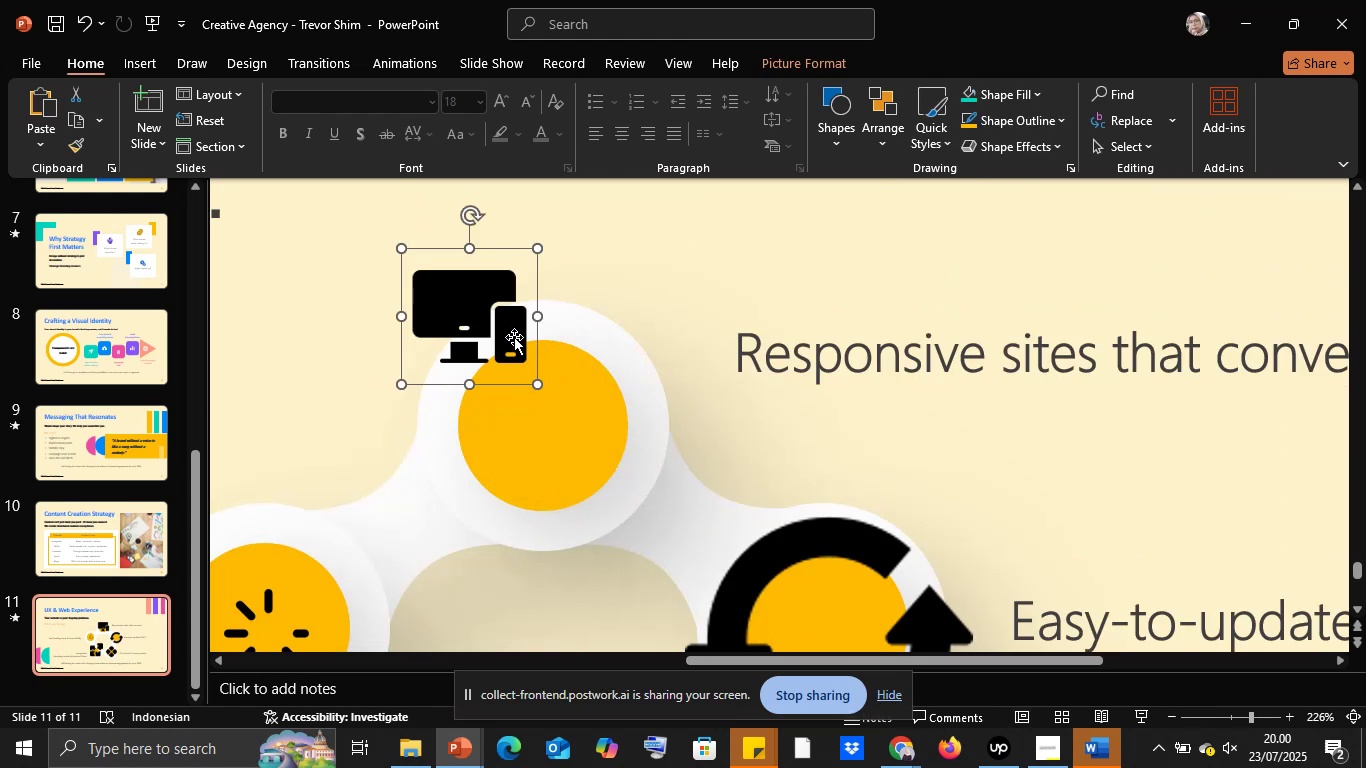 
left_click_drag(start_coordinate=[514, 336], to_coordinate=[592, 444])
 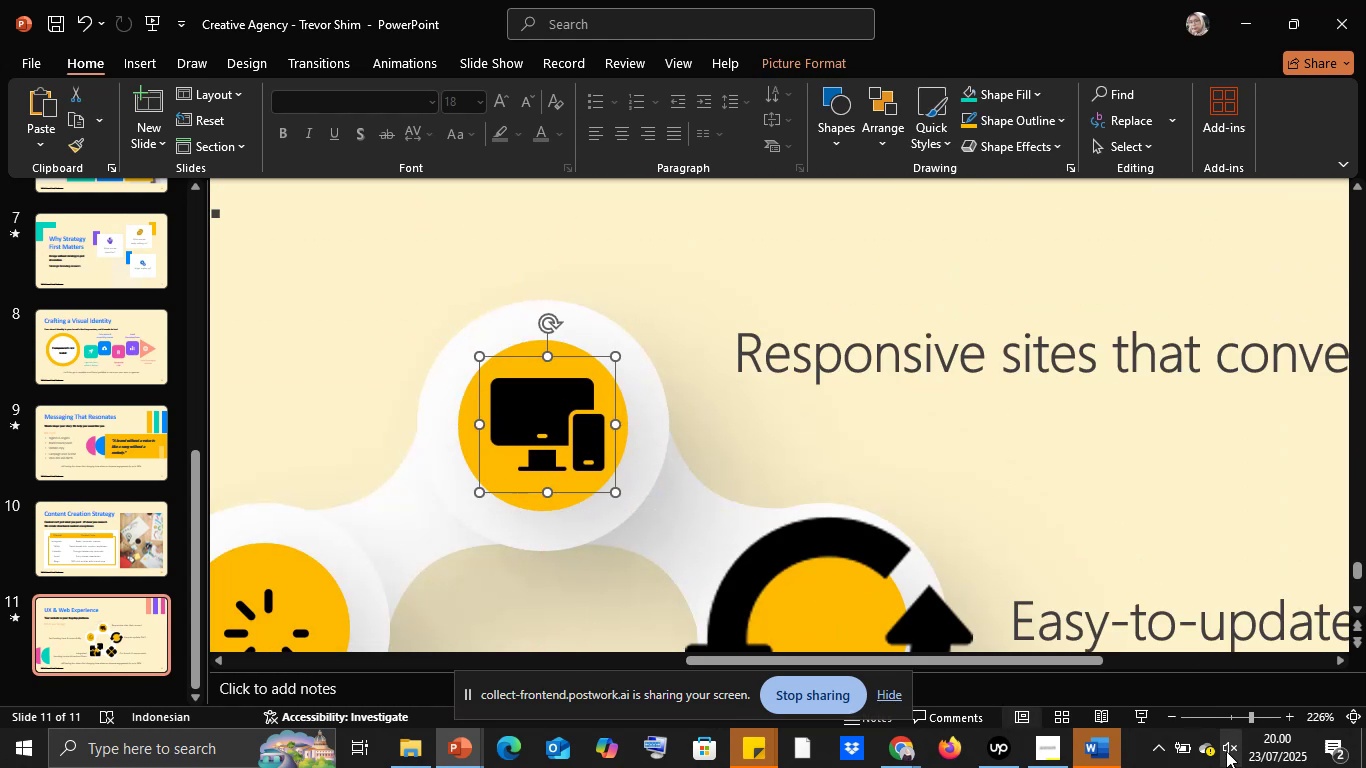 
left_click([1226, 751])
 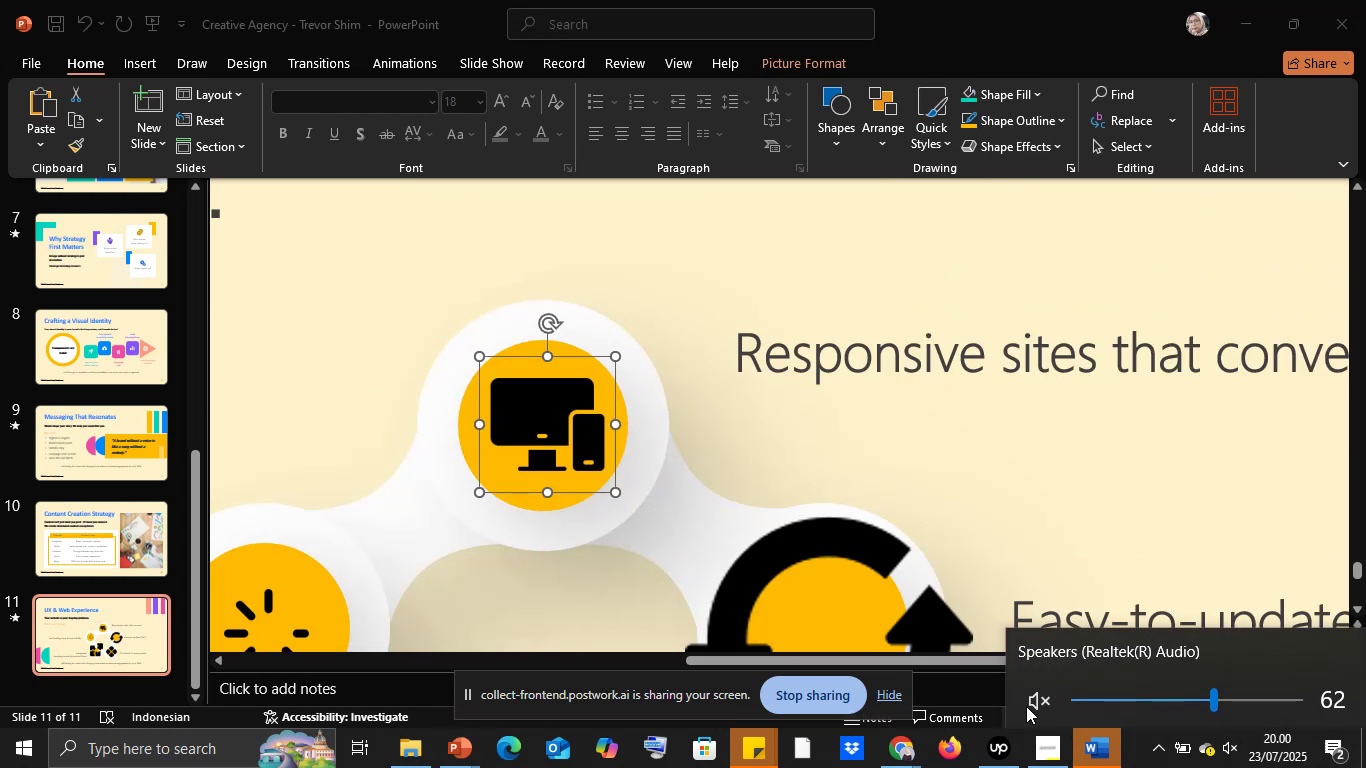 
left_click([1034, 698])
 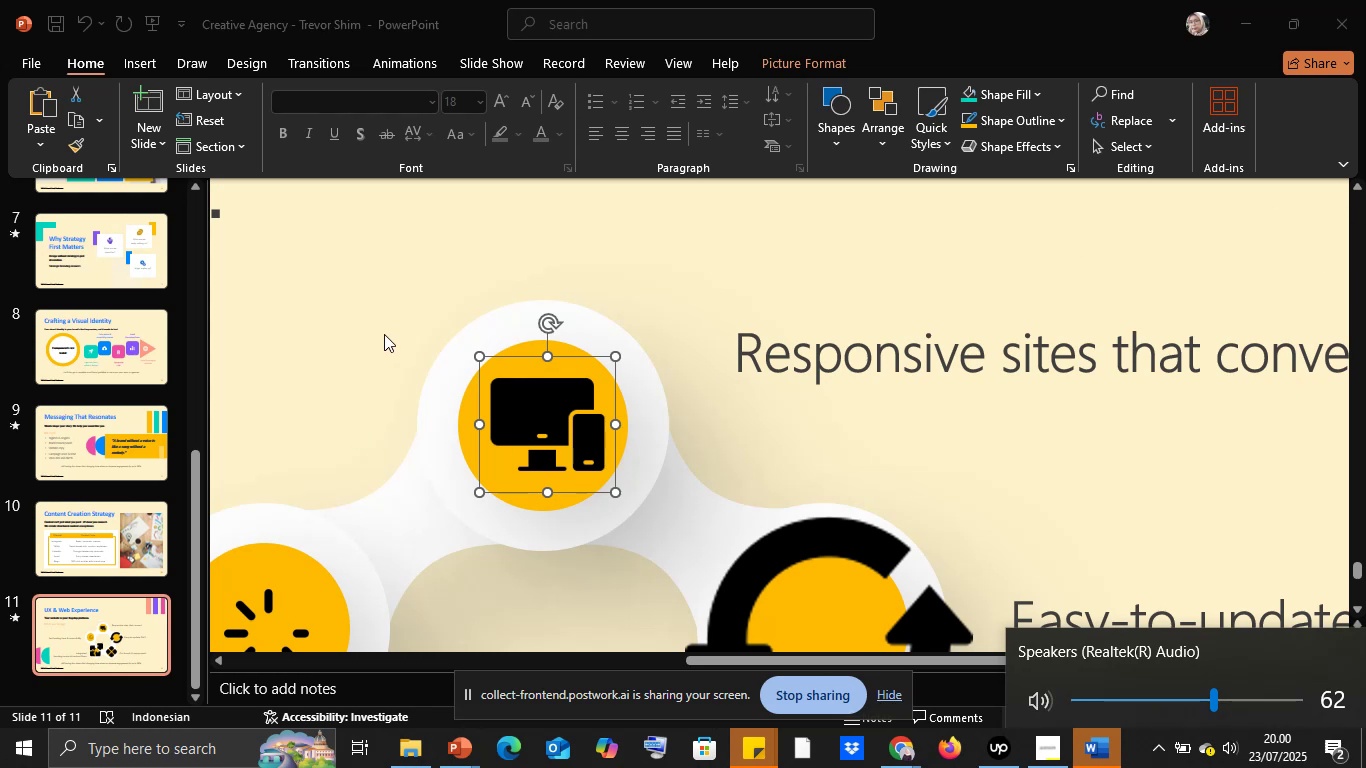 
left_click([551, 410])
 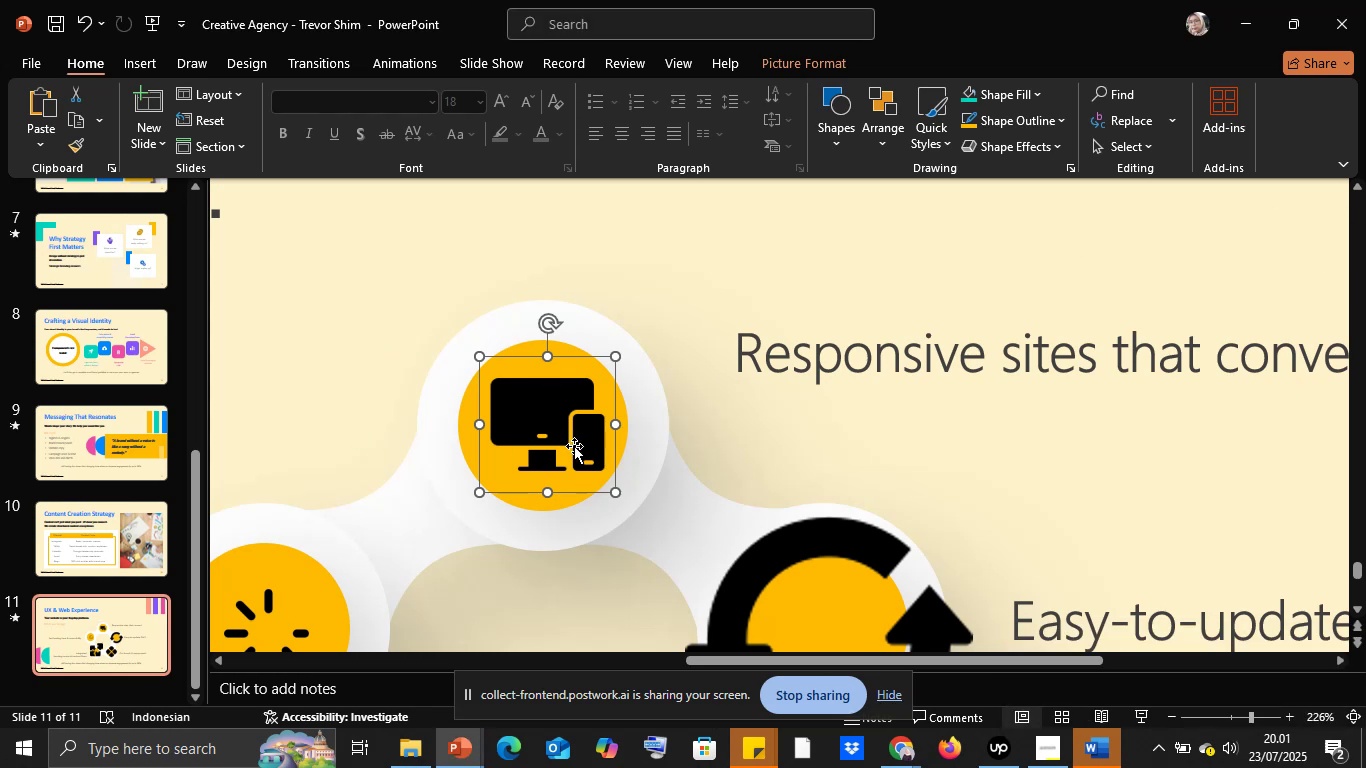 
hold_key(key=ShiftLeft, duration=1.14)
left_click_drag(start_coordinate=[613, 487], to_coordinate=[576, 451])
 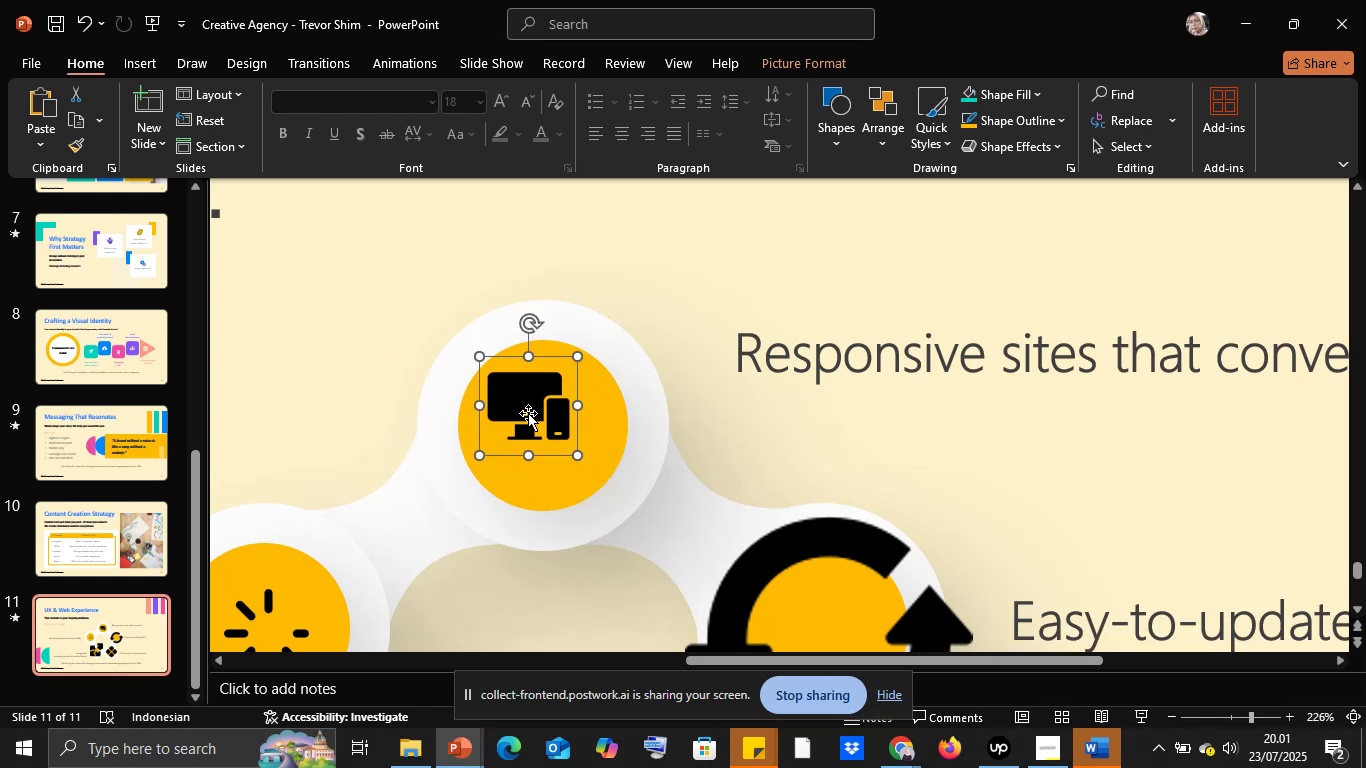 
left_click_drag(start_coordinate=[528, 412], to_coordinate=[548, 434])
 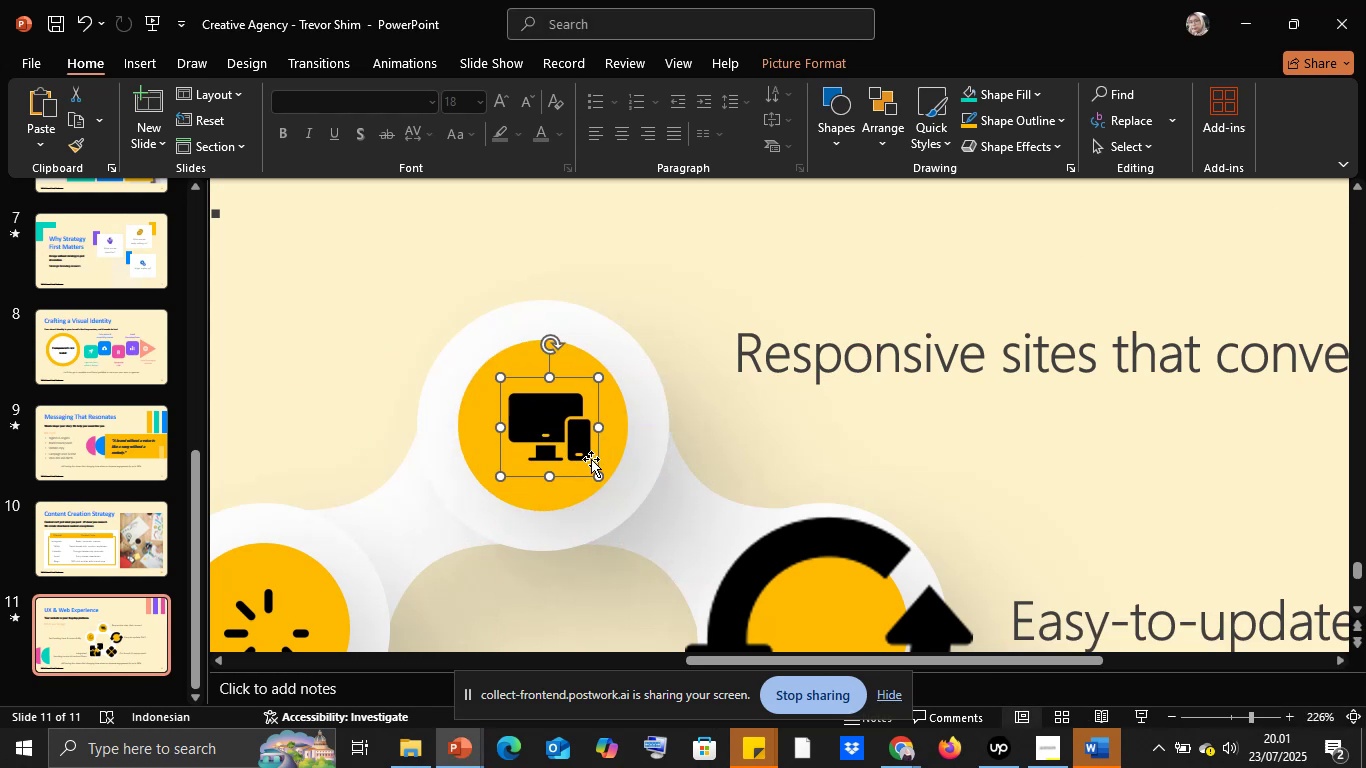 
scroll: coordinate [689, 456], scroll_direction: down, amount: 7.0
 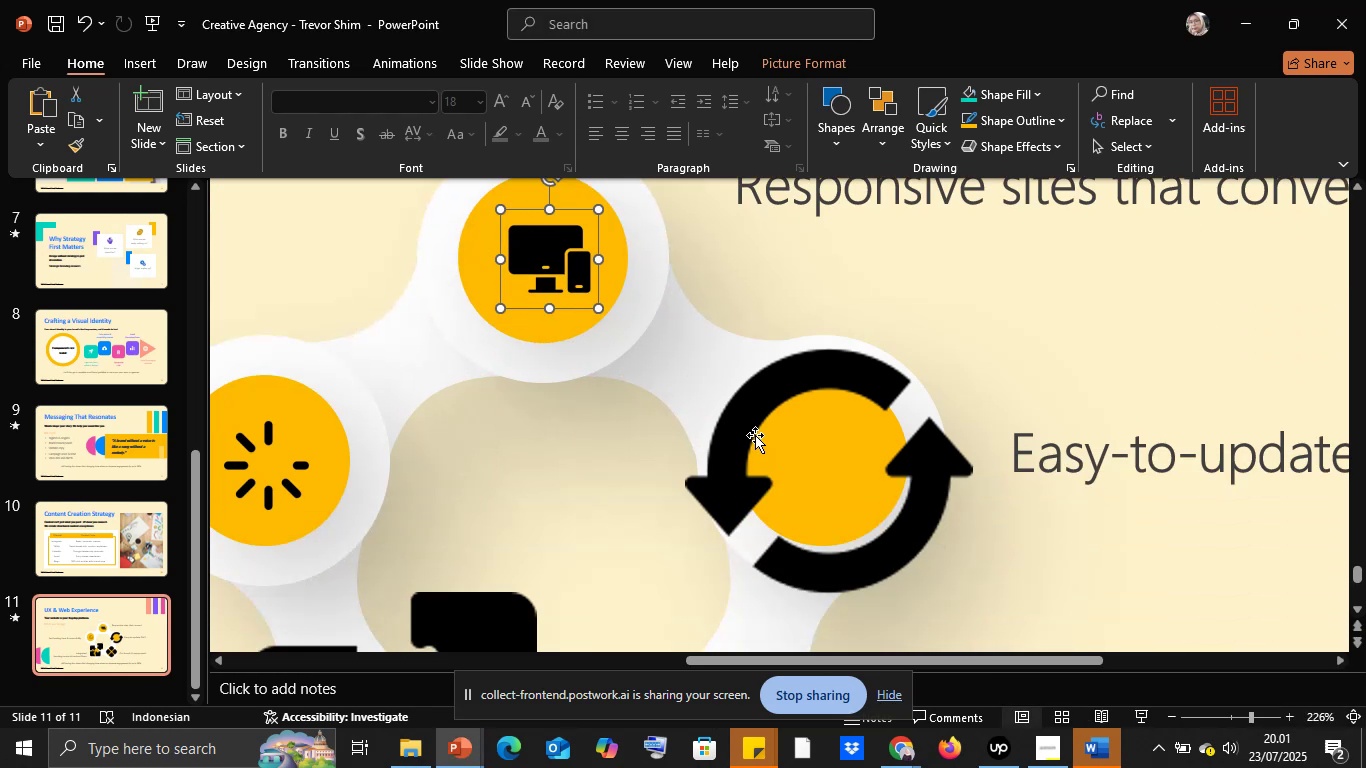 
left_click([755, 435])
 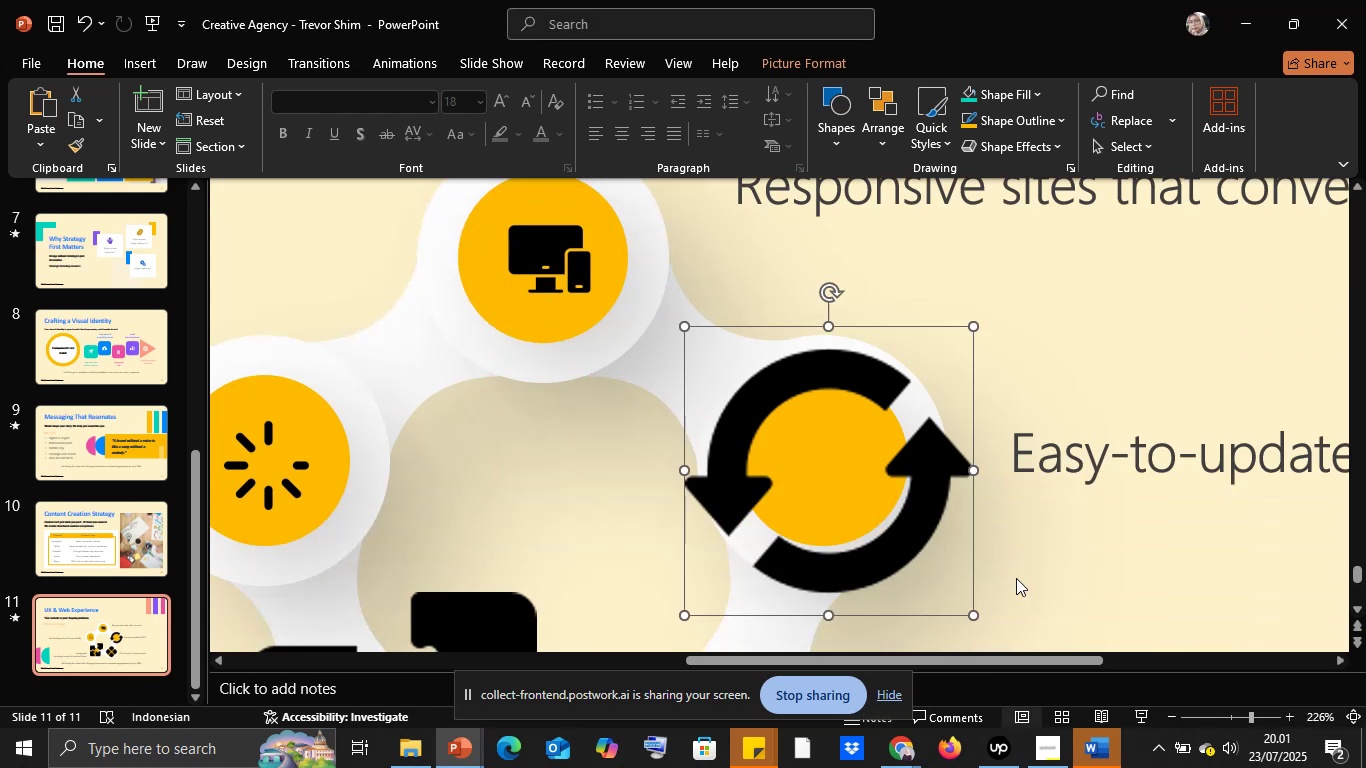 
hold_key(key=ShiftLeft, duration=1.51)
left_click_drag(start_coordinate=[978, 620], to_coordinate=[778, 423])
 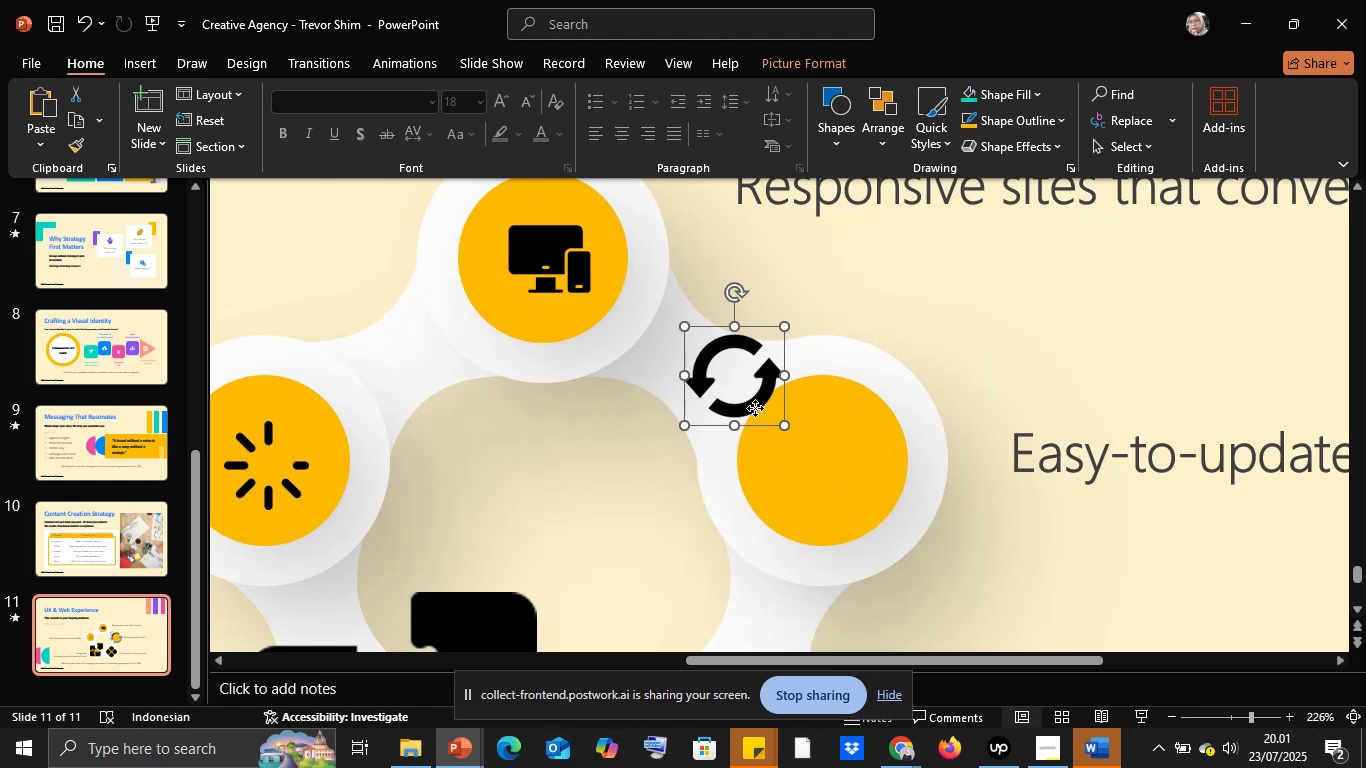 
hold_key(key=ShiftLeft, duration=0.39)
 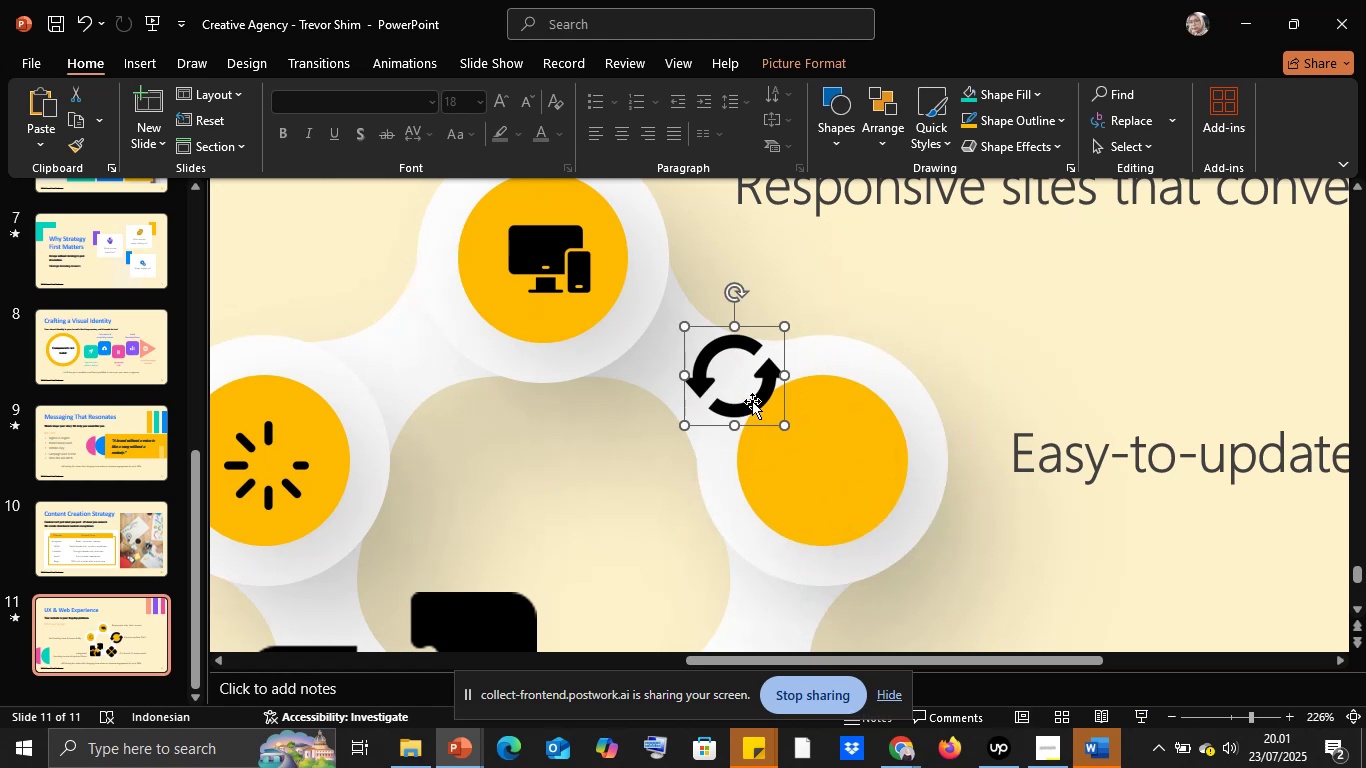 
left_click_drag(start_coordinate=[752, 400], to_coordinate=[845, 484])
 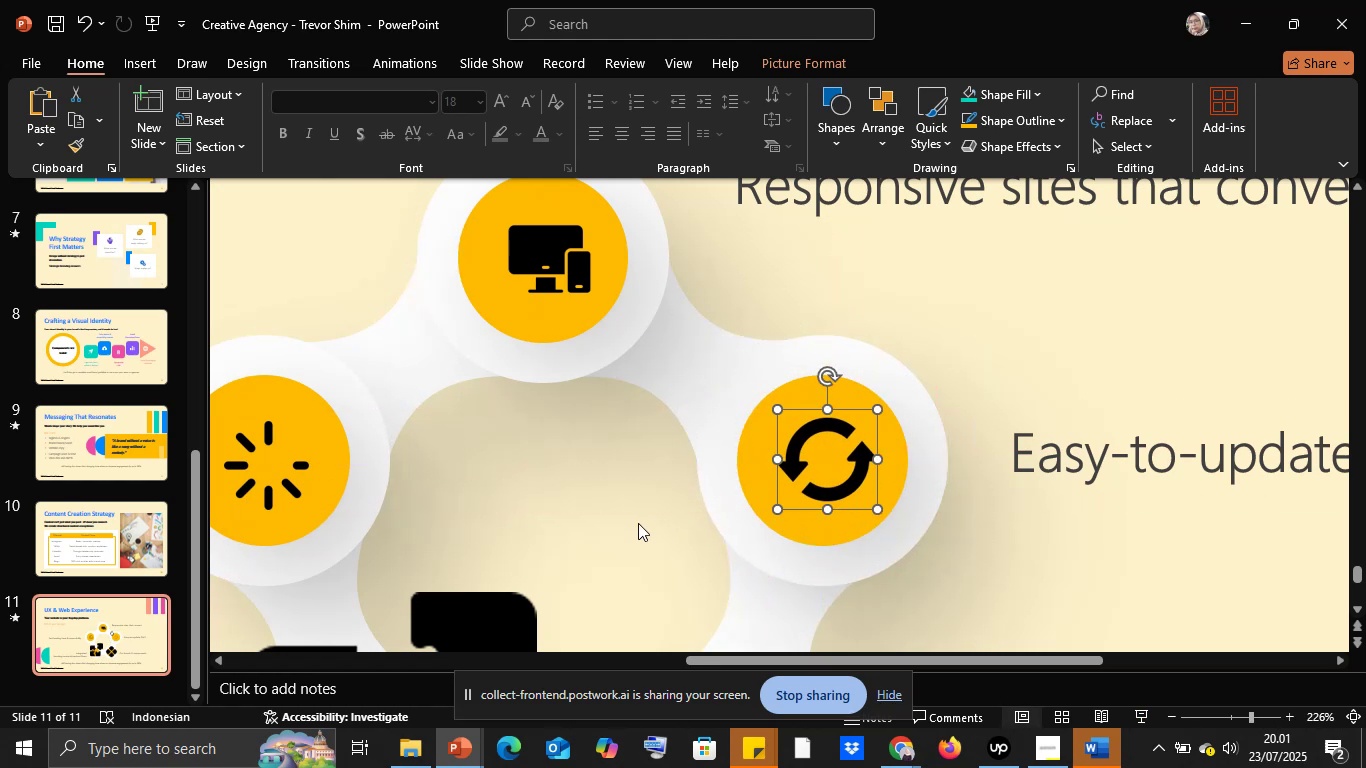 
scroll: coordinate [635, 523], scroll_direction: down, amount: 10.0
 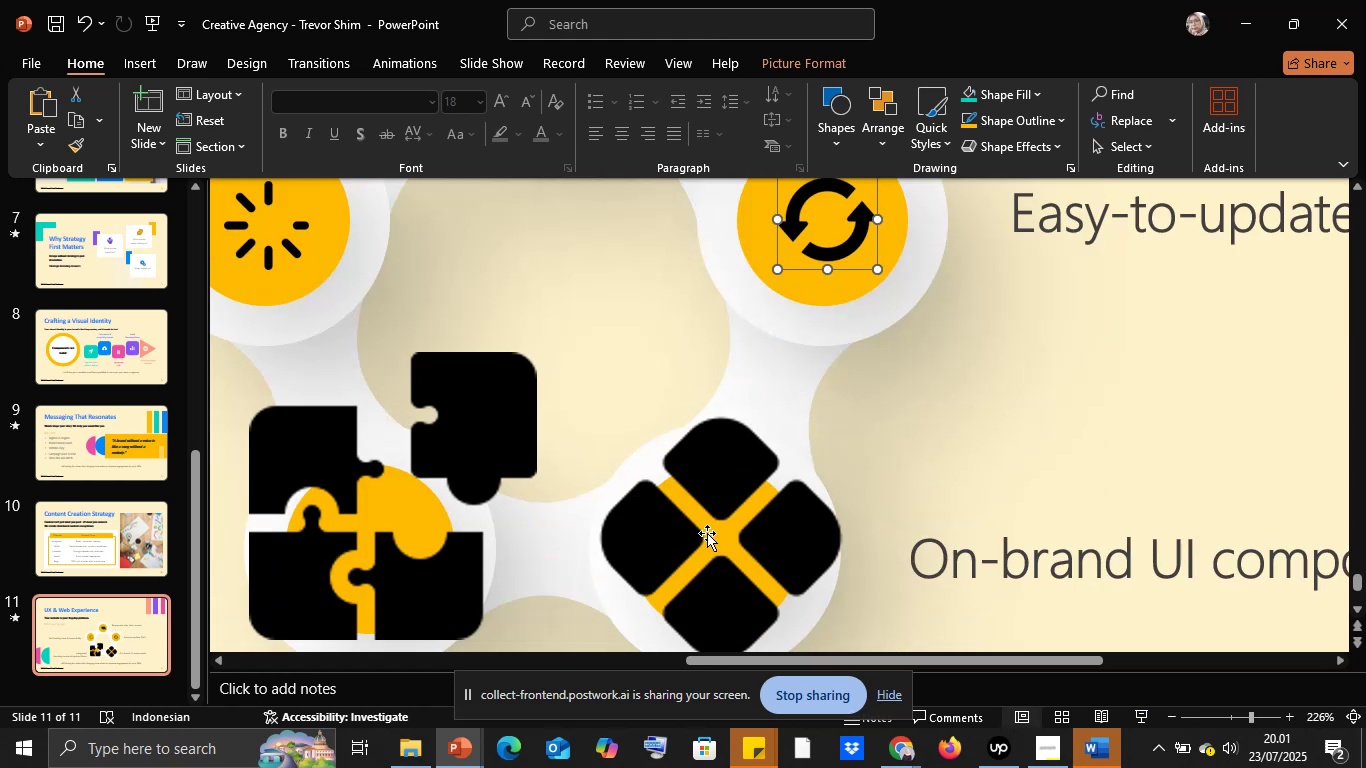 
left_click([707, 533])
 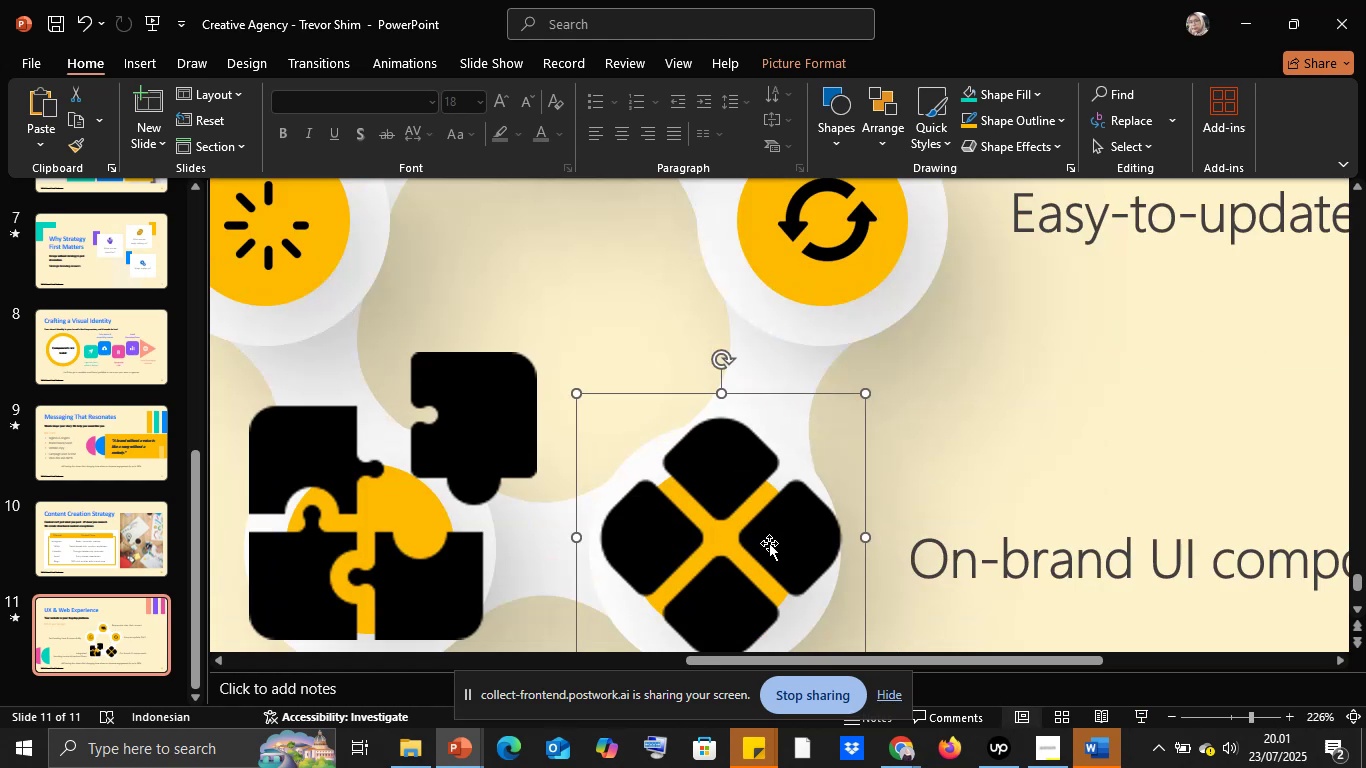 
hold_key(key=ShiftLeft, duration=1.51)
left_click_drag(start_coordinate=[861, 395], to_coordinate=[715, 554])
 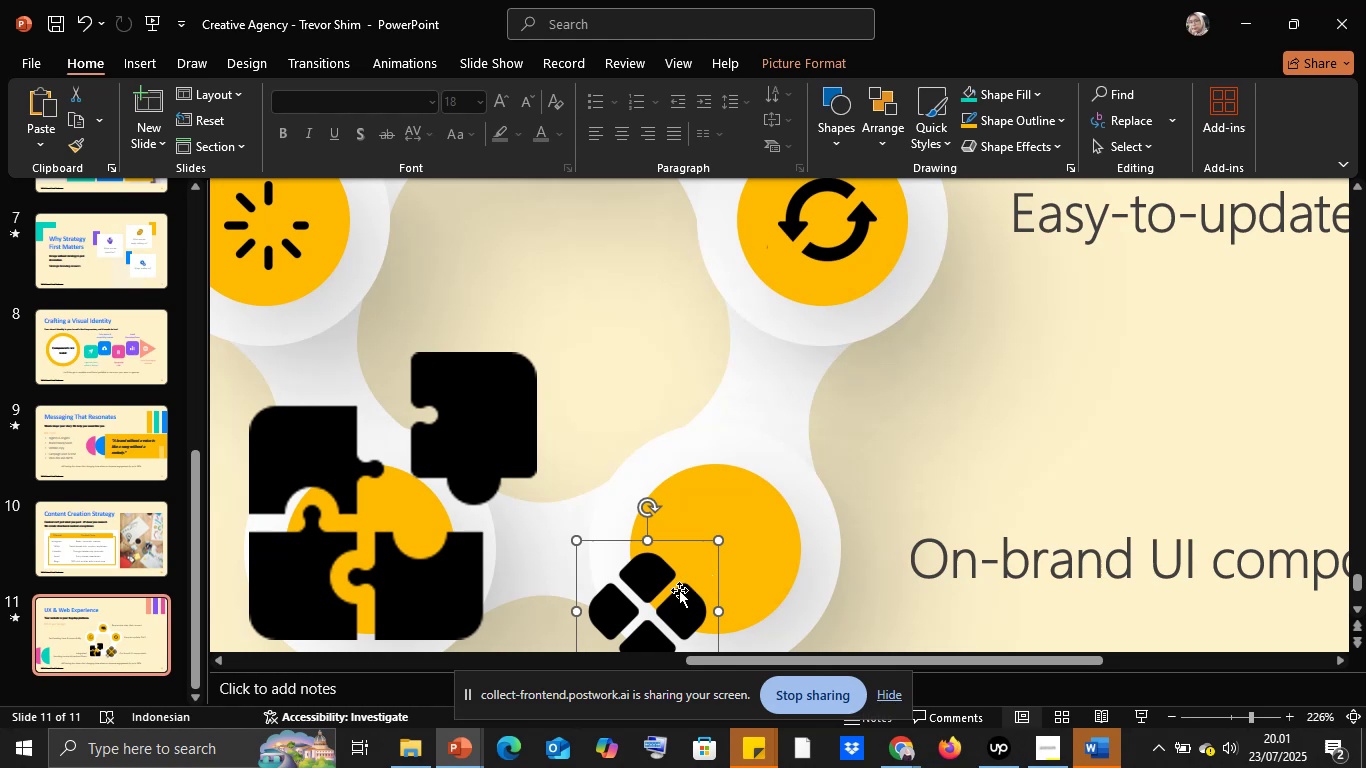 
hold_key(key=ShiftLeft, duration=0.44)
 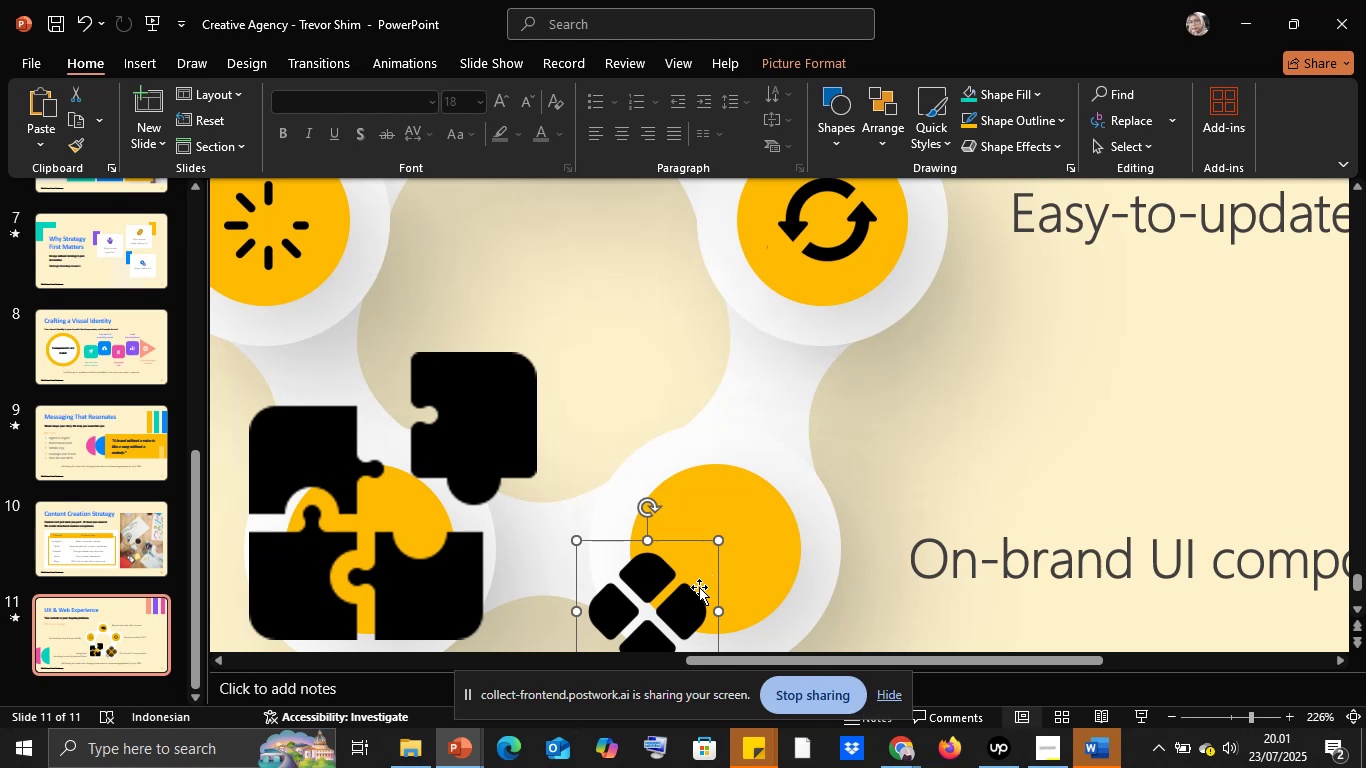 
left_click_drag(start_coordinate=[641, 597], to_coordinate=[739, 464])
 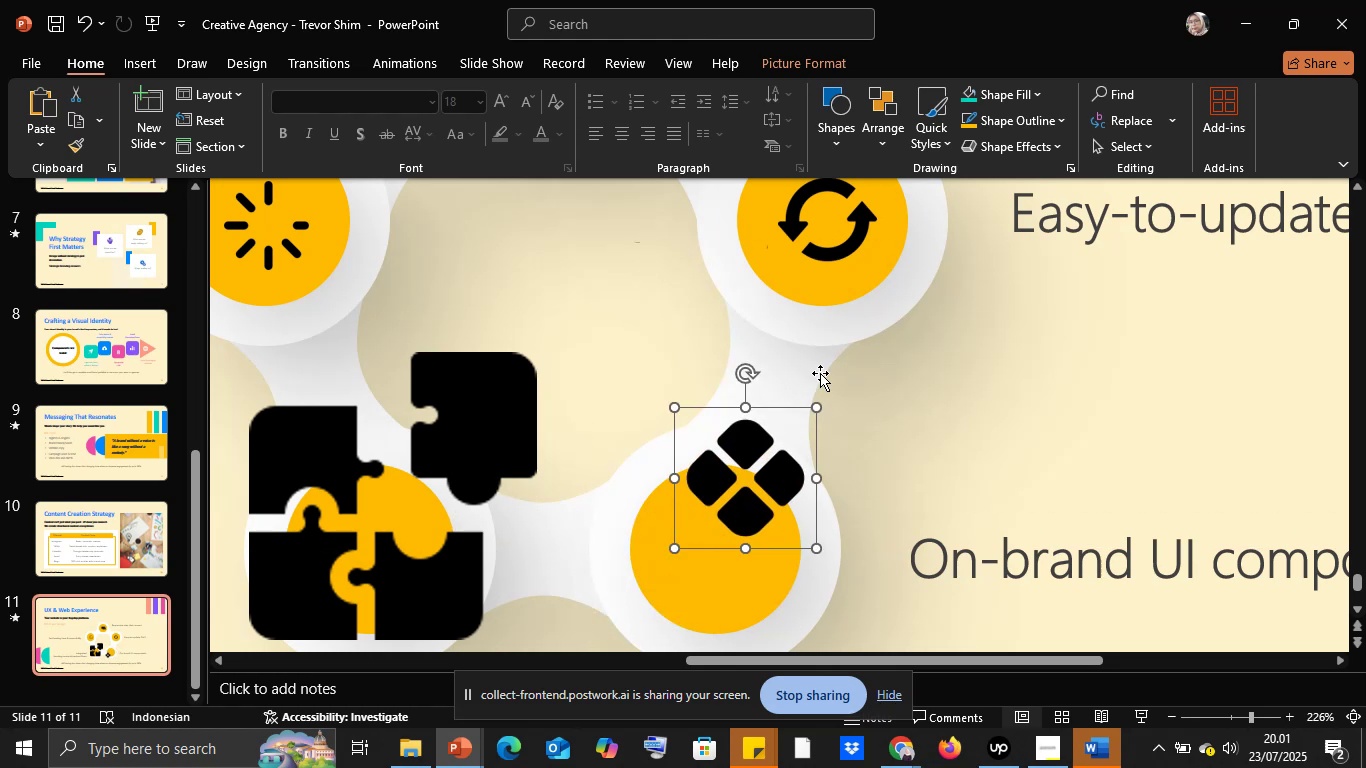 
hold_key(key=ShiftLeft, duration=1.51)
left_click_drag(start_coordinate=[819, 408], to_coordinate=[791, 438])
 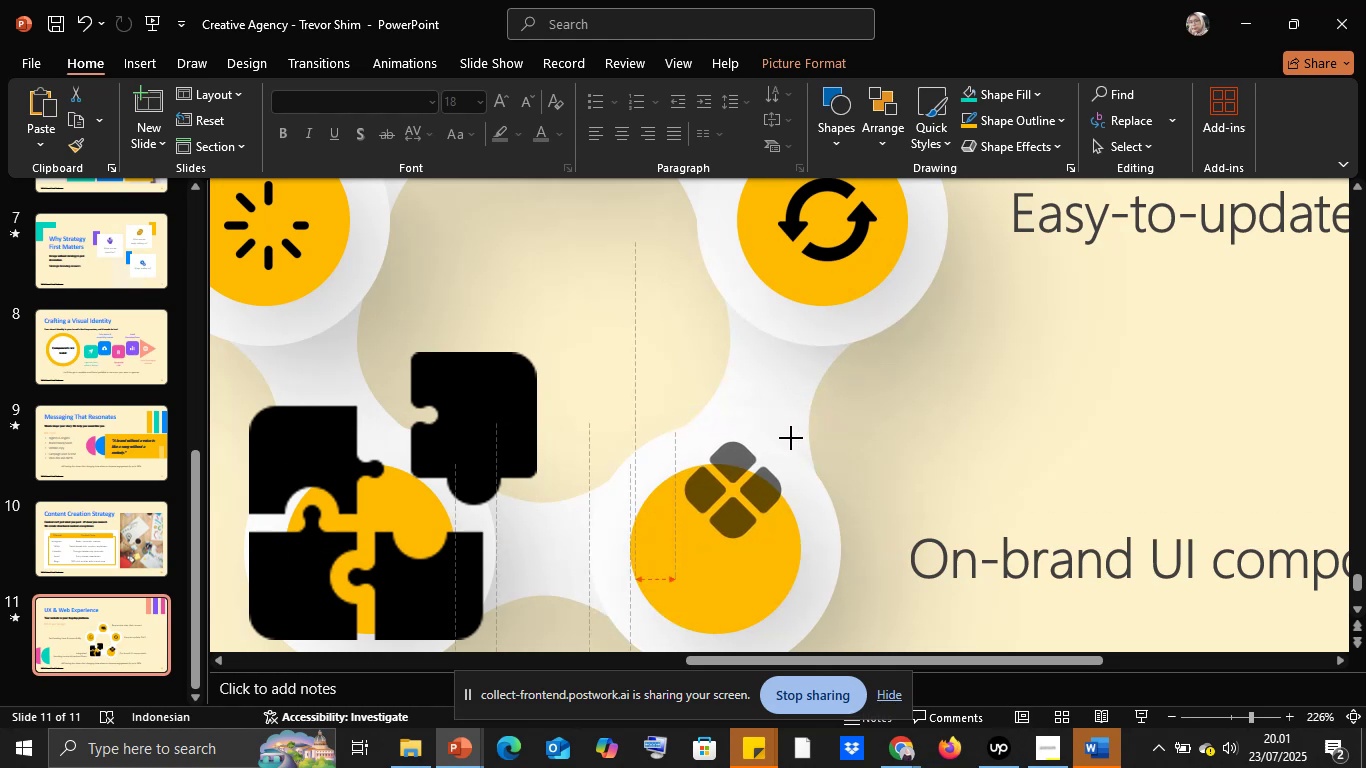 
key(Shift+ShiftLeft)
 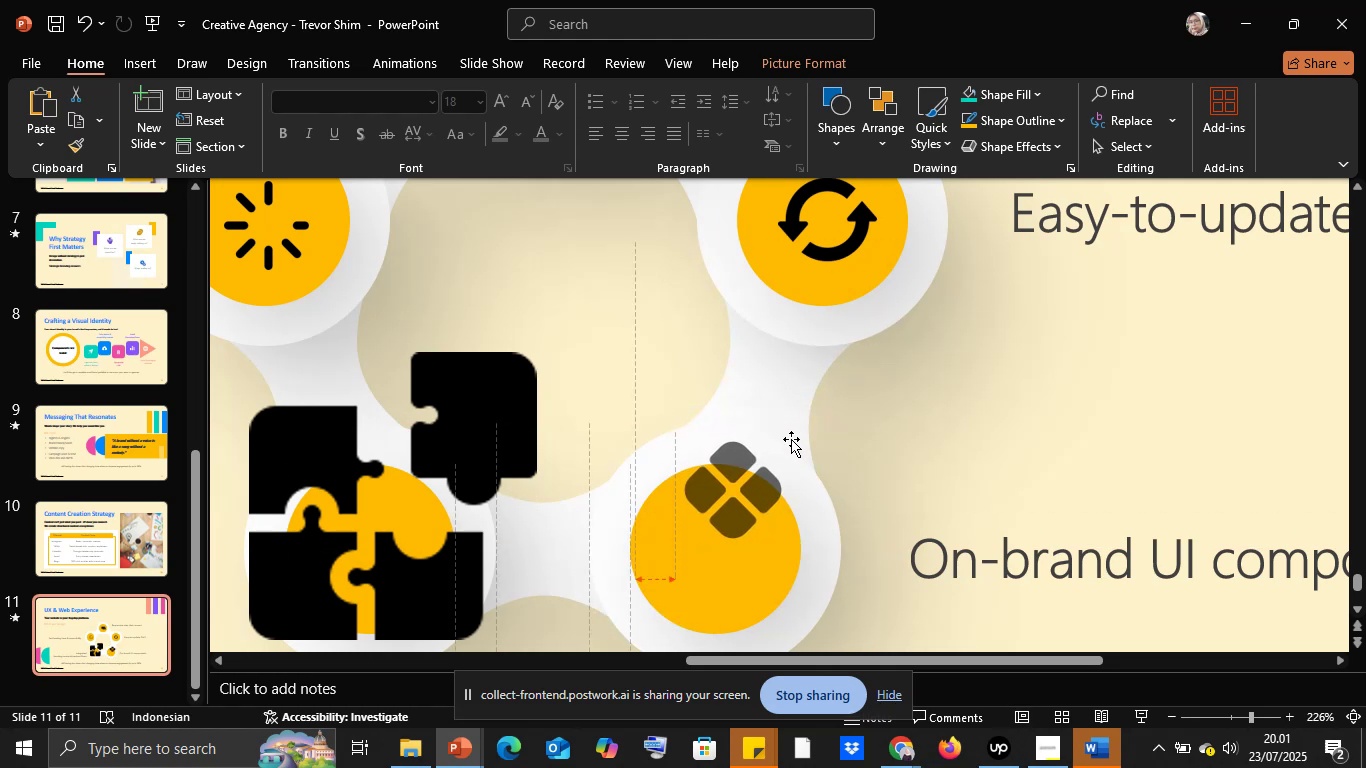 
key(Shift+ShiftLeft)
 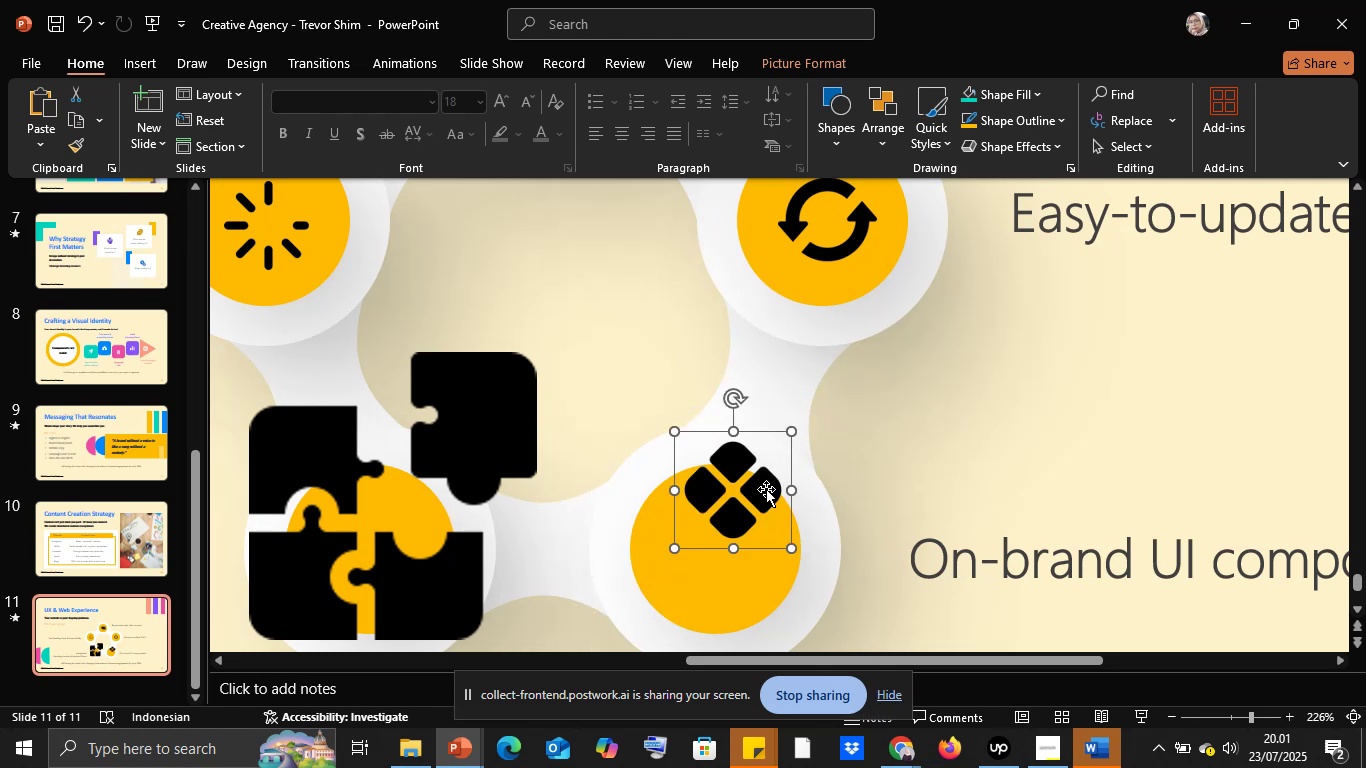 
left_click_drag(start_coordinate=[764, 489], to_coordinate=[745, 552])
 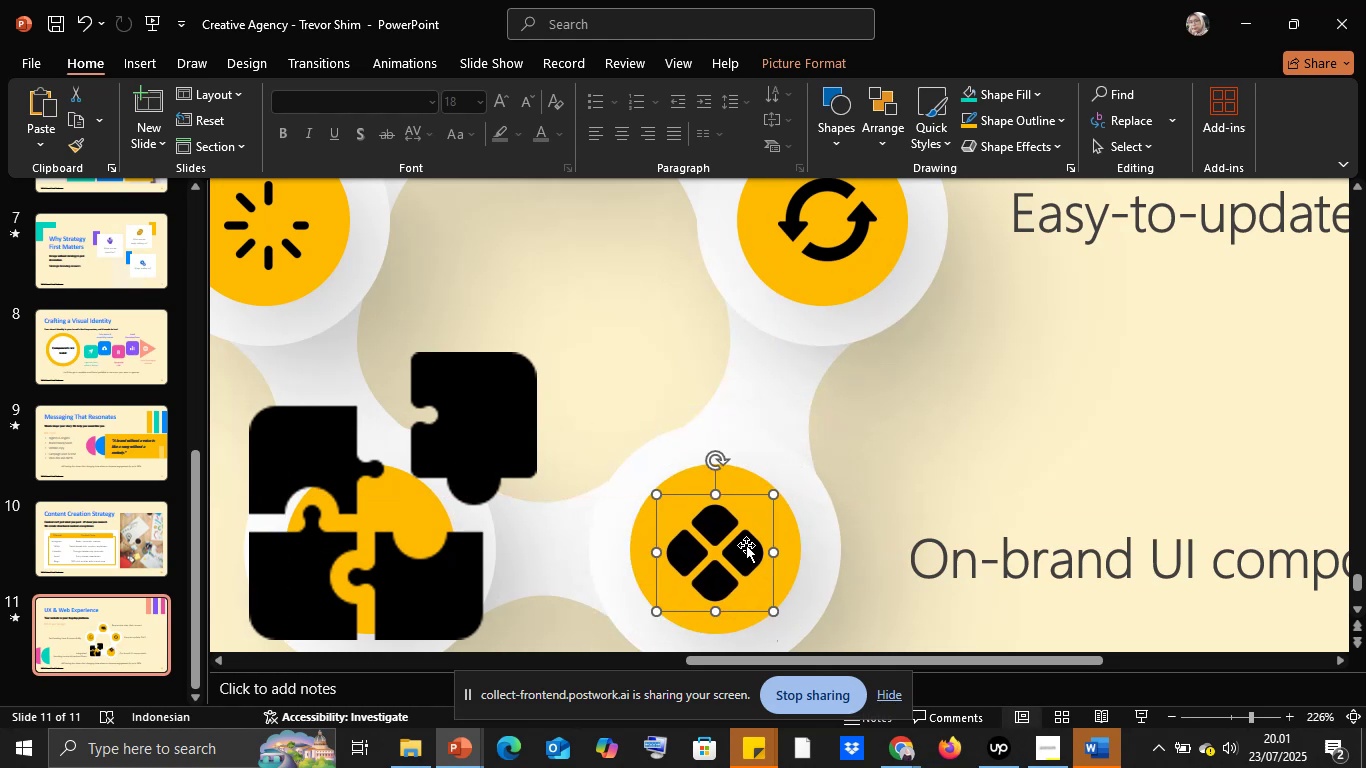 
scroll: coordinate [746, 545], scroll_direction: down, amount: 4.0
 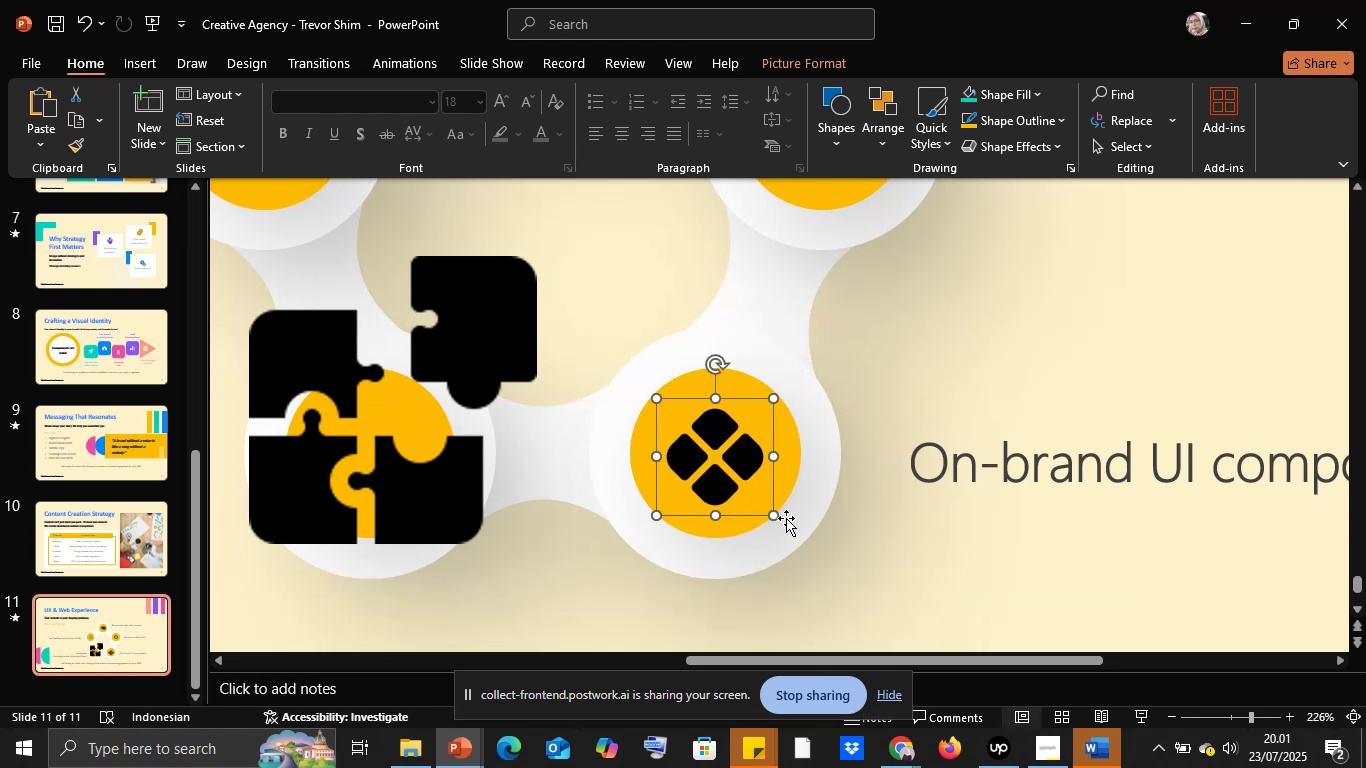 
hold_key(key=ShiftLeft, duration=0.89)
left_click_drag(start_coordinate=[773, 513], to_coordinate=[758, 496])
 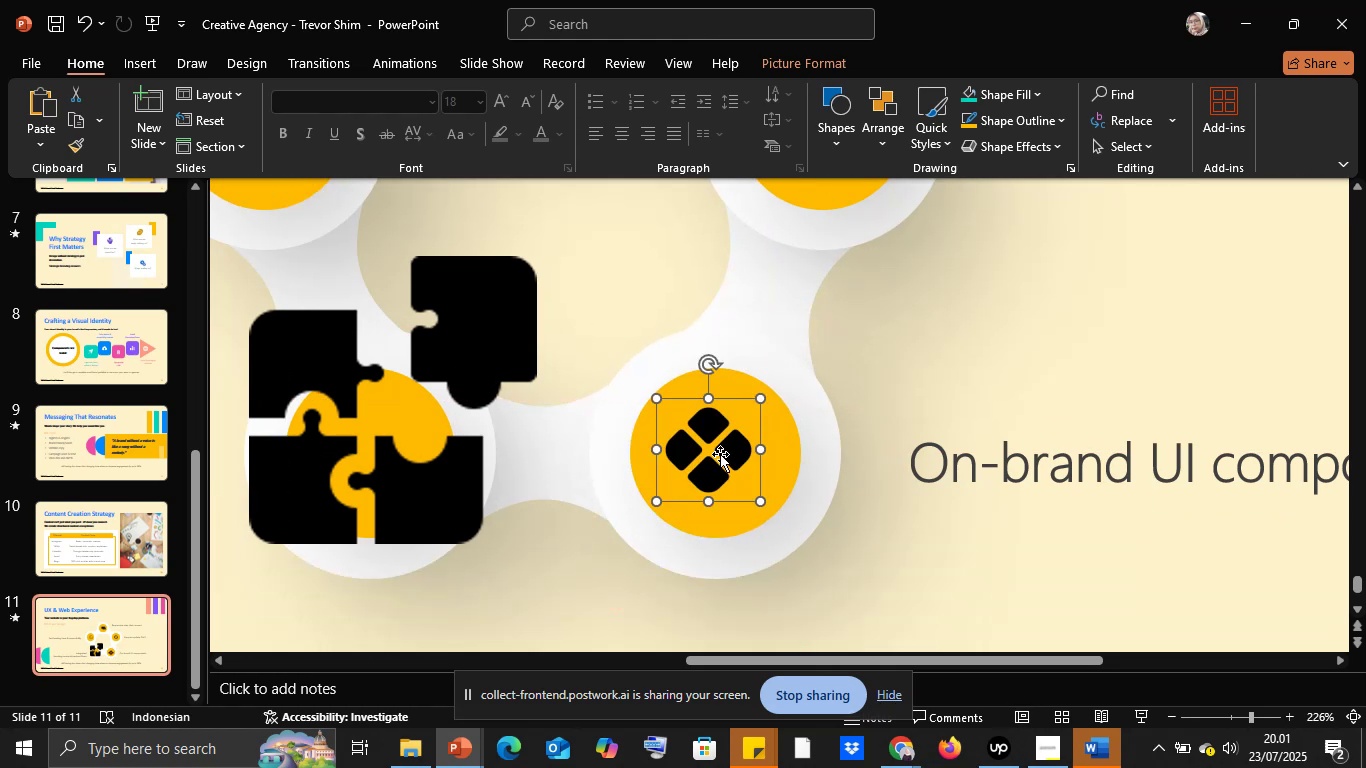 
left_click_drag(start_coordinate=[720, 452], to_coordinate=[727, 457])
 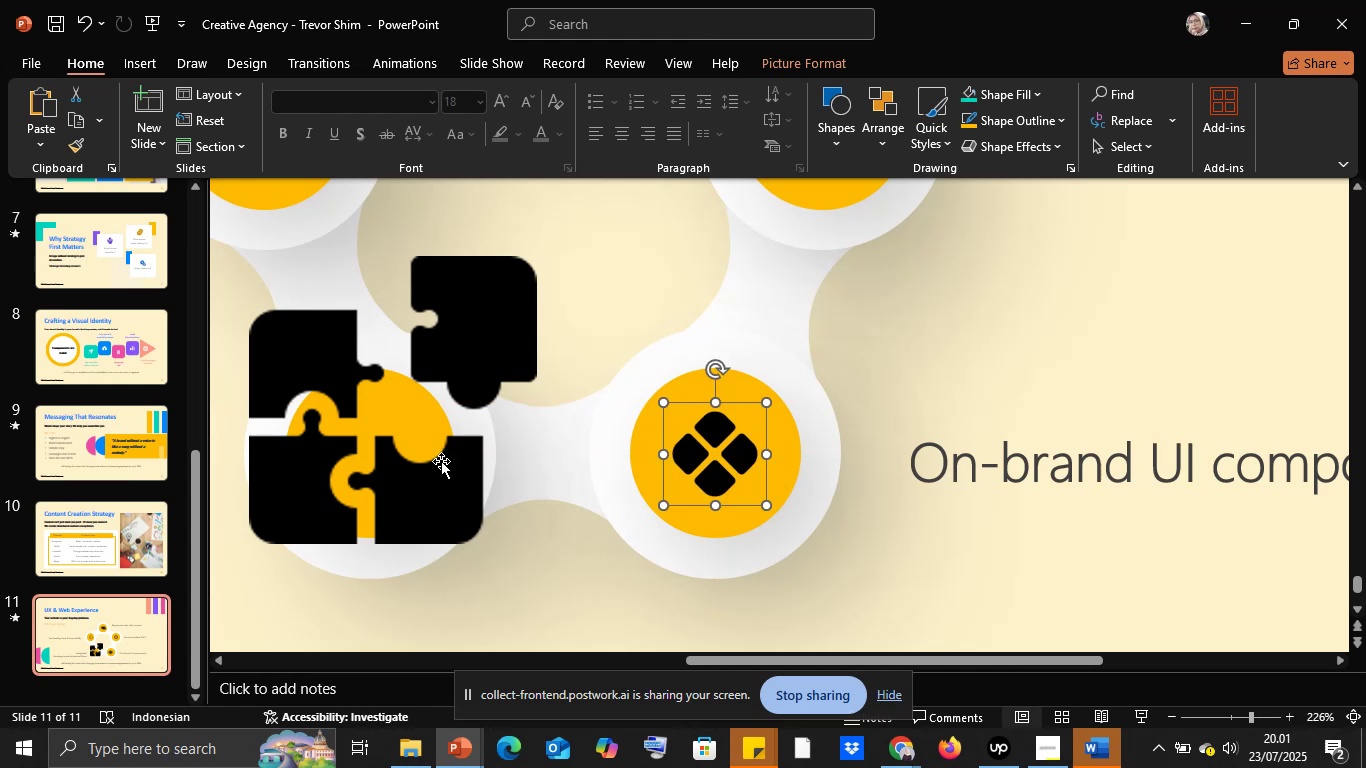 
left_click([441, 461])
 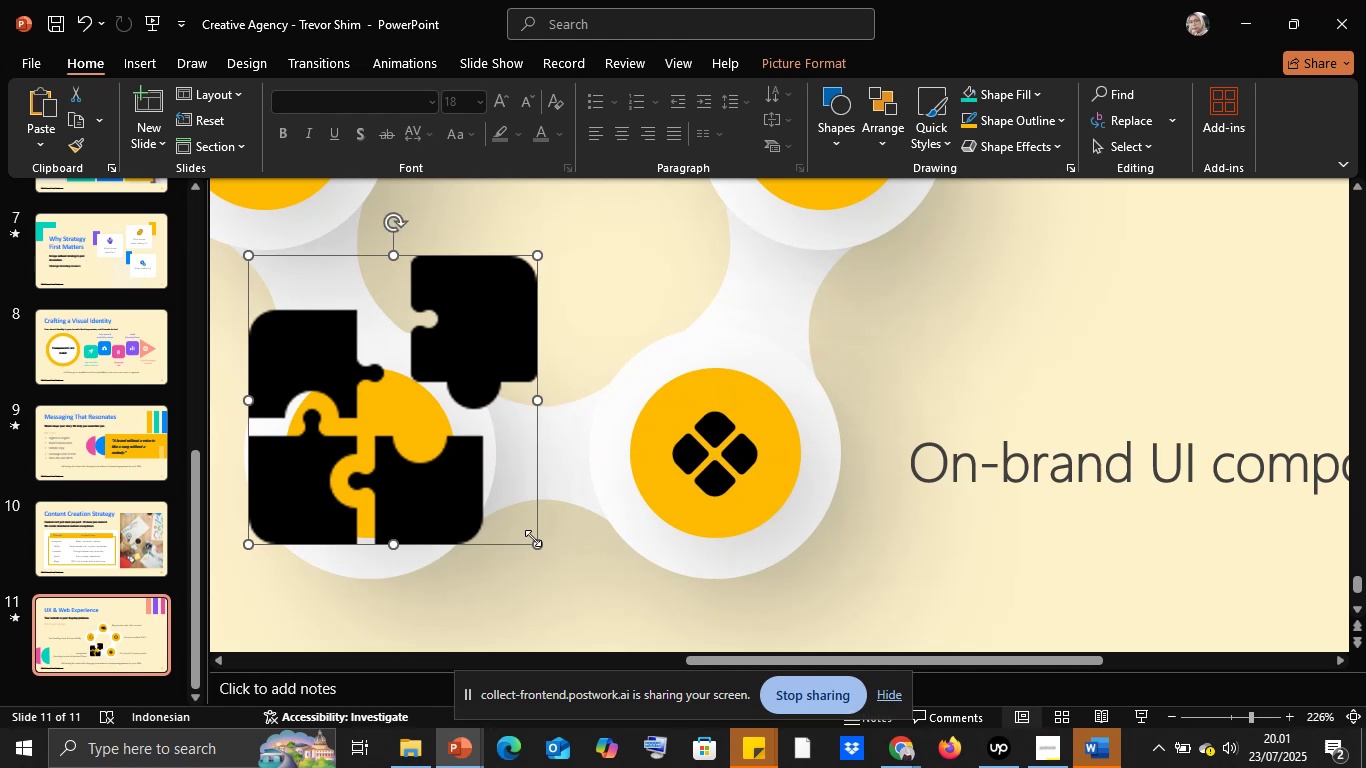 
hold_key(key=ShiftLeft, duration=1.51)
left_click_drag(start_coordinate=[540, 542], to_coordinate=[327, 359])
 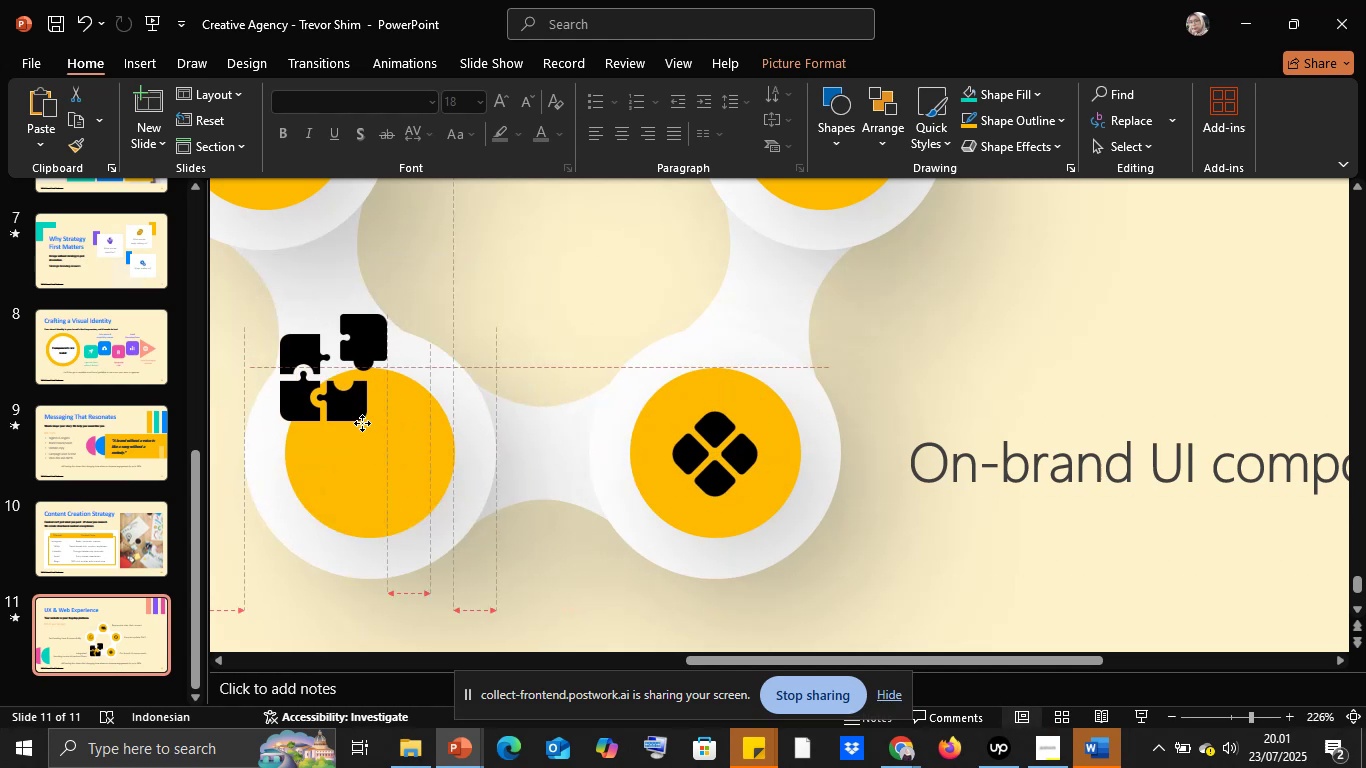 
key(Shift+ShiftLeft)
 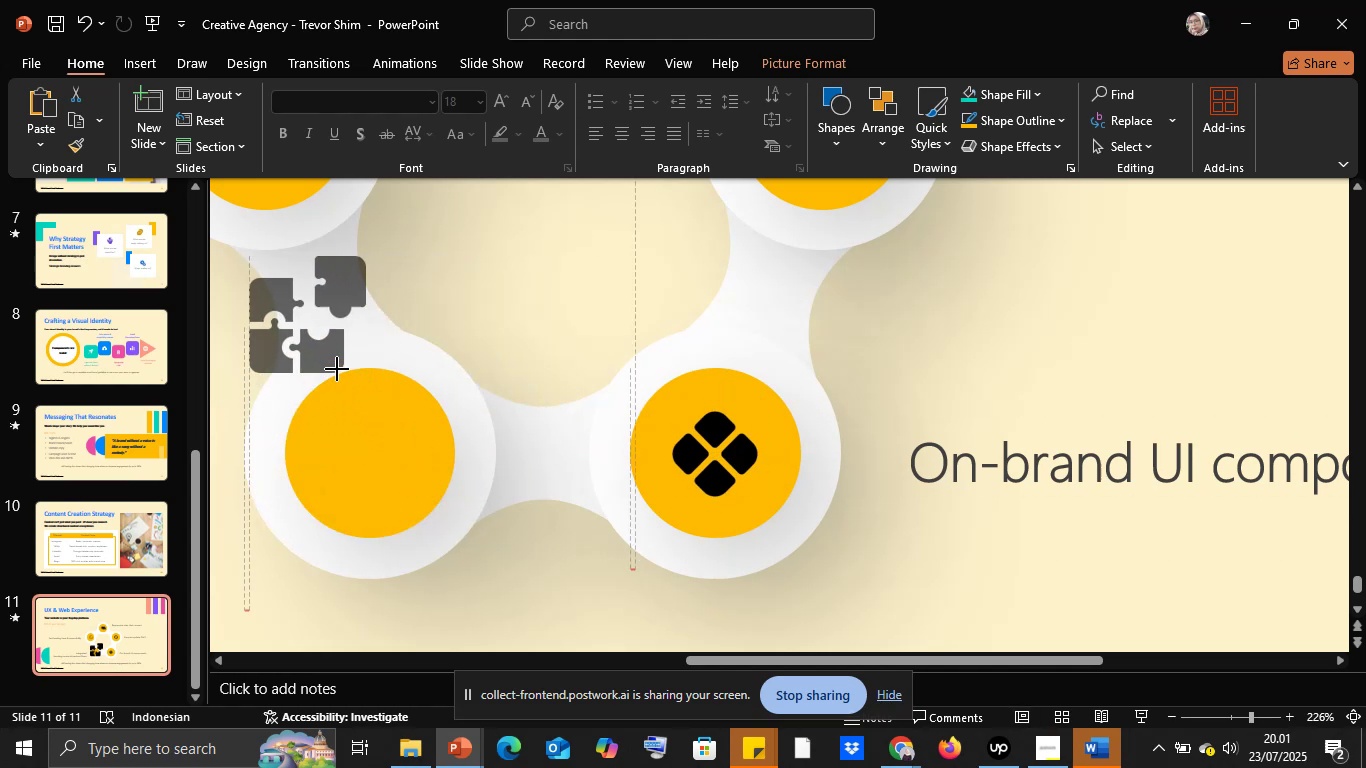 
key(Shift+ShiftLeft)
 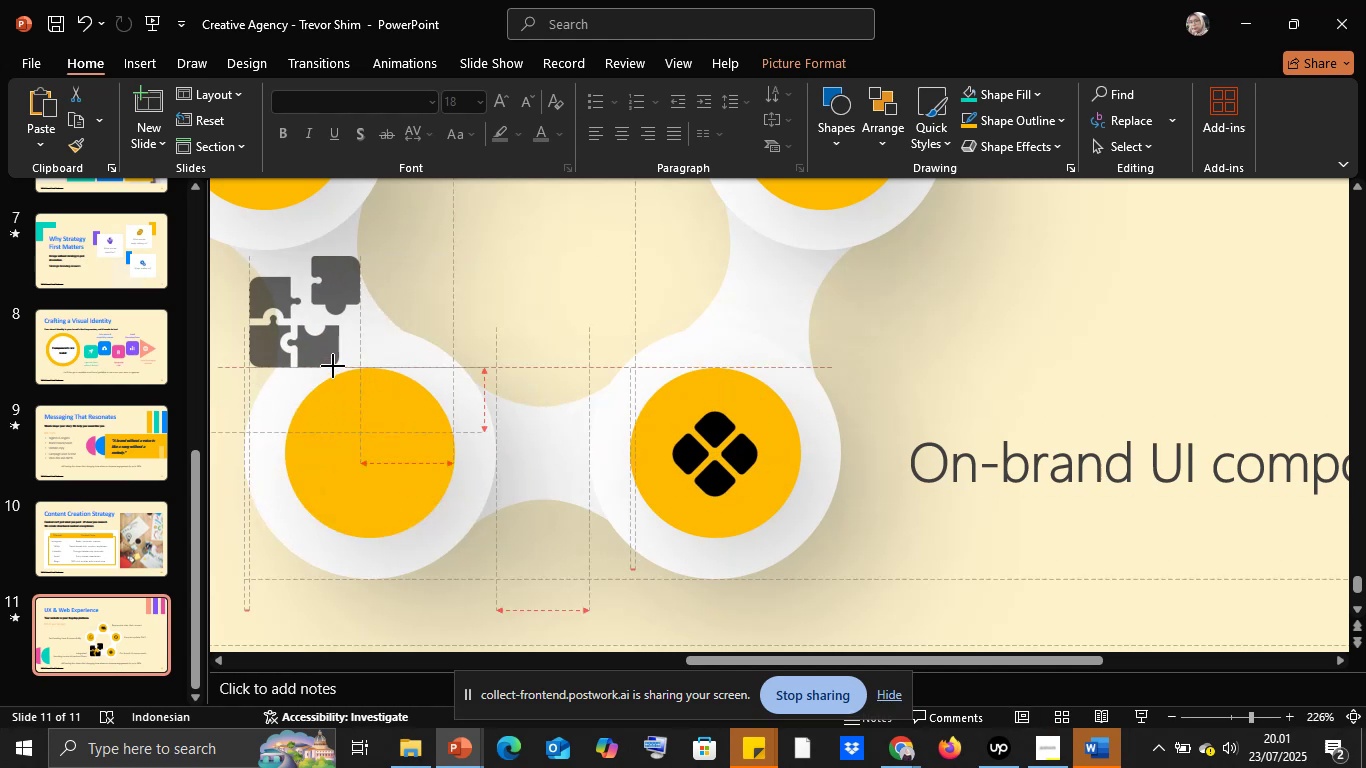 
key(Shift+ShiftLeft)
 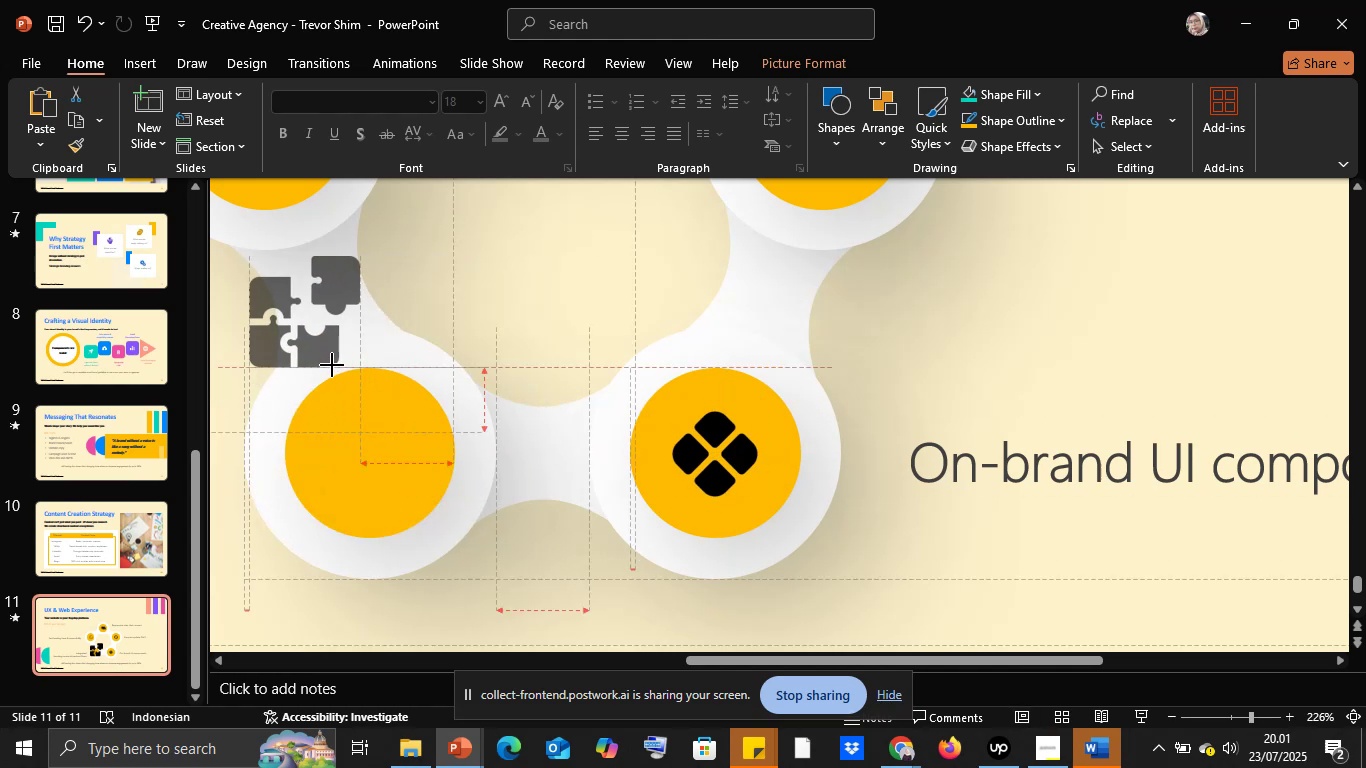 
key(Shift+ShiftLeft)
 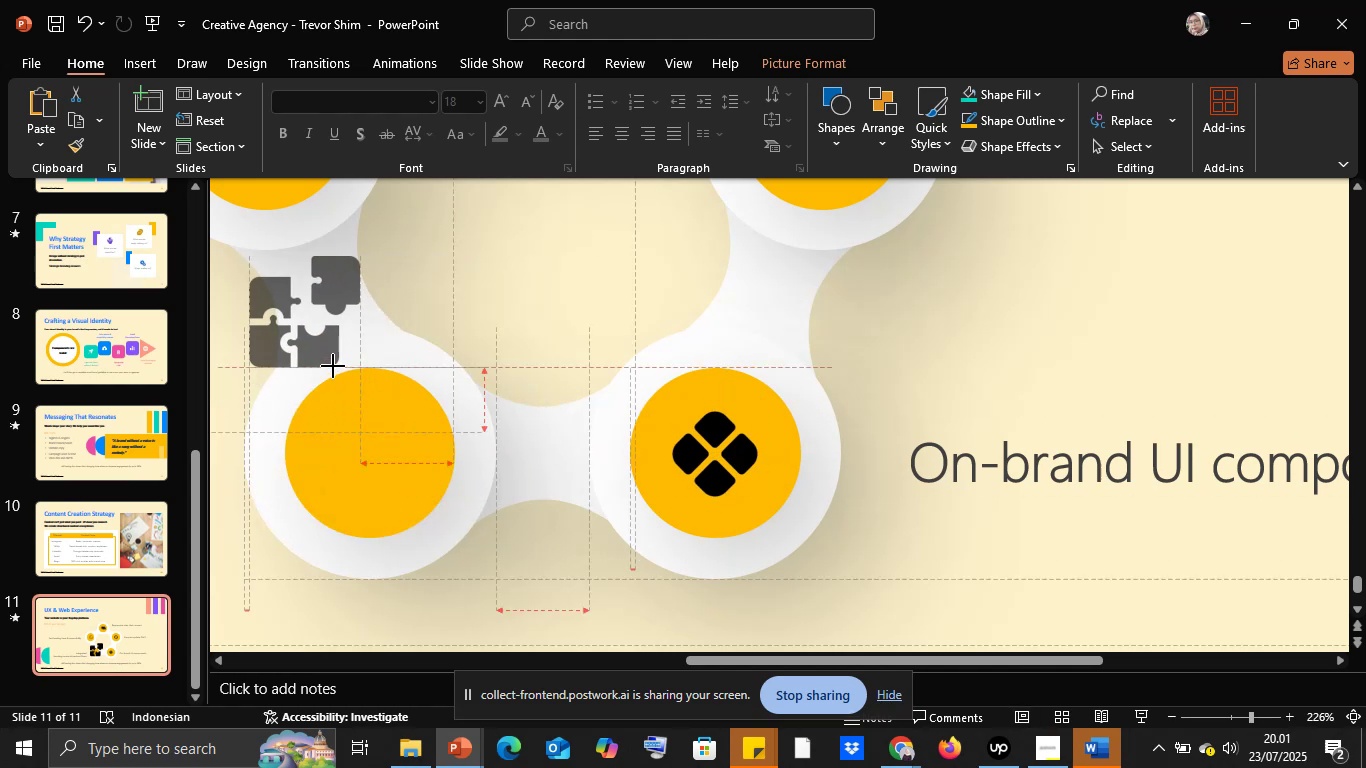 
key(Shift+ShiftLeft)
 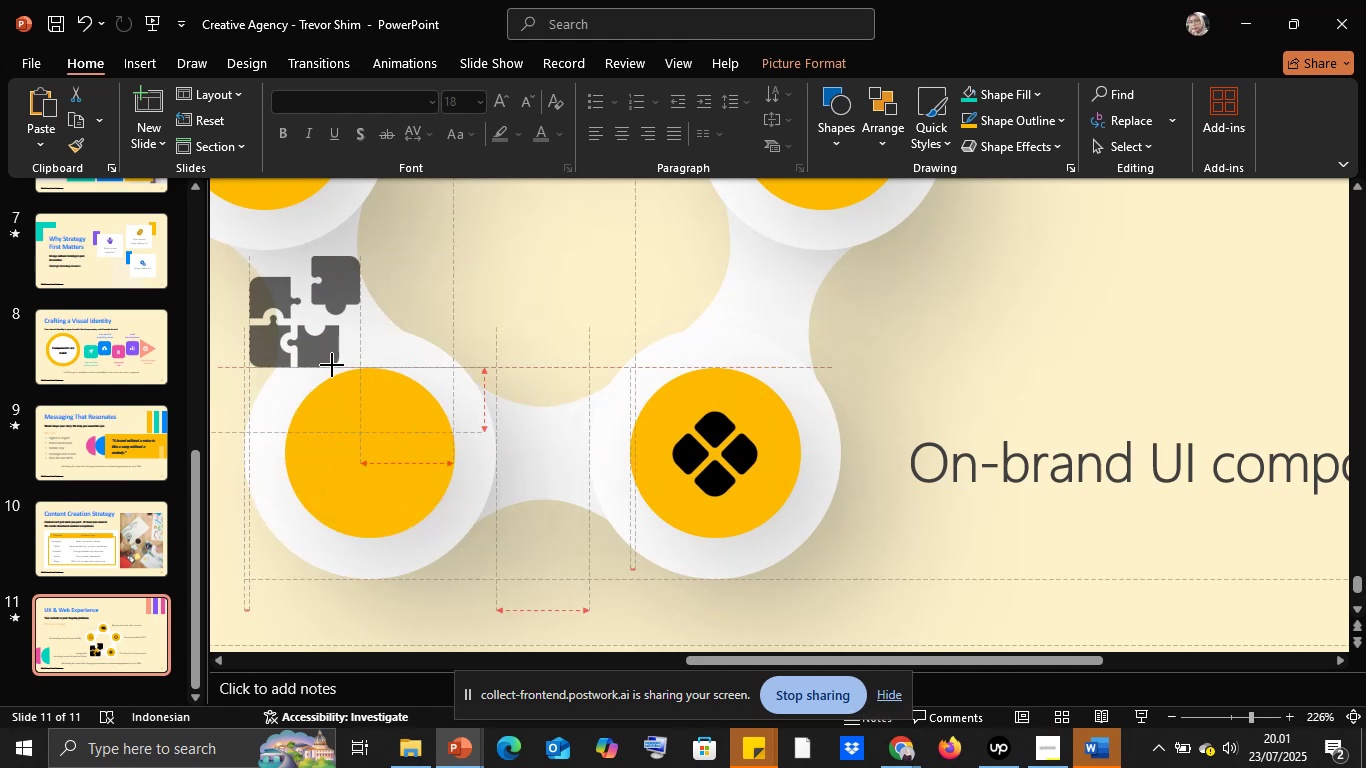 
key(Shift+ShiftLeft)
 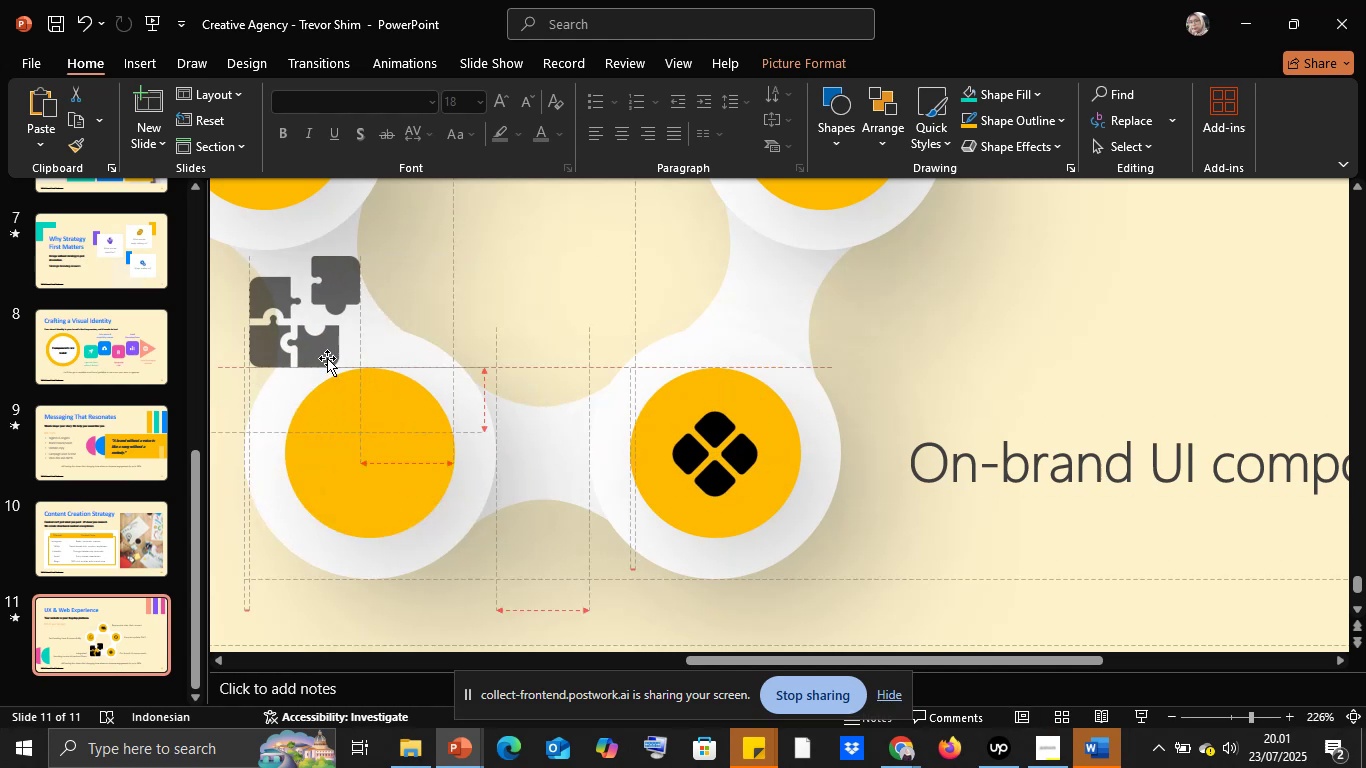 
key(Shift+ShiftLeft)
 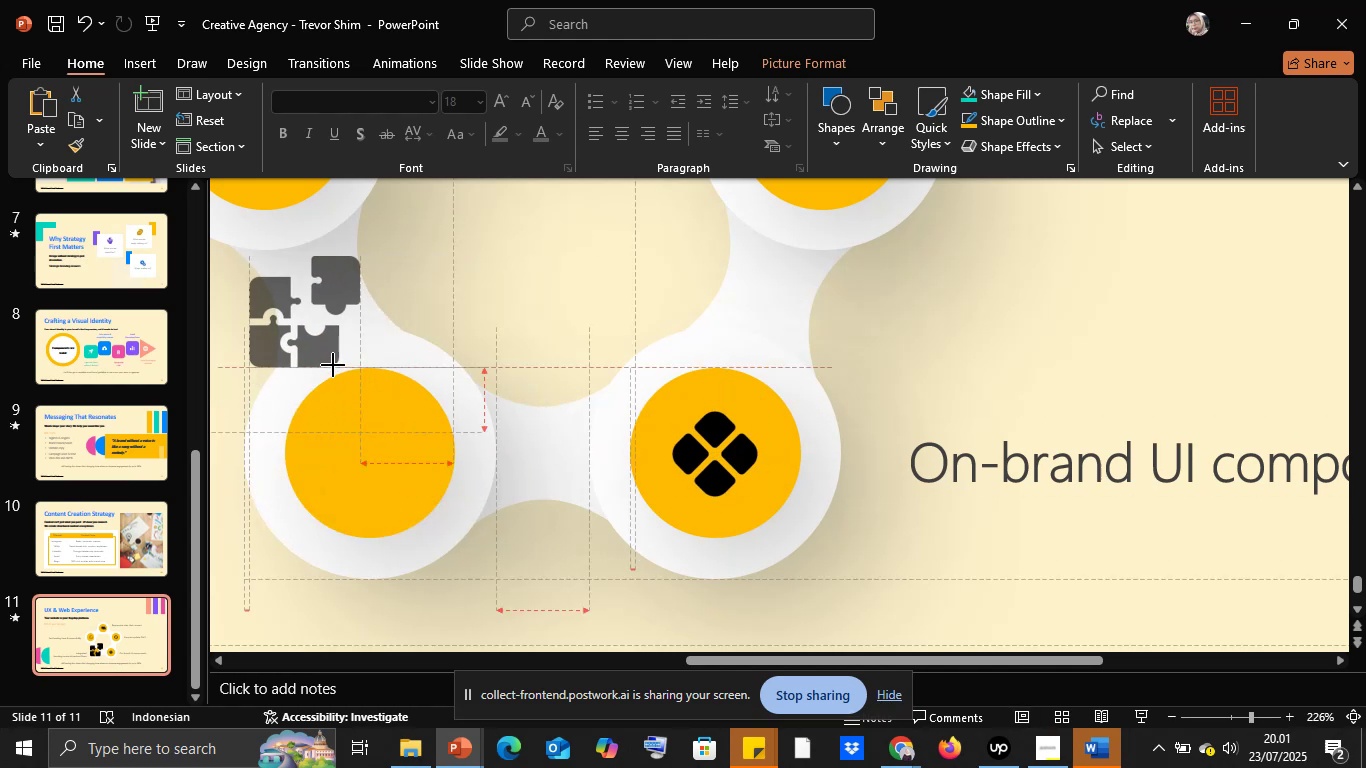 
key(Shift+ShiftLeft)
 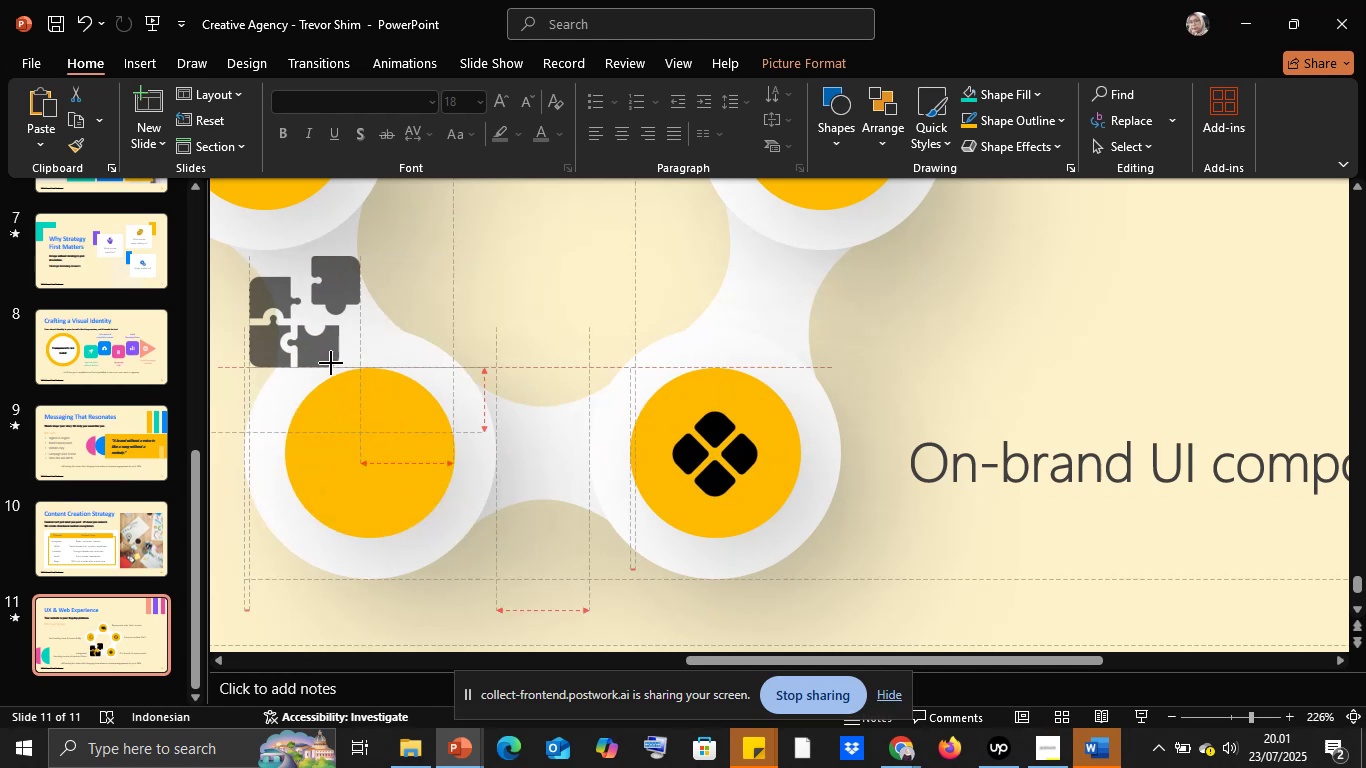 
key(Shift+ShiftLeft)
 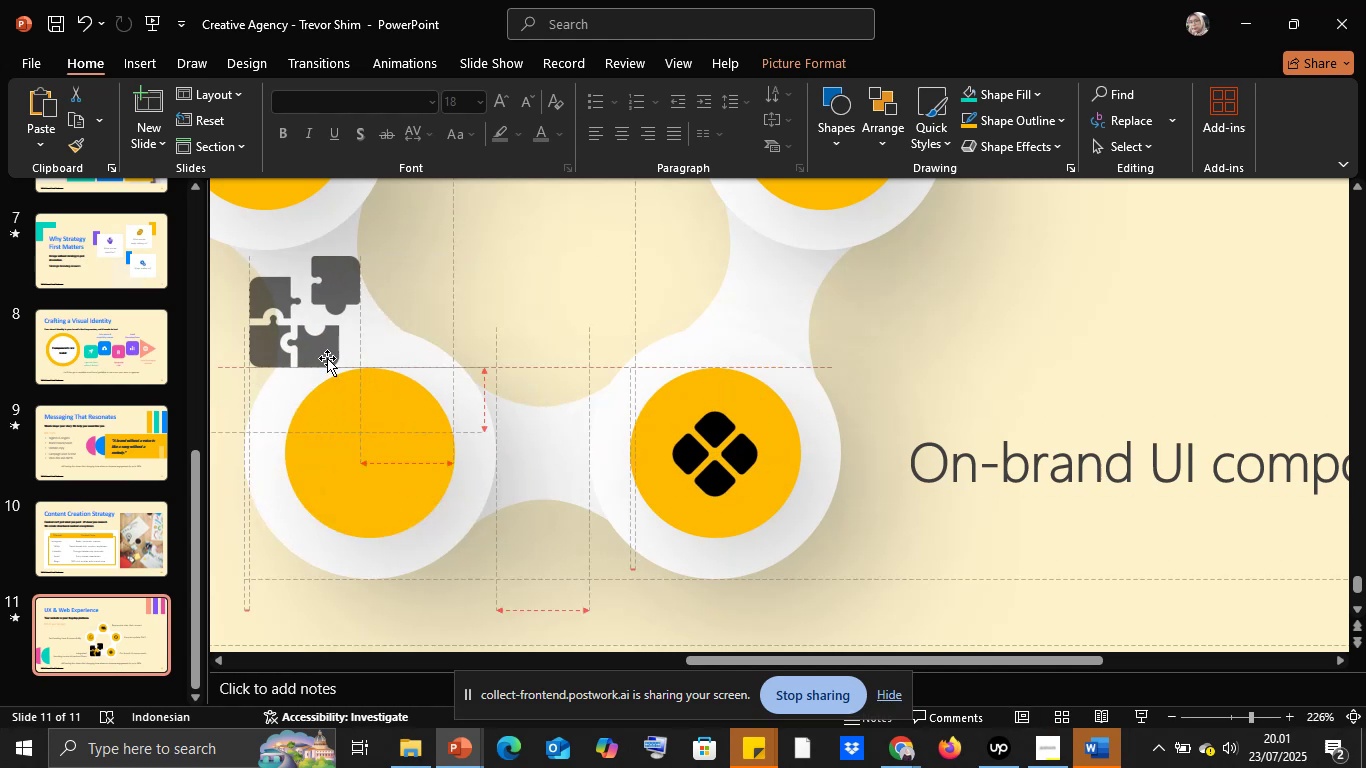 
key(Shift+ShiftLeft)
 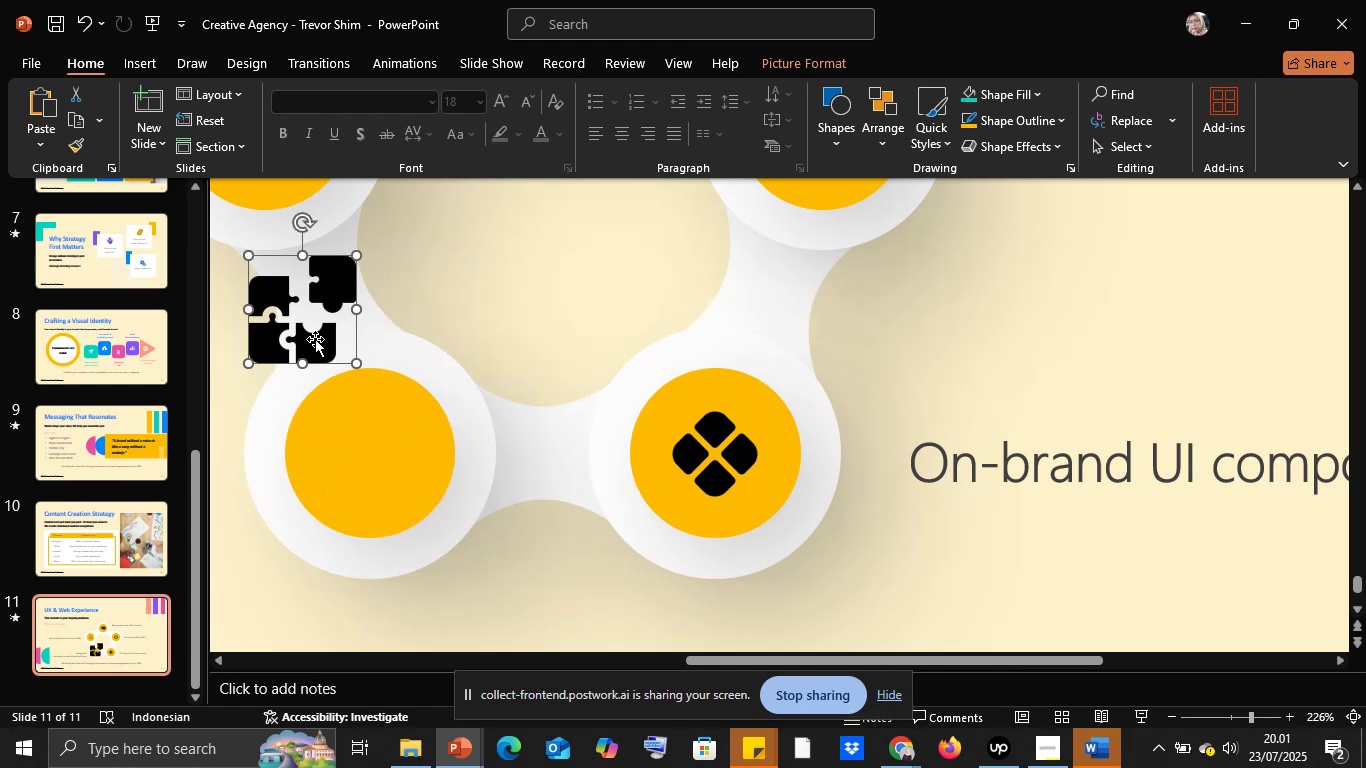 
key(Shift+ShiftLeft)
 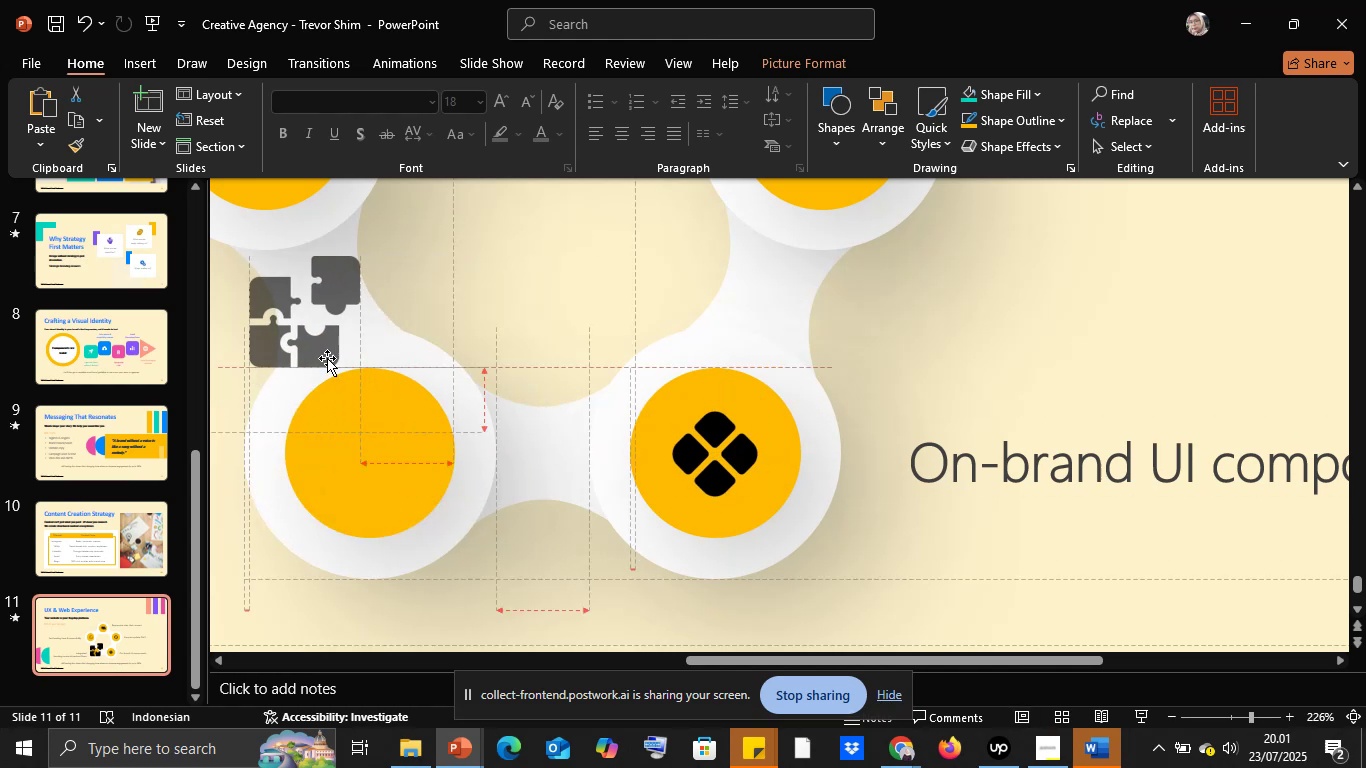 
key(Shift+ShiftLeft)
 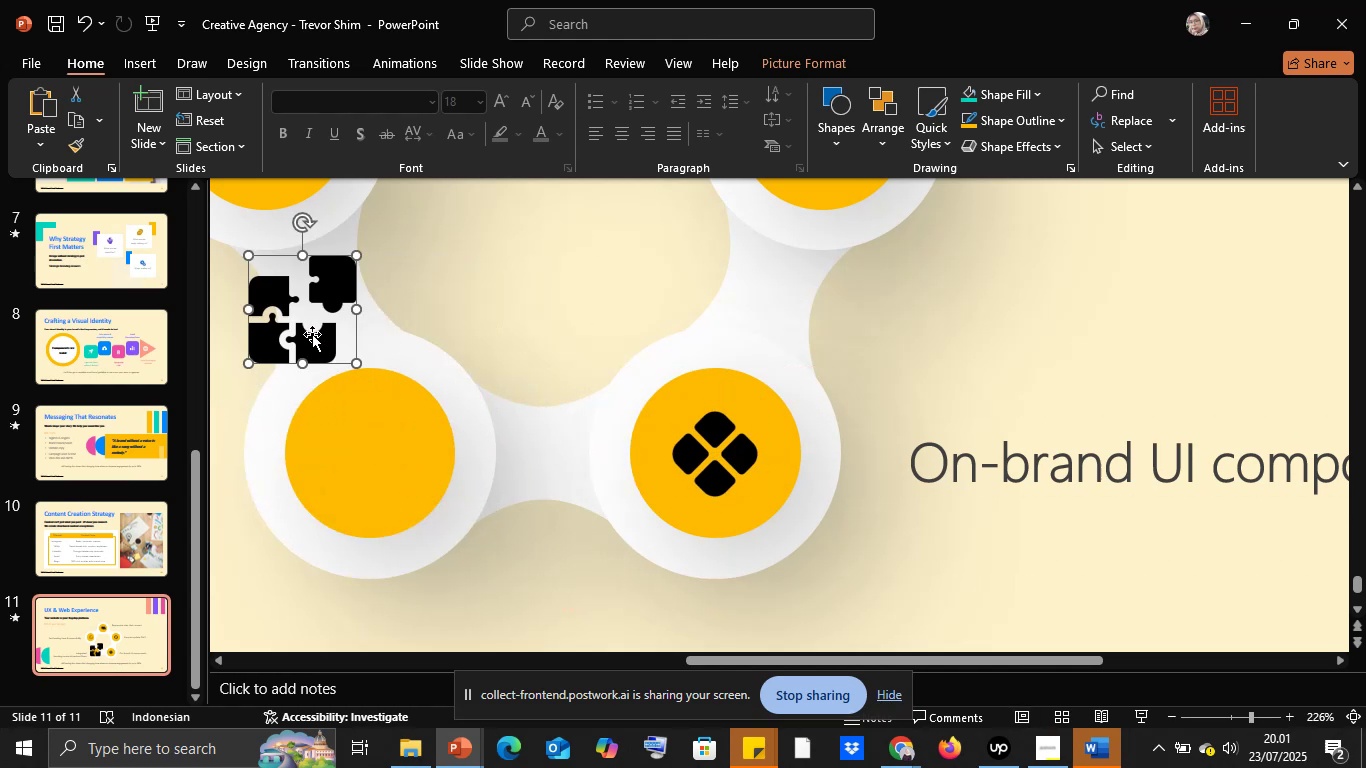 
left_click_drag(start_coordinate=[312, 333], to_coordinate=[378, 468])
 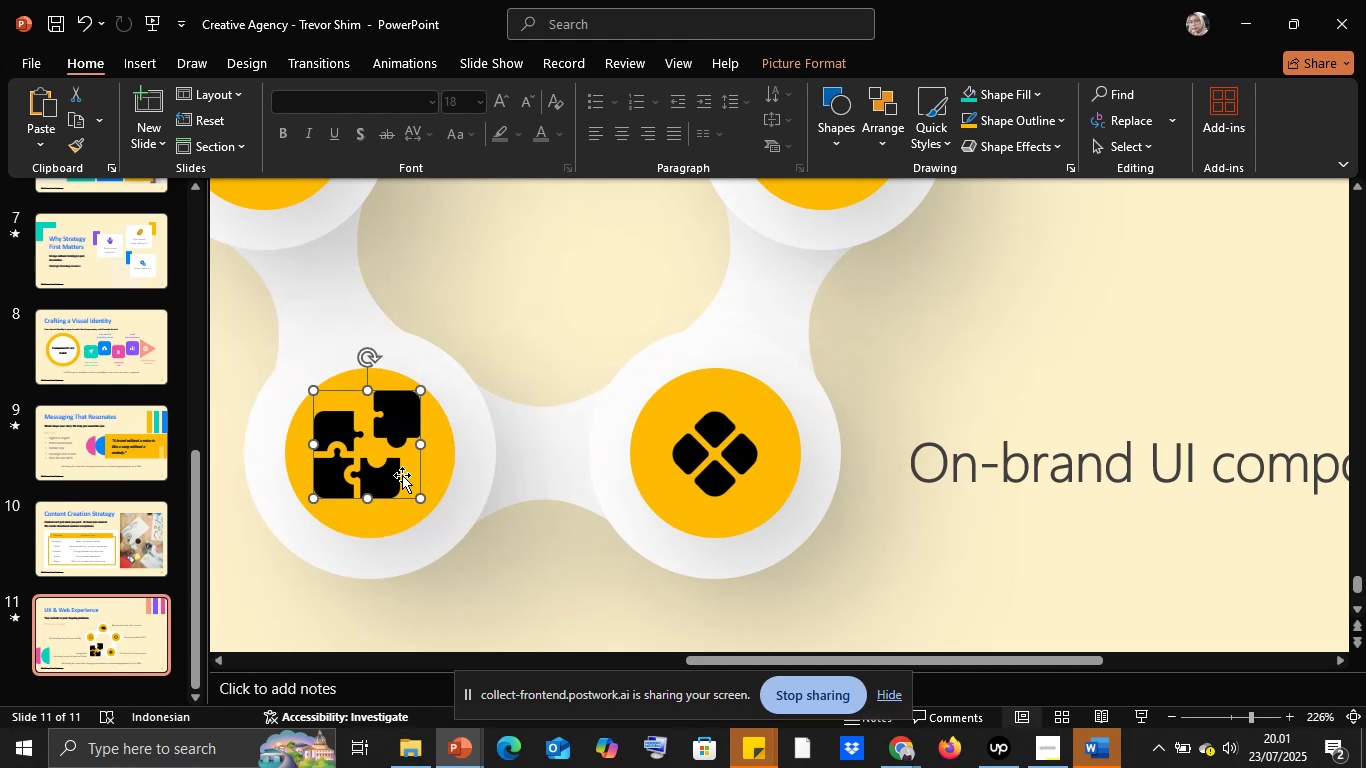 
hold_key(key=ShiftLeft, duration=1.33)
left_click_drag(start_coordinate=[414, 495], to_coordinate=[381, 464])
 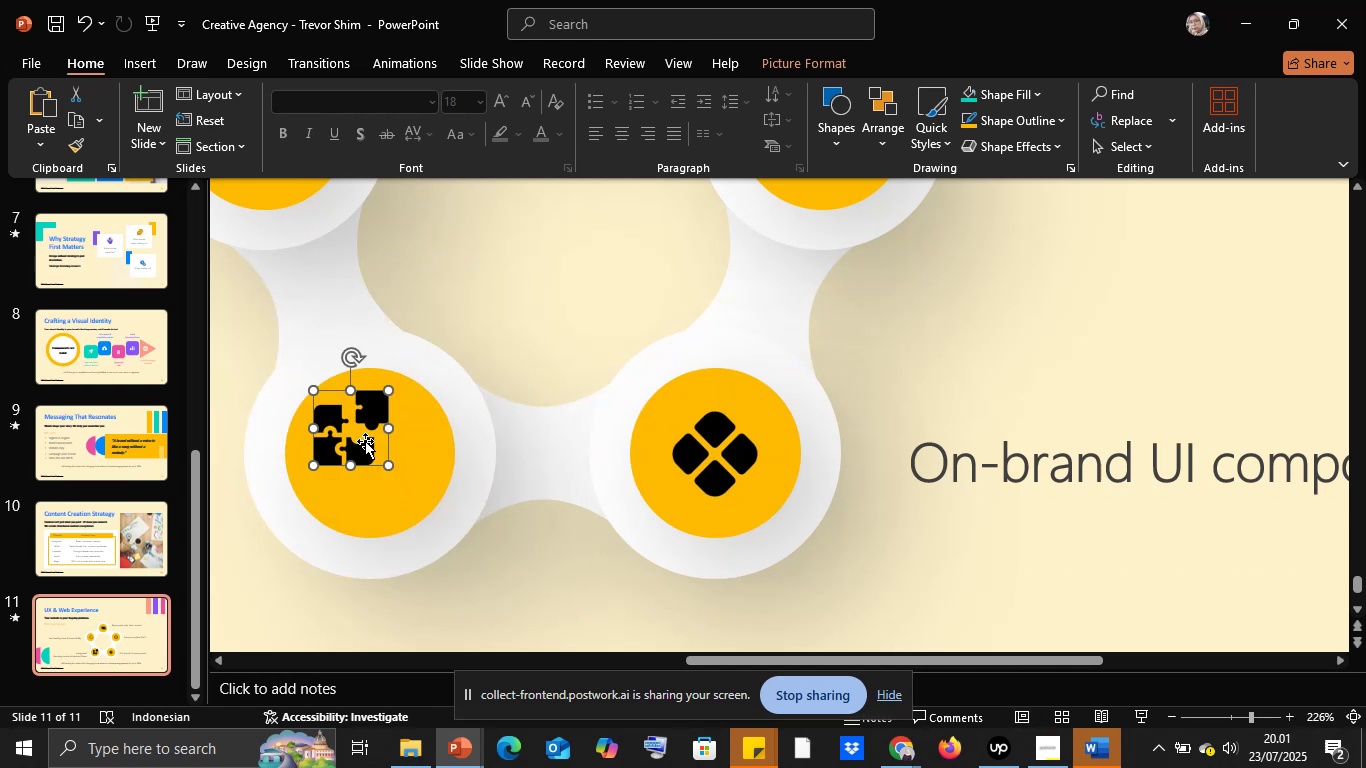 
left_click_drag(start_coordinate=[365, 440], to_coordinate=[388, 464])
 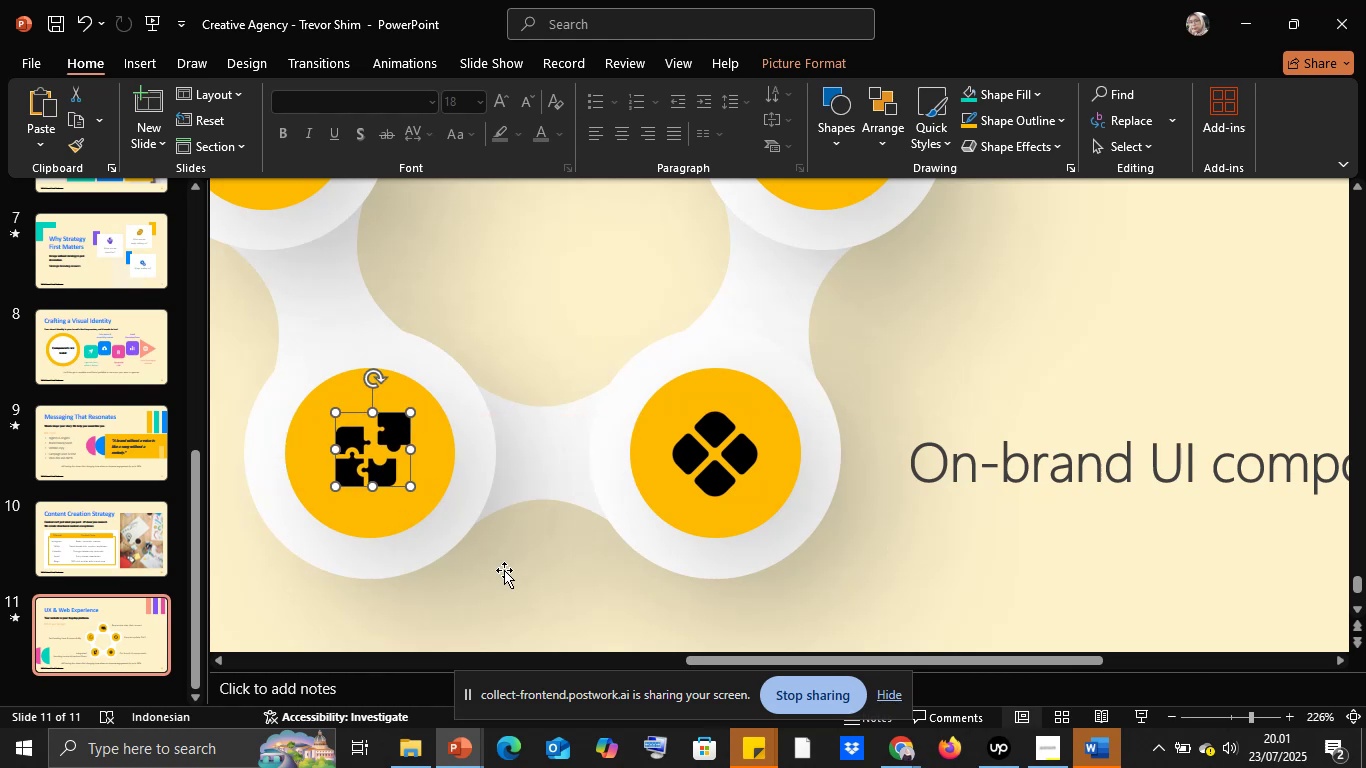 
left_click([515, 578])
 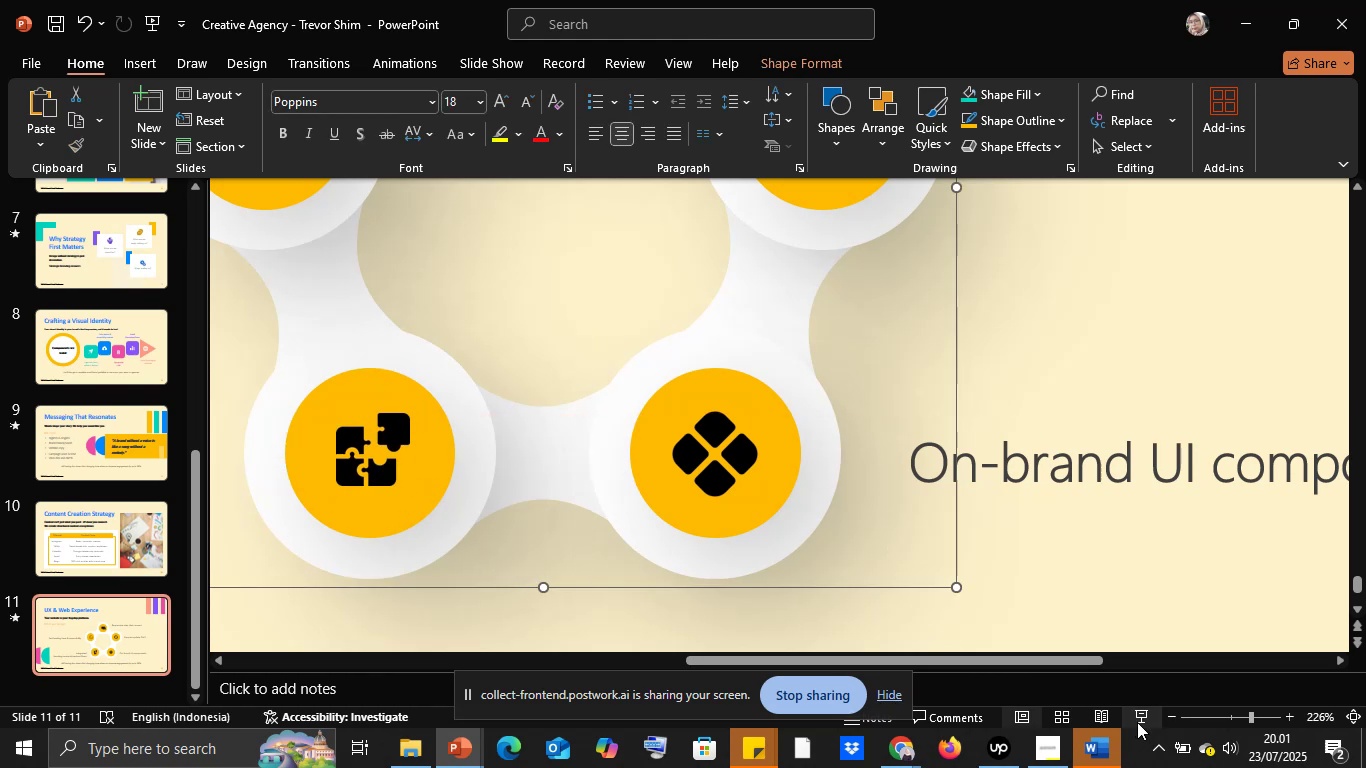 
left_click([1137, 715])
 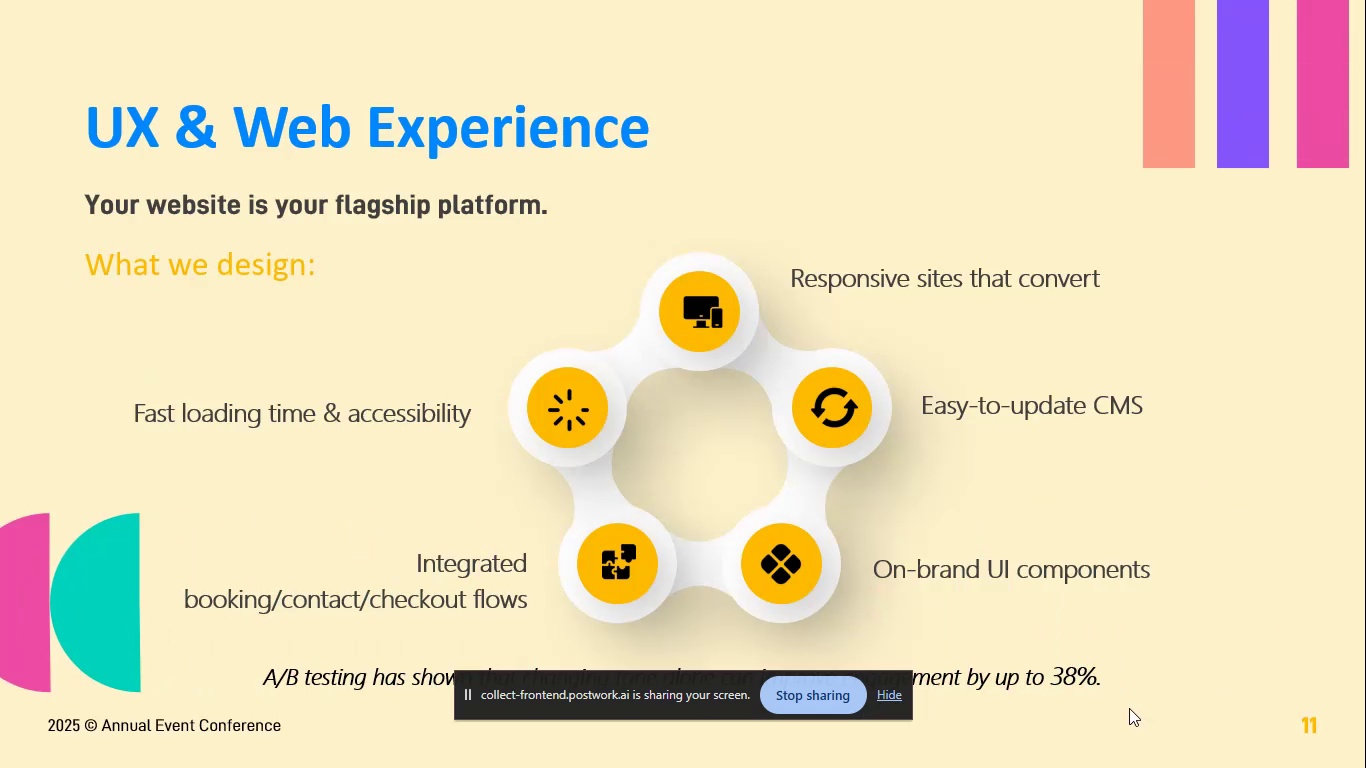 
key(Escape)
 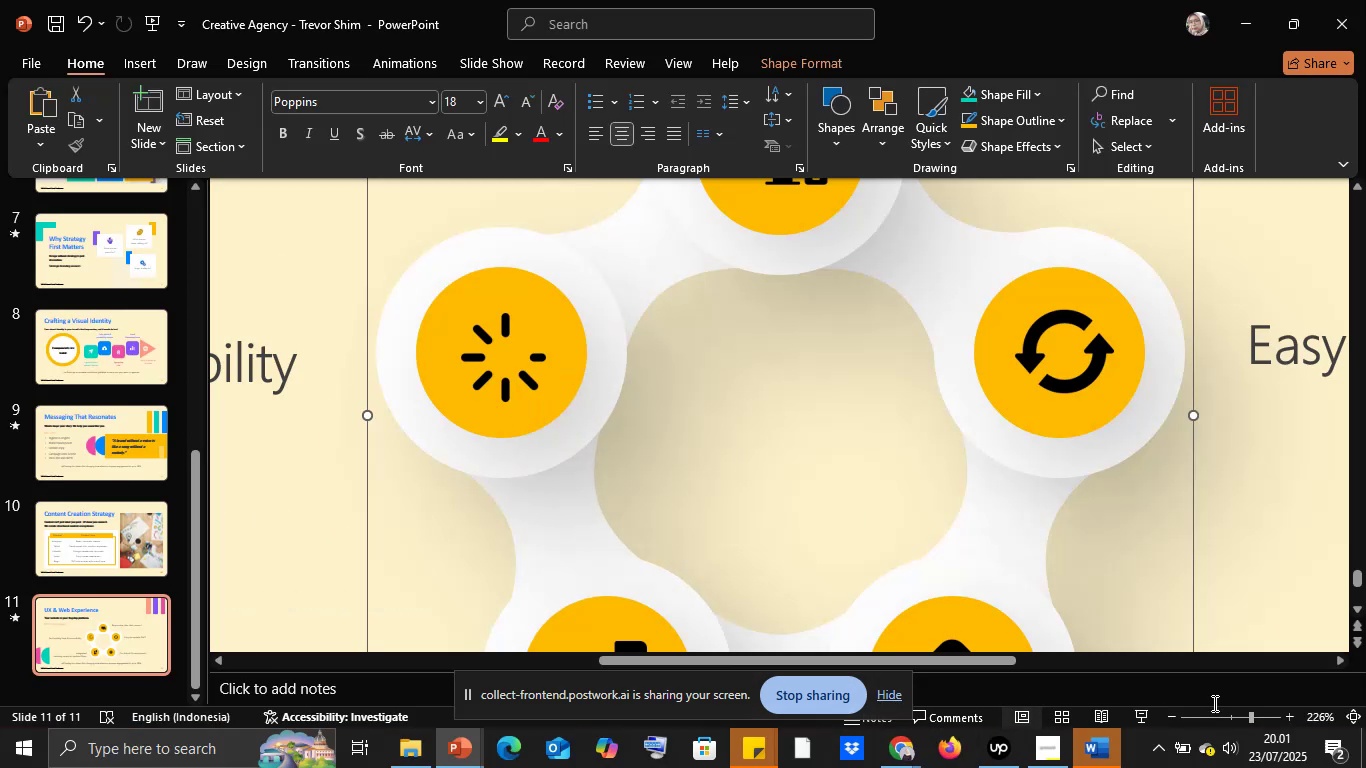 
left_click([1216, 710])
 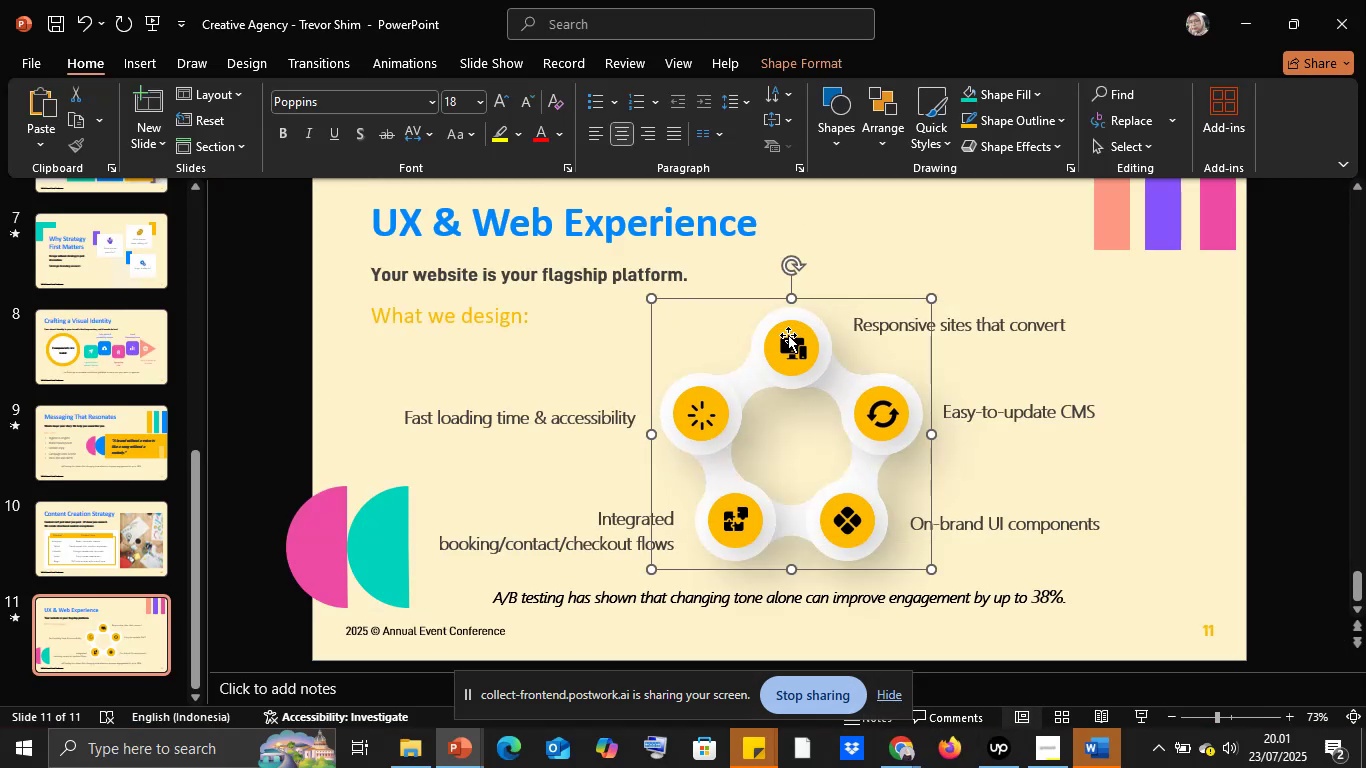 
left_click([789, 343])
 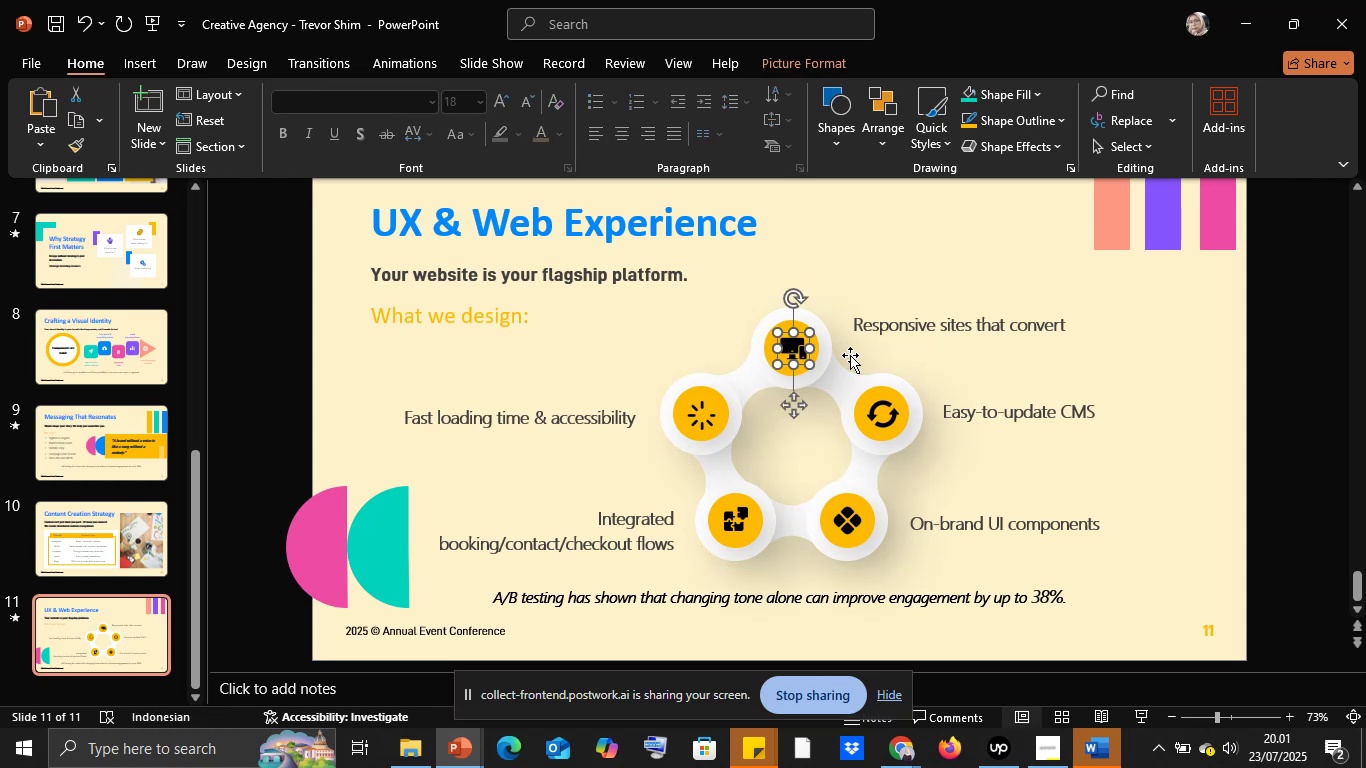 
hold_key(key=ShiftLeft, duration=1.51)
left_click([874, 405])
 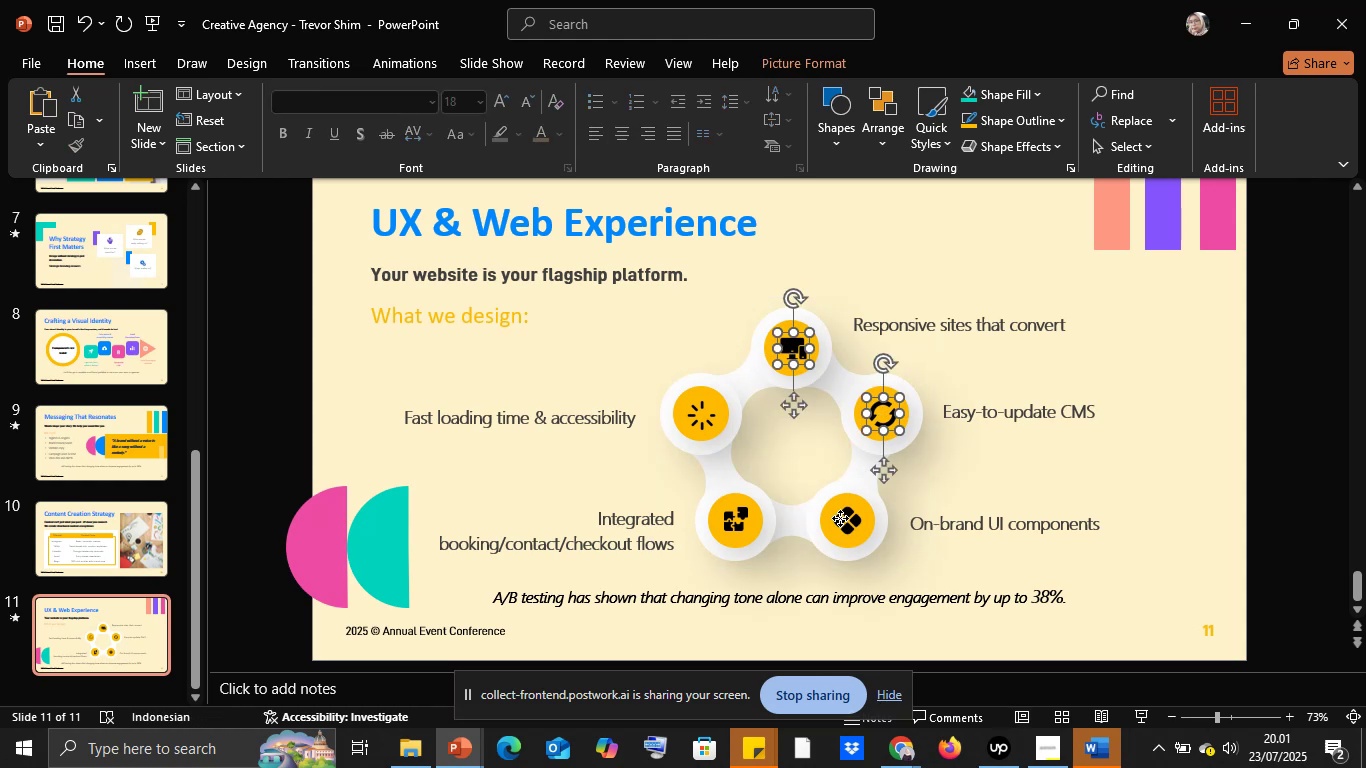 
hold_key(key=ShiftLeft, duration=1.48)
left_click([699, 414])
 